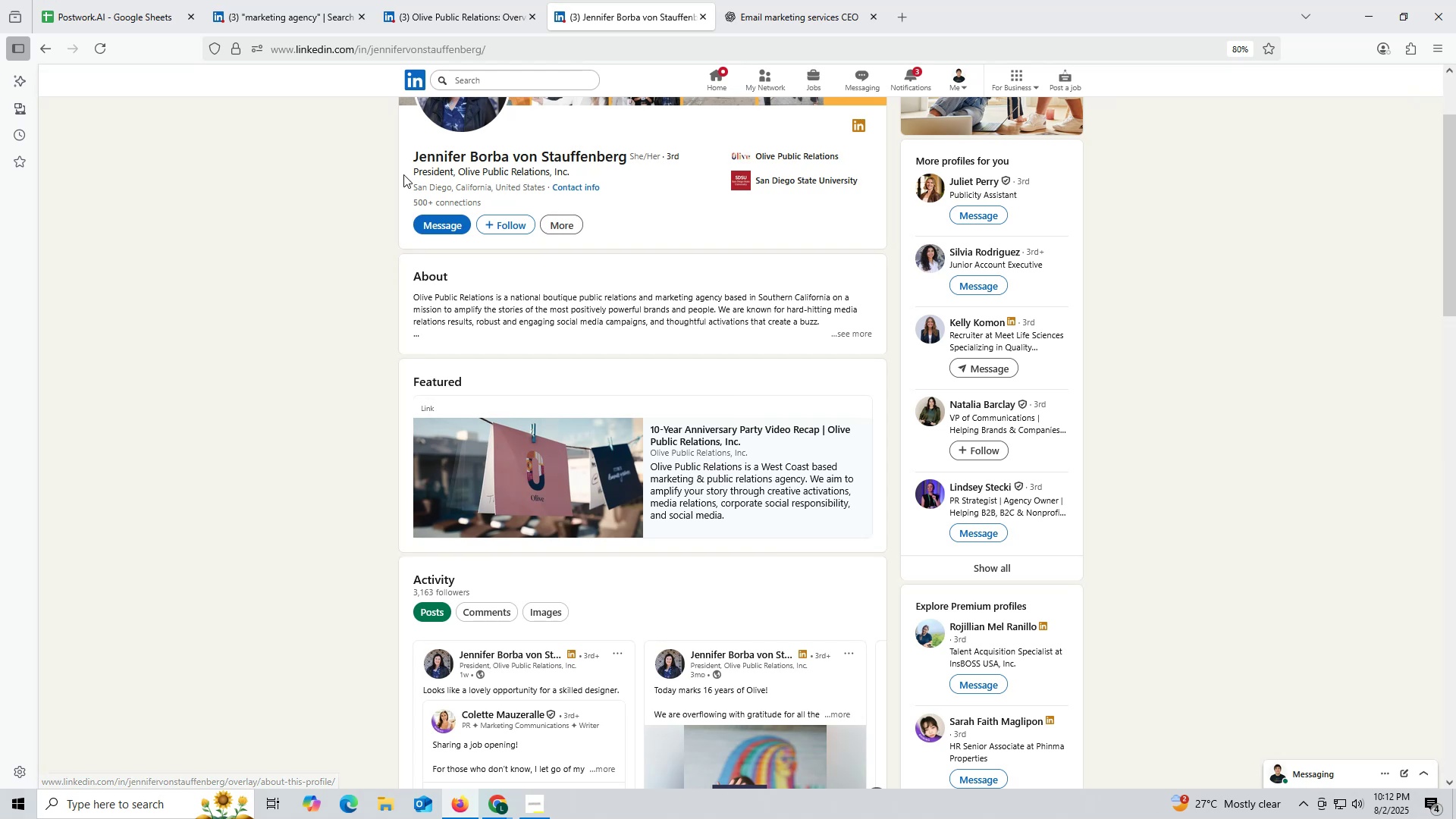 
left_click_drag(start_coordinate=[402, 165], to_coordinate=[620, 157])
 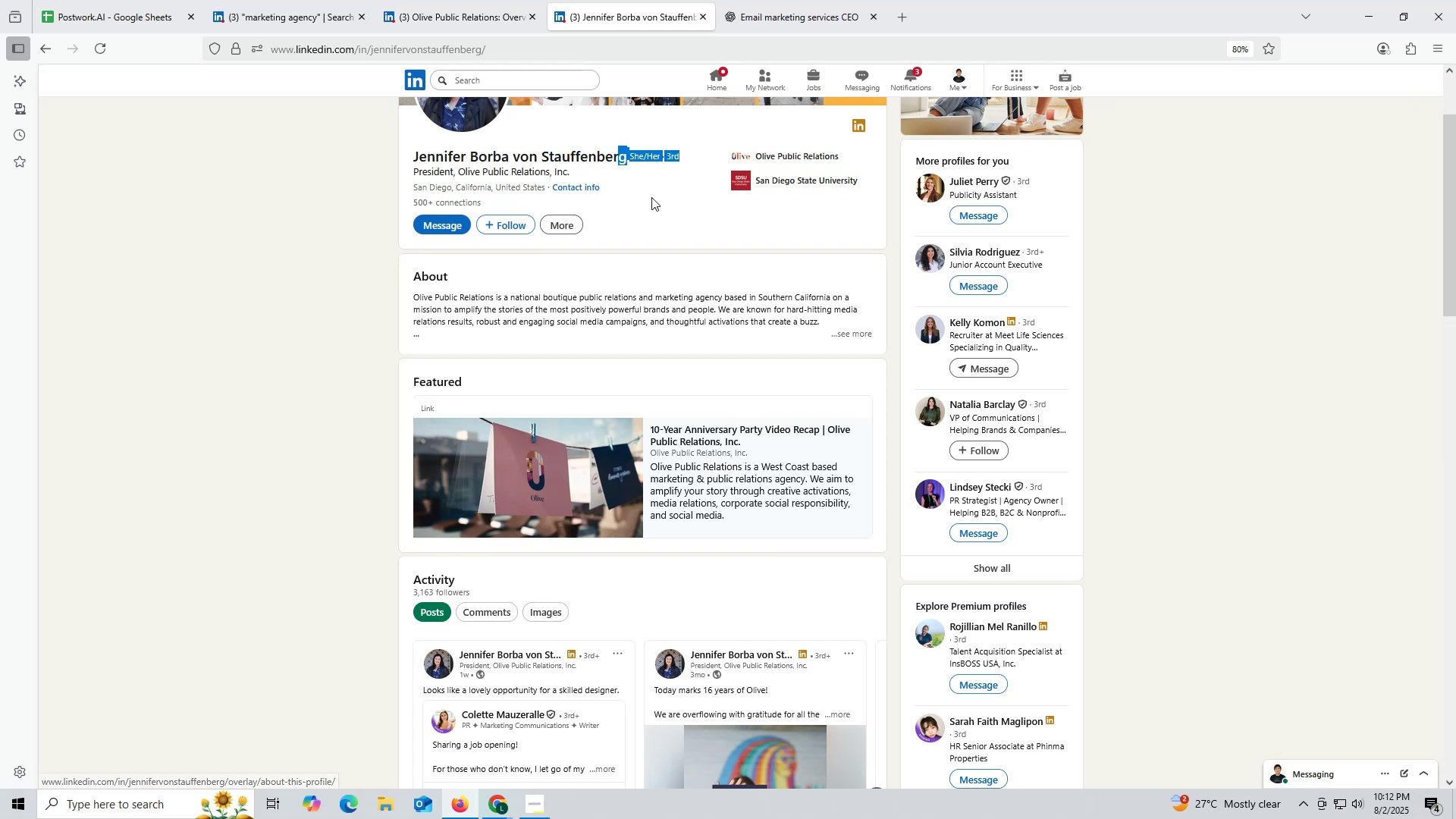 
left_click([678, 193])
 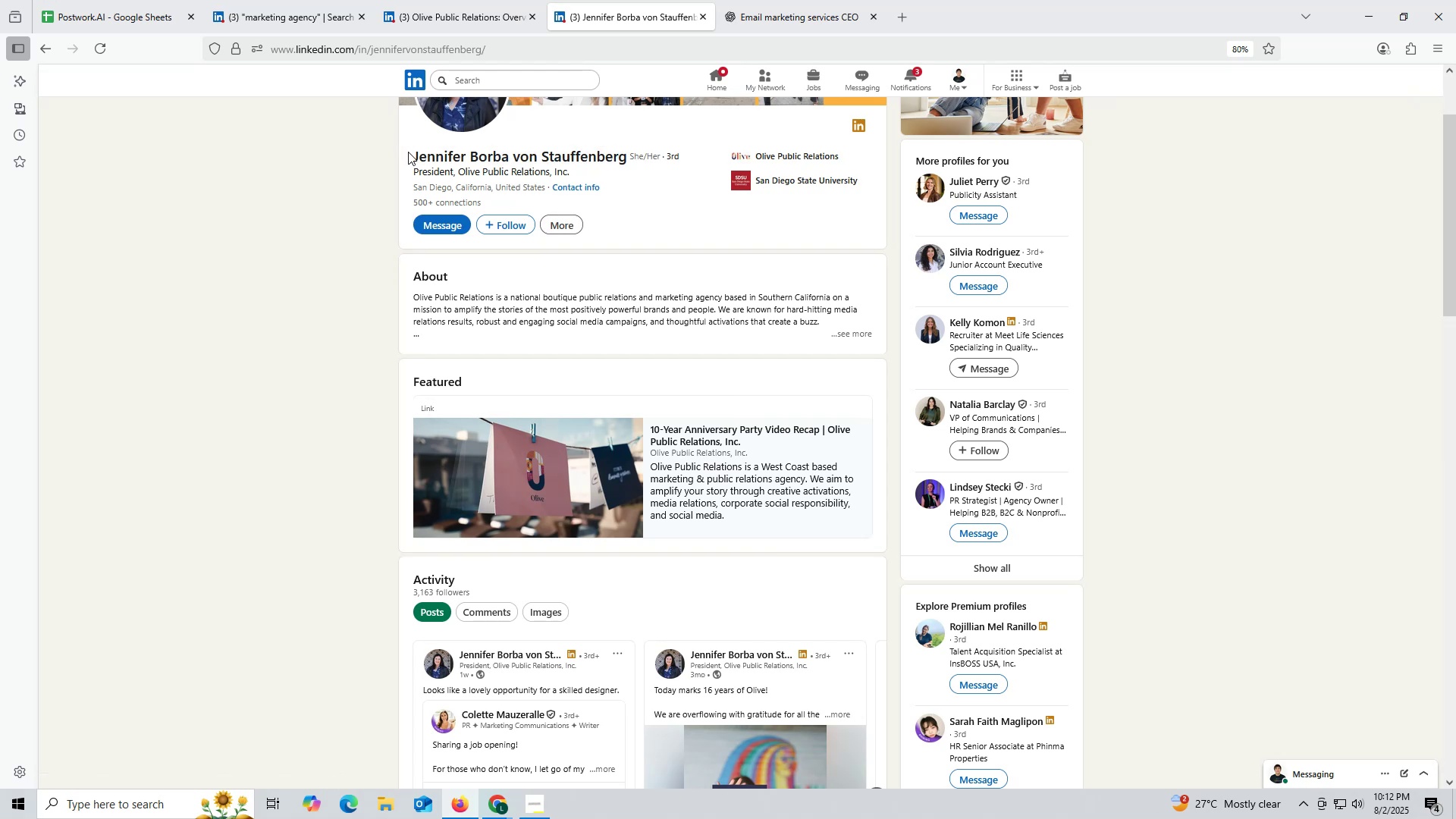 
left_click_drag(start_coordinate=[408, 152], to_coordinate=[623, 160])
 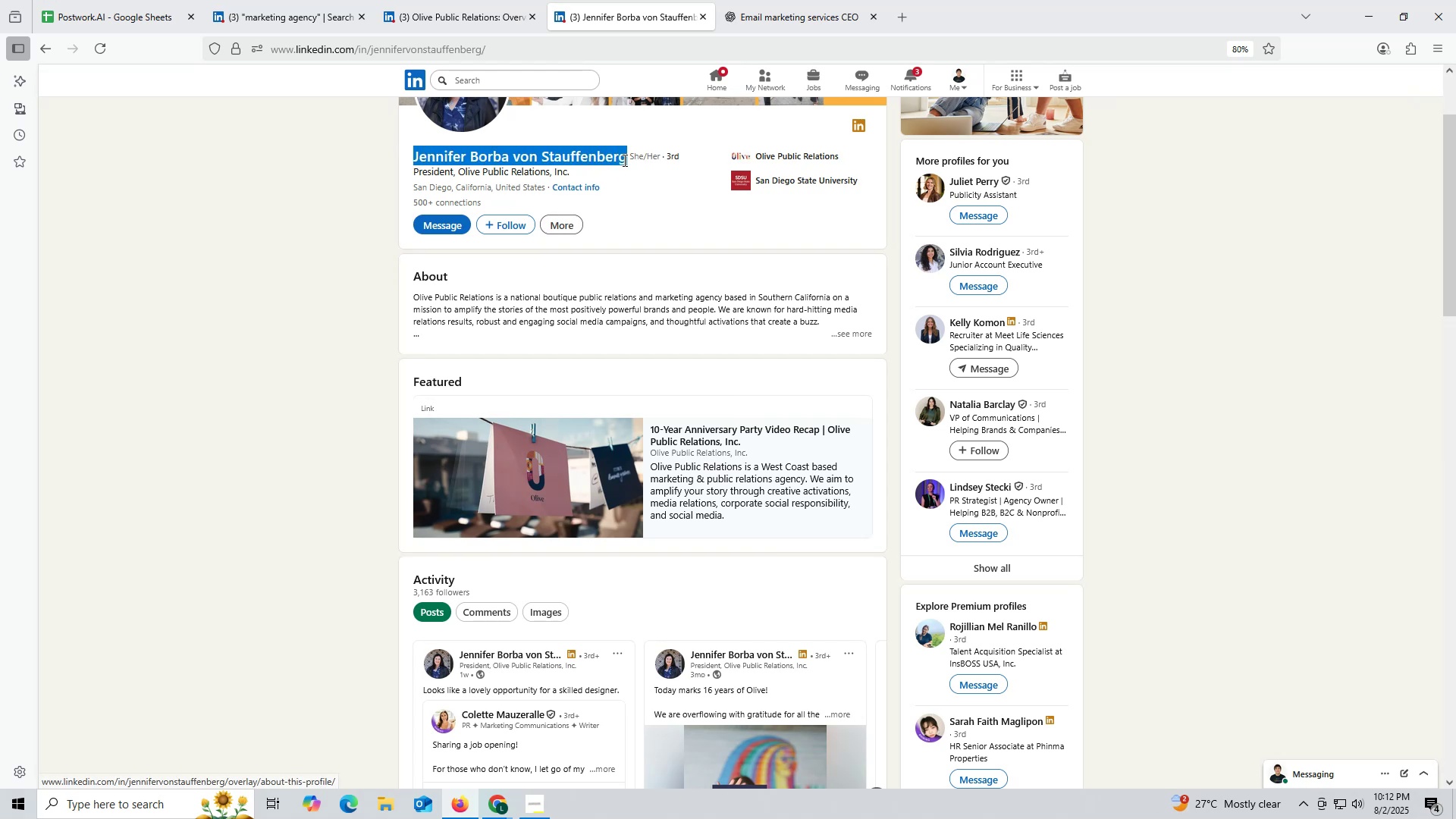 
key(Control+ControlLeft)
 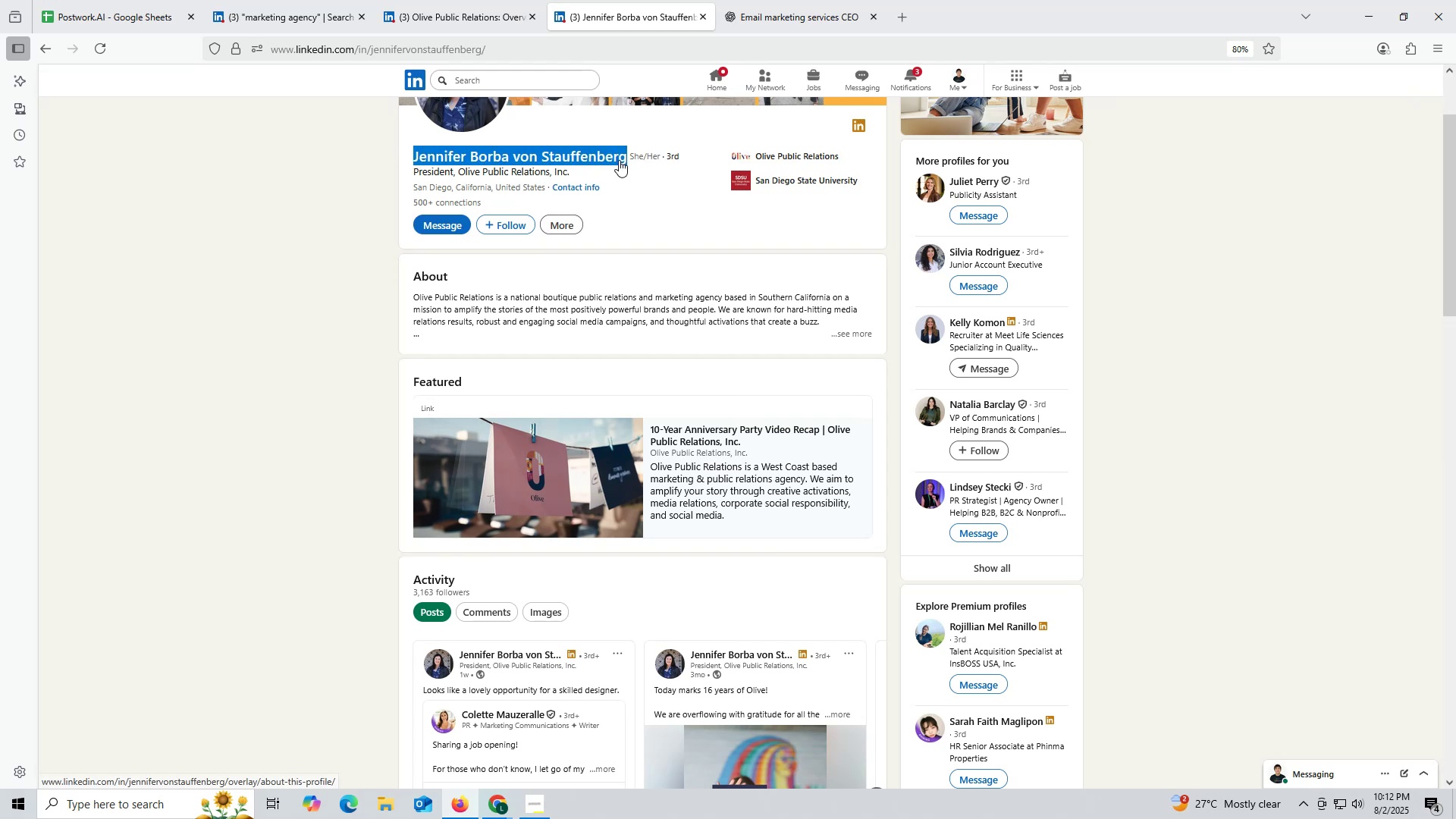 
key(Control+C)
 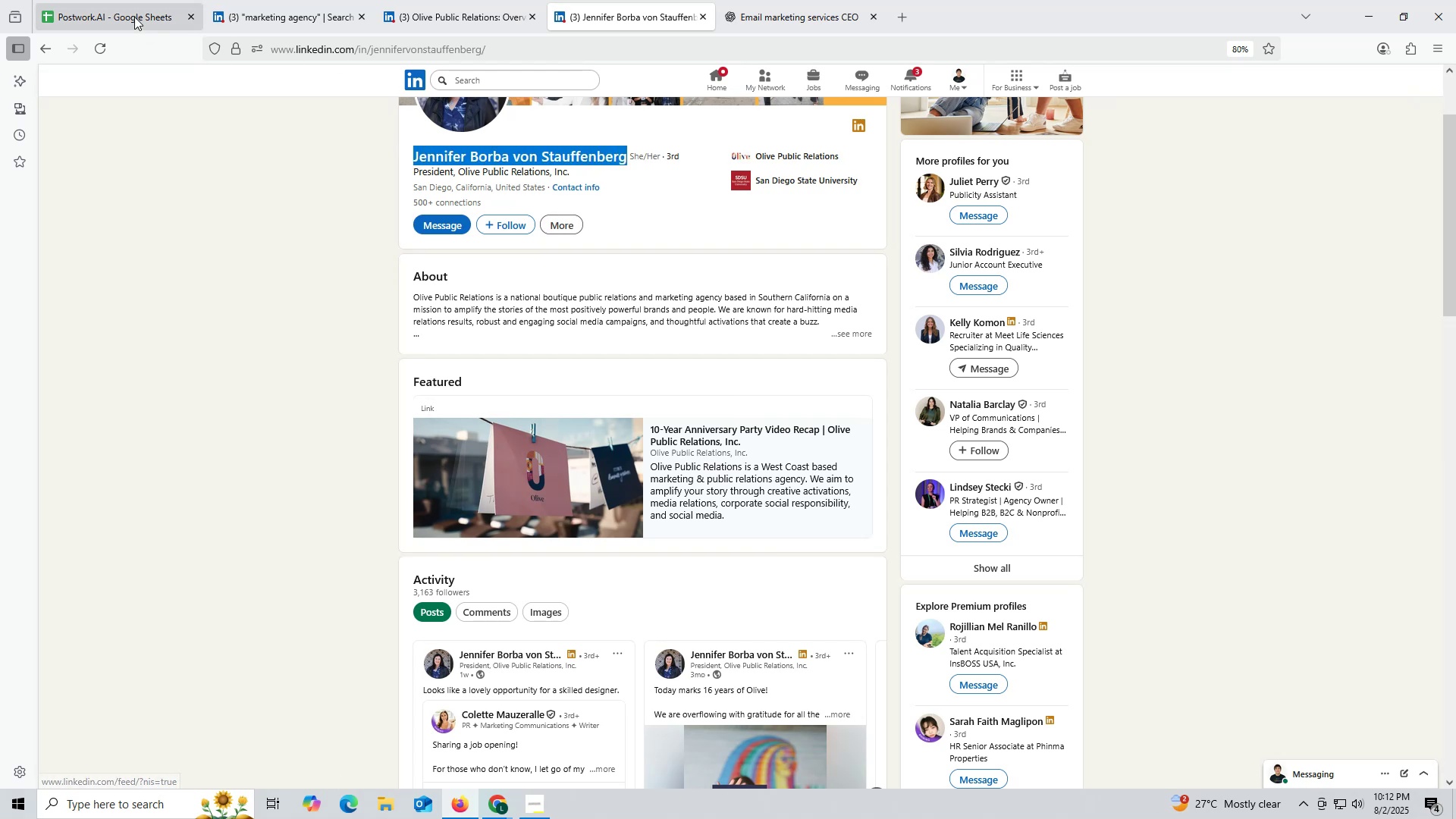 
left_click([134, 16])
 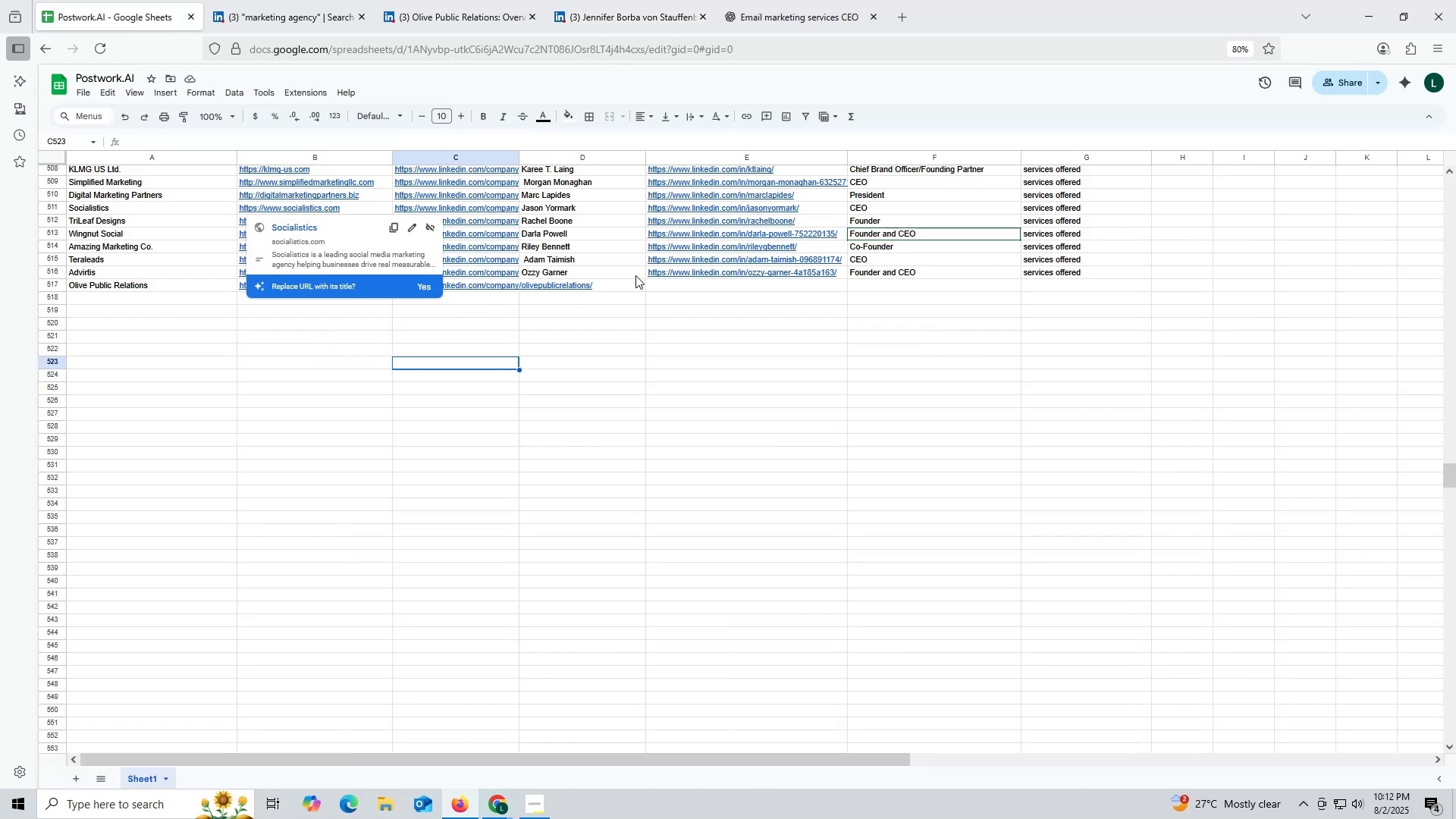 
double_click([610, 284])
 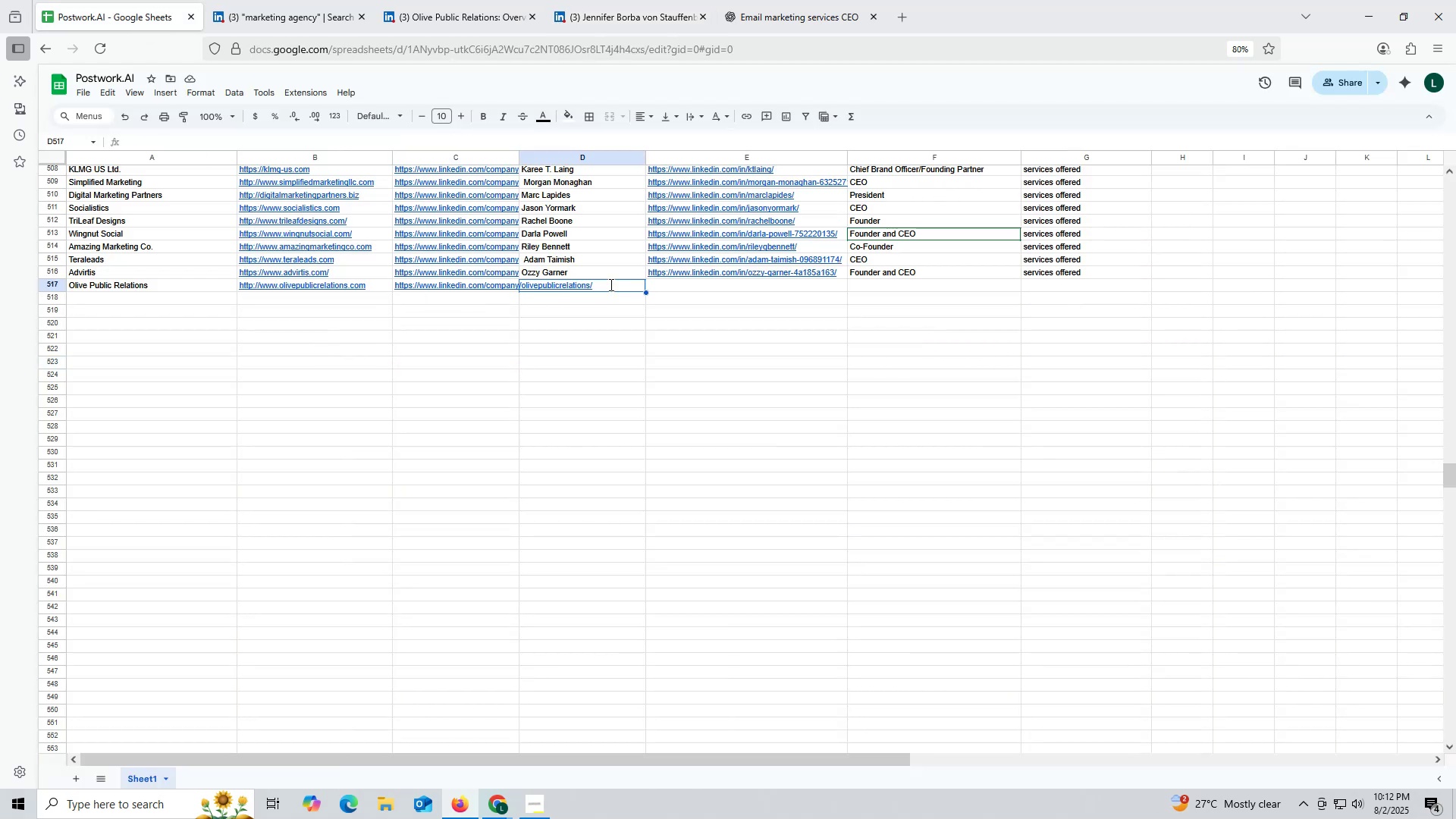 
key(Control+ControlLeft)
 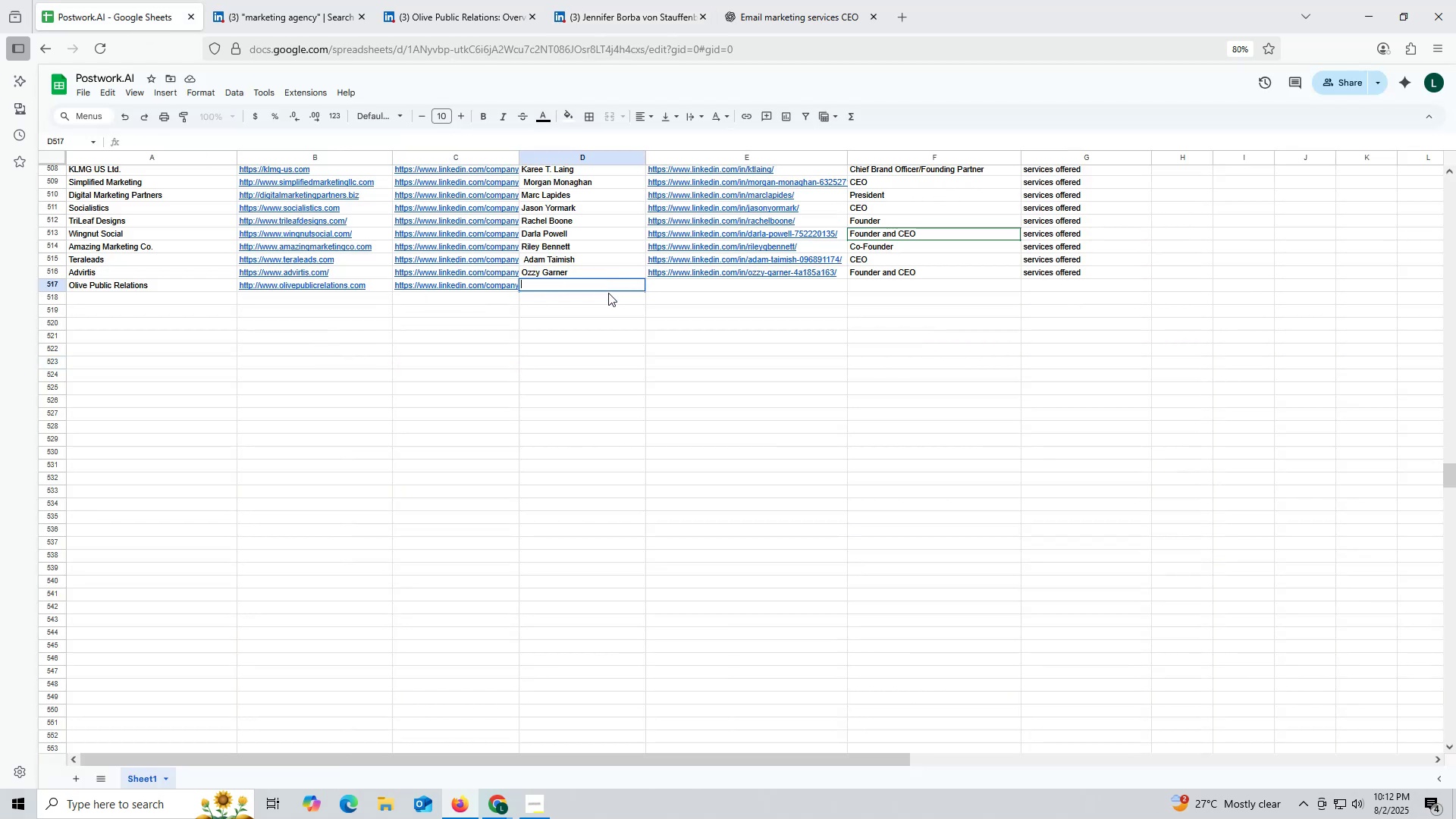 
key(Control+V)
 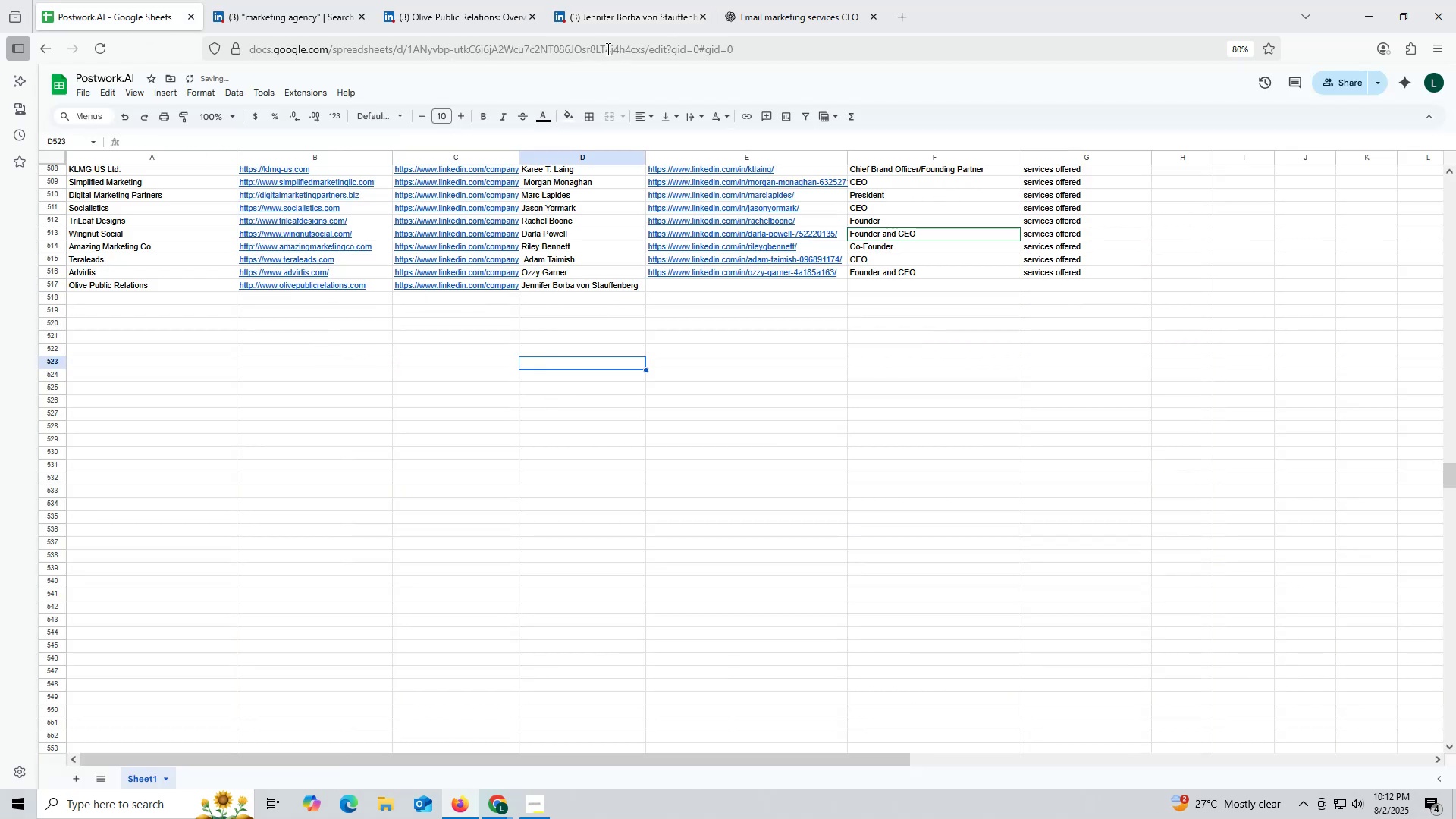 
left_click([612, 20])
 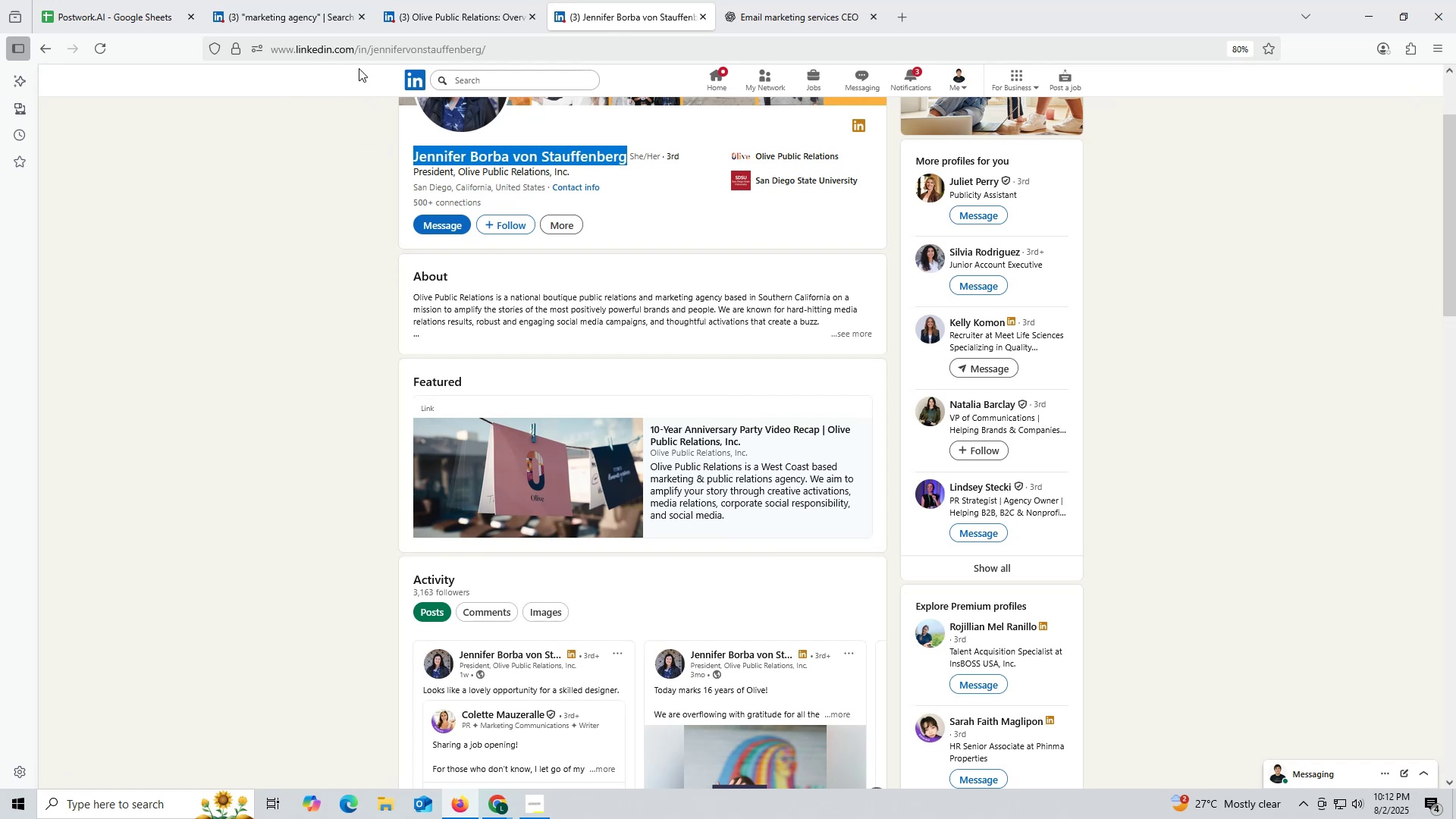 
double_click([346, 52])
 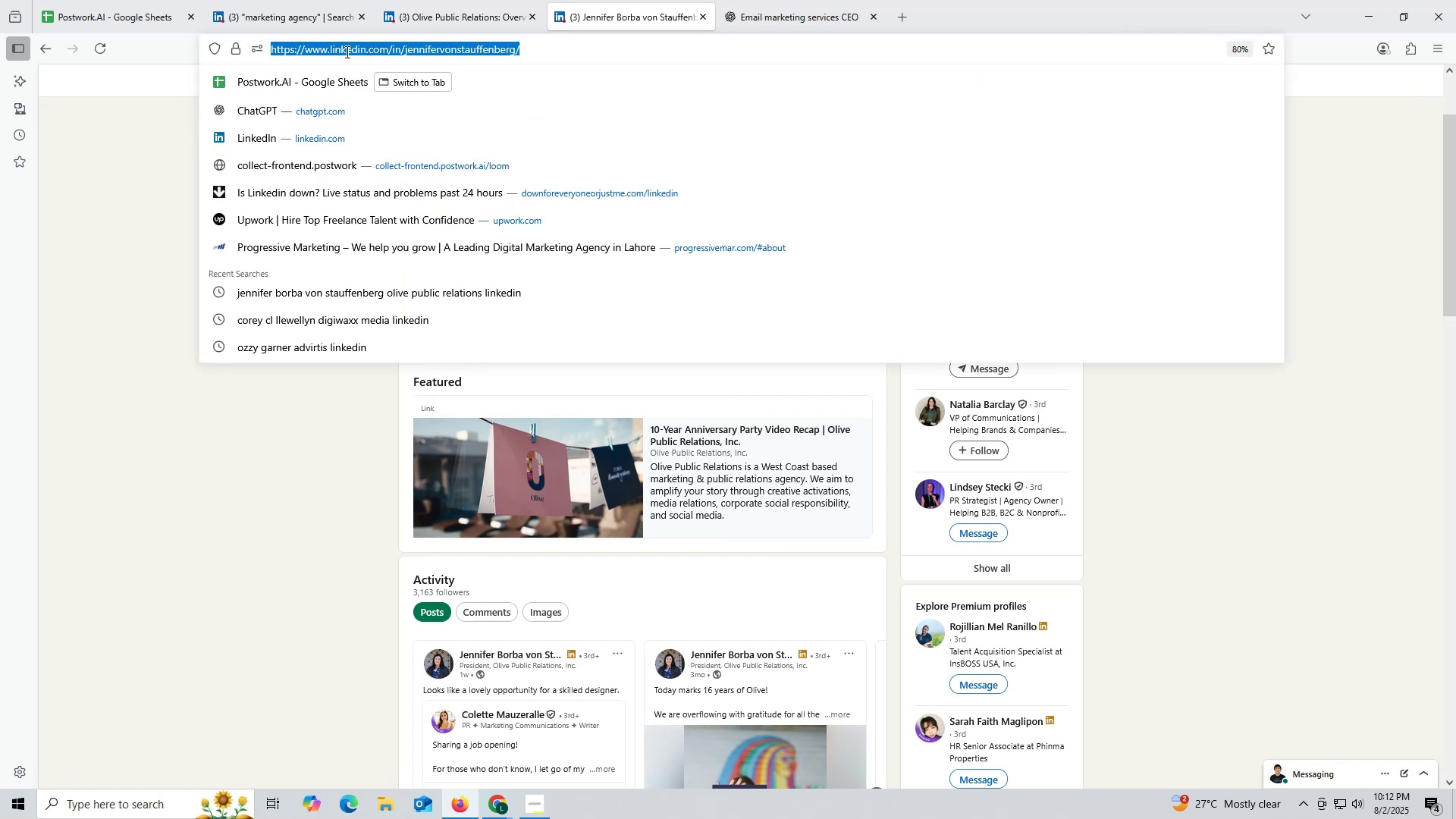 
triple_click([346, 52])
 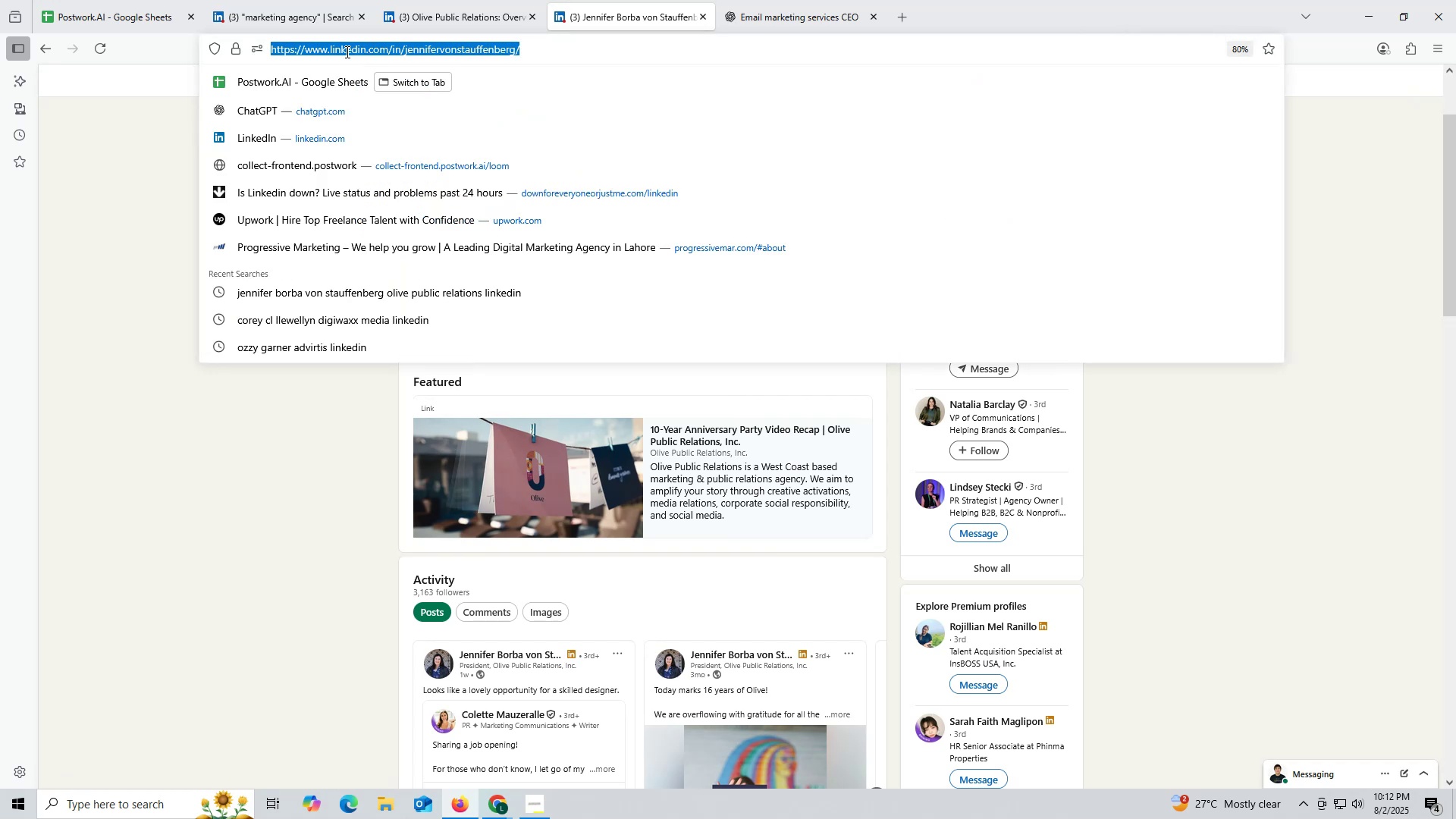 
key(Control+ControlLeft)
 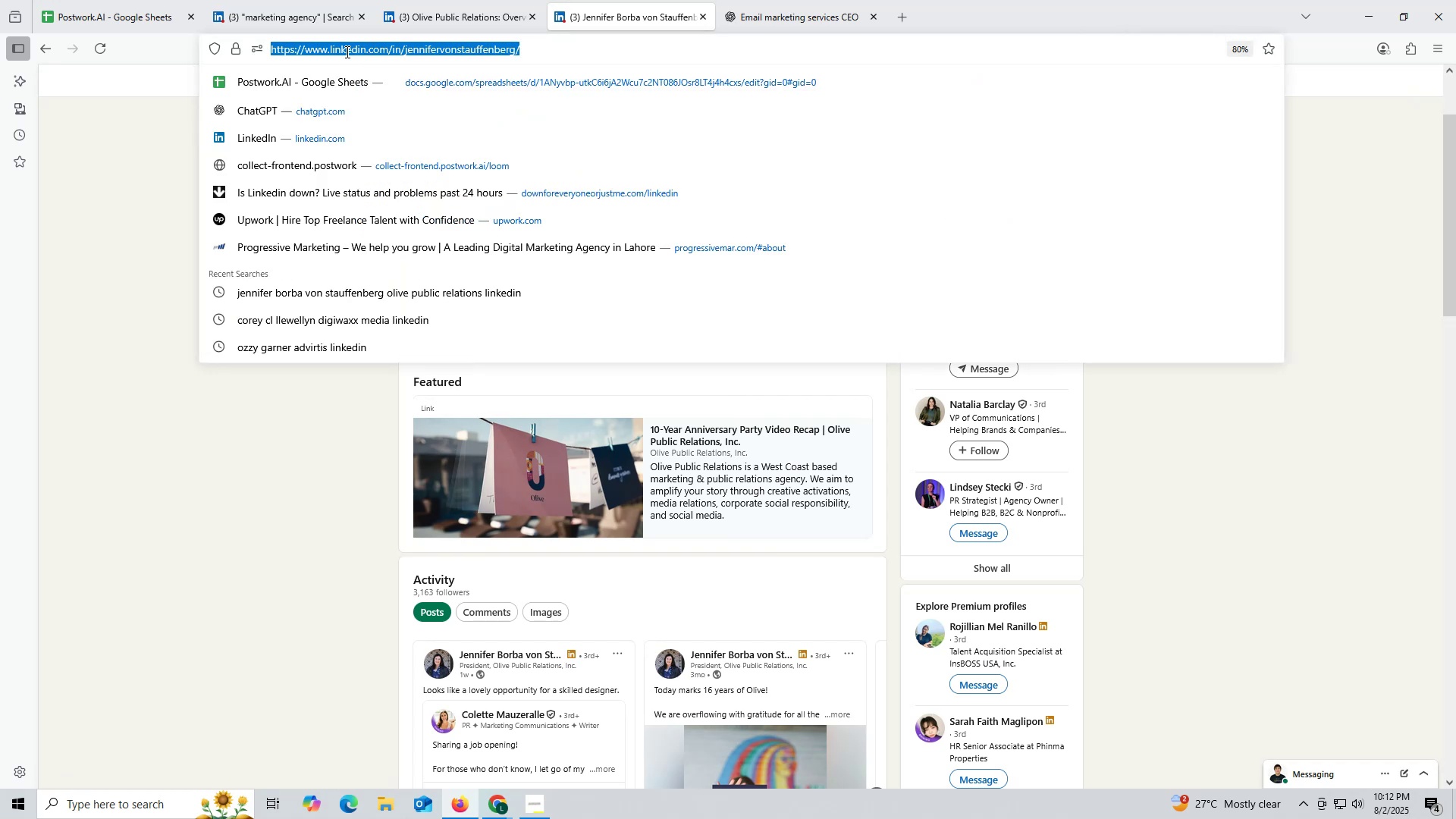 
key(Control+C)
 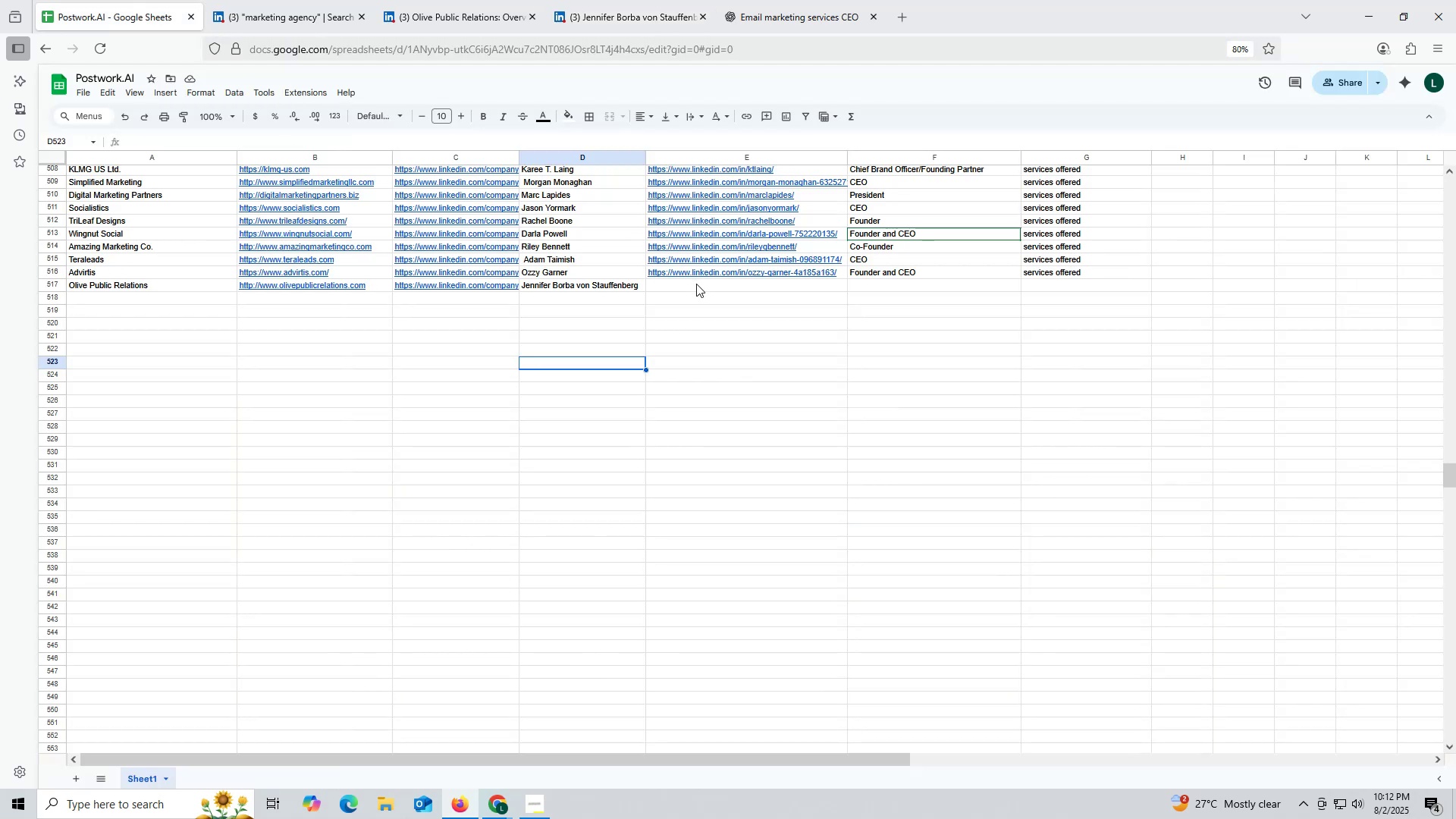 
double_click([696, 284])
 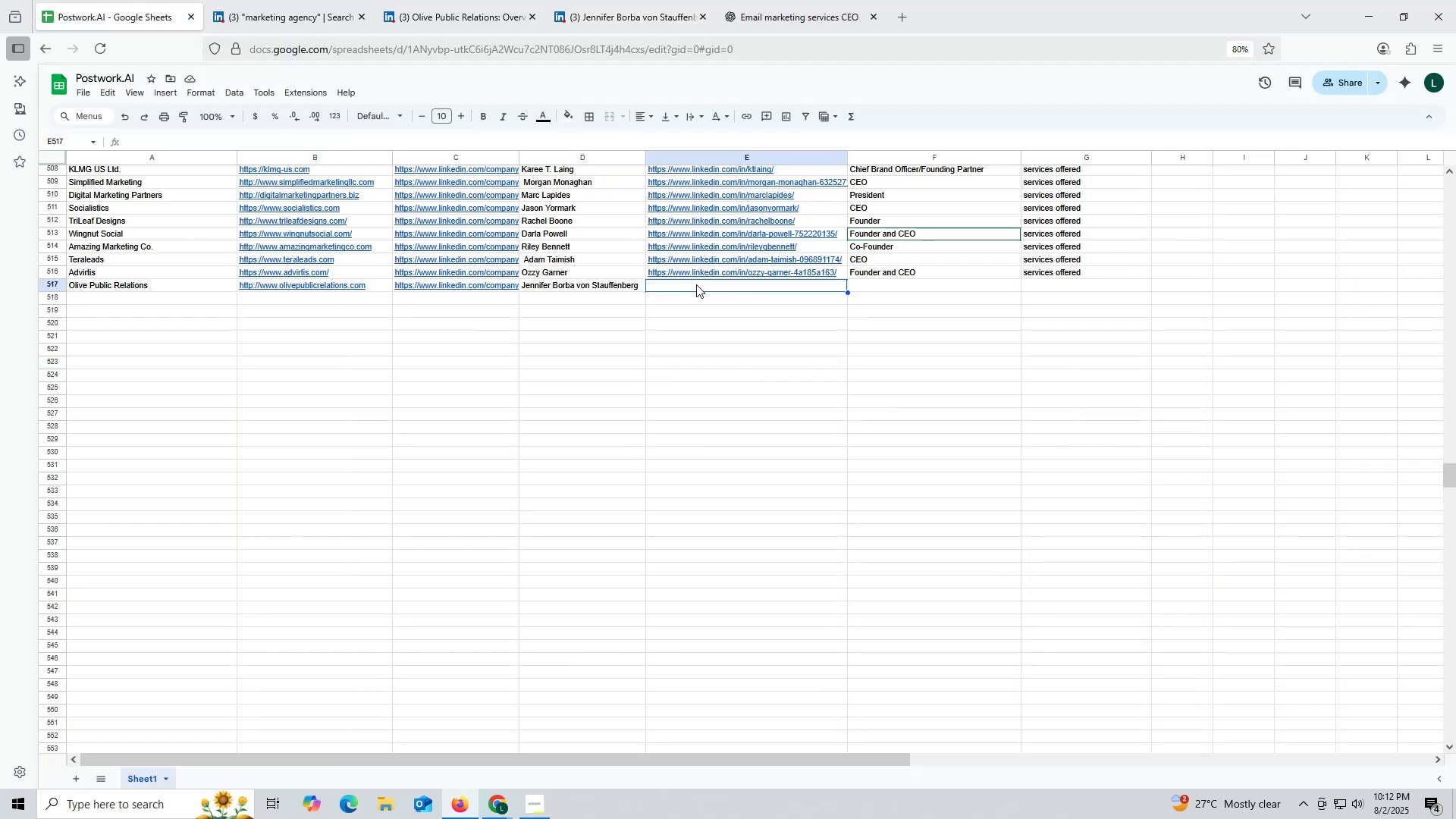 
key(Control+ControlLeft)
 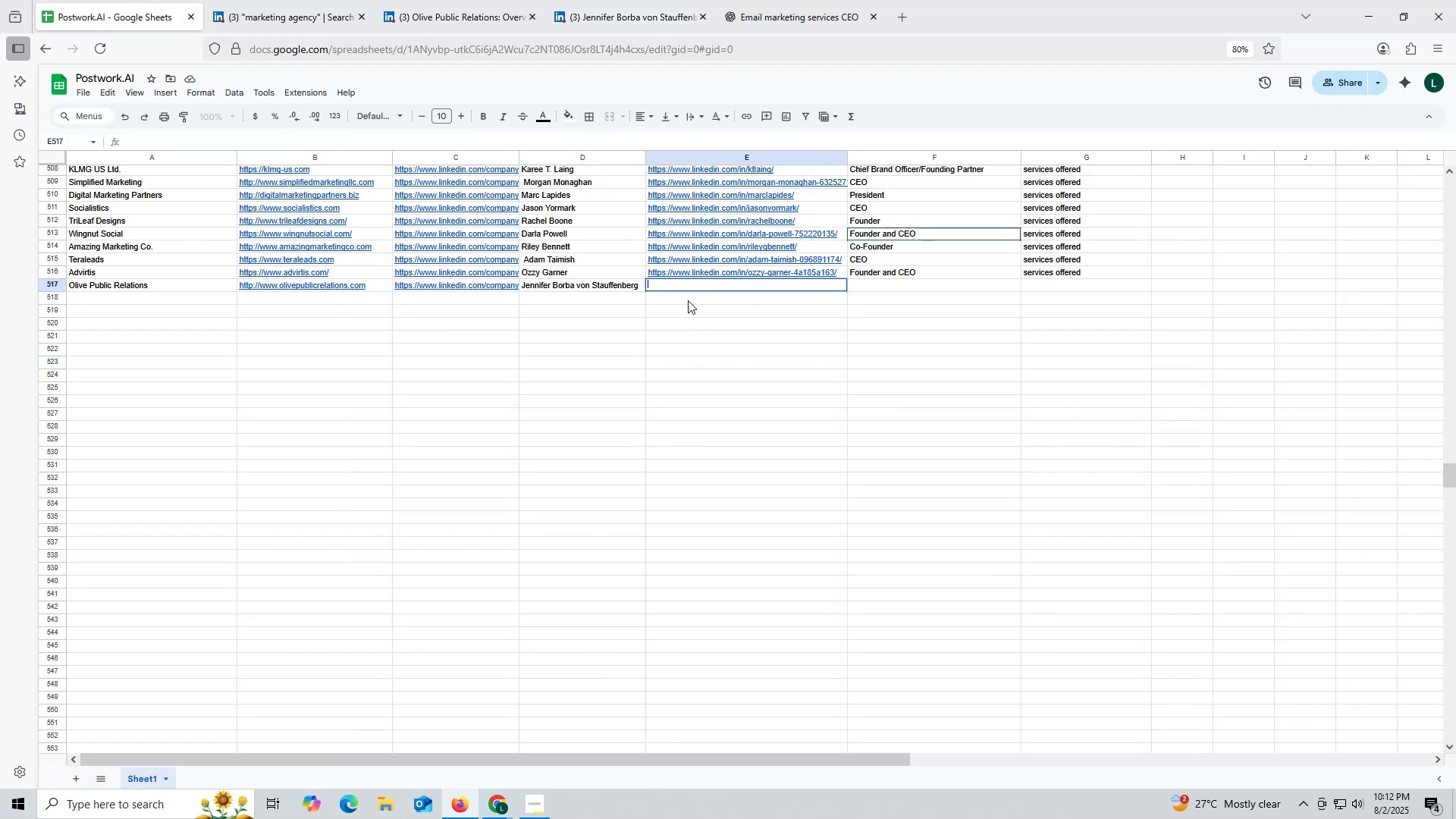 
key(Control+V)
 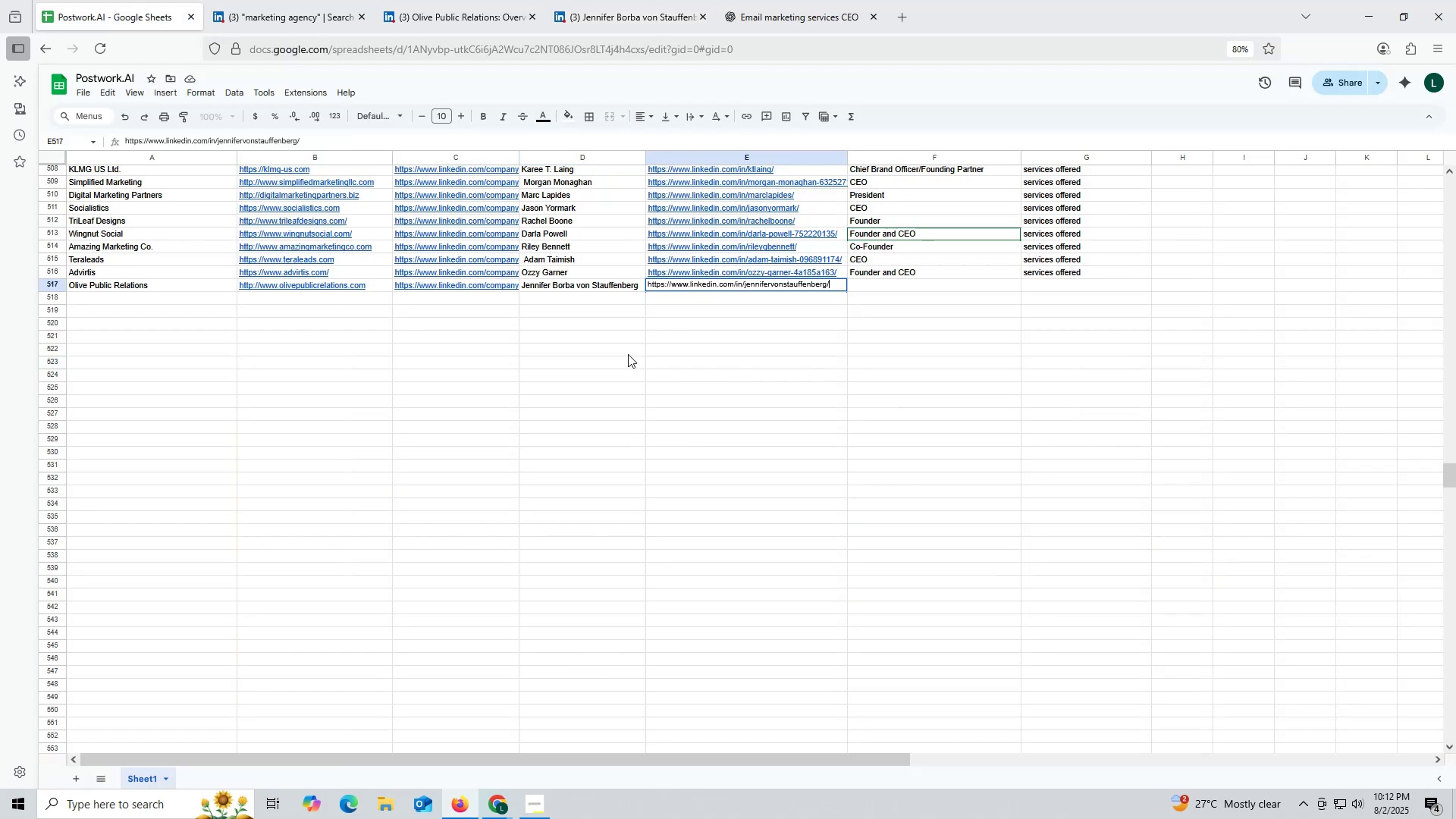 
triple_click([628, 354])
 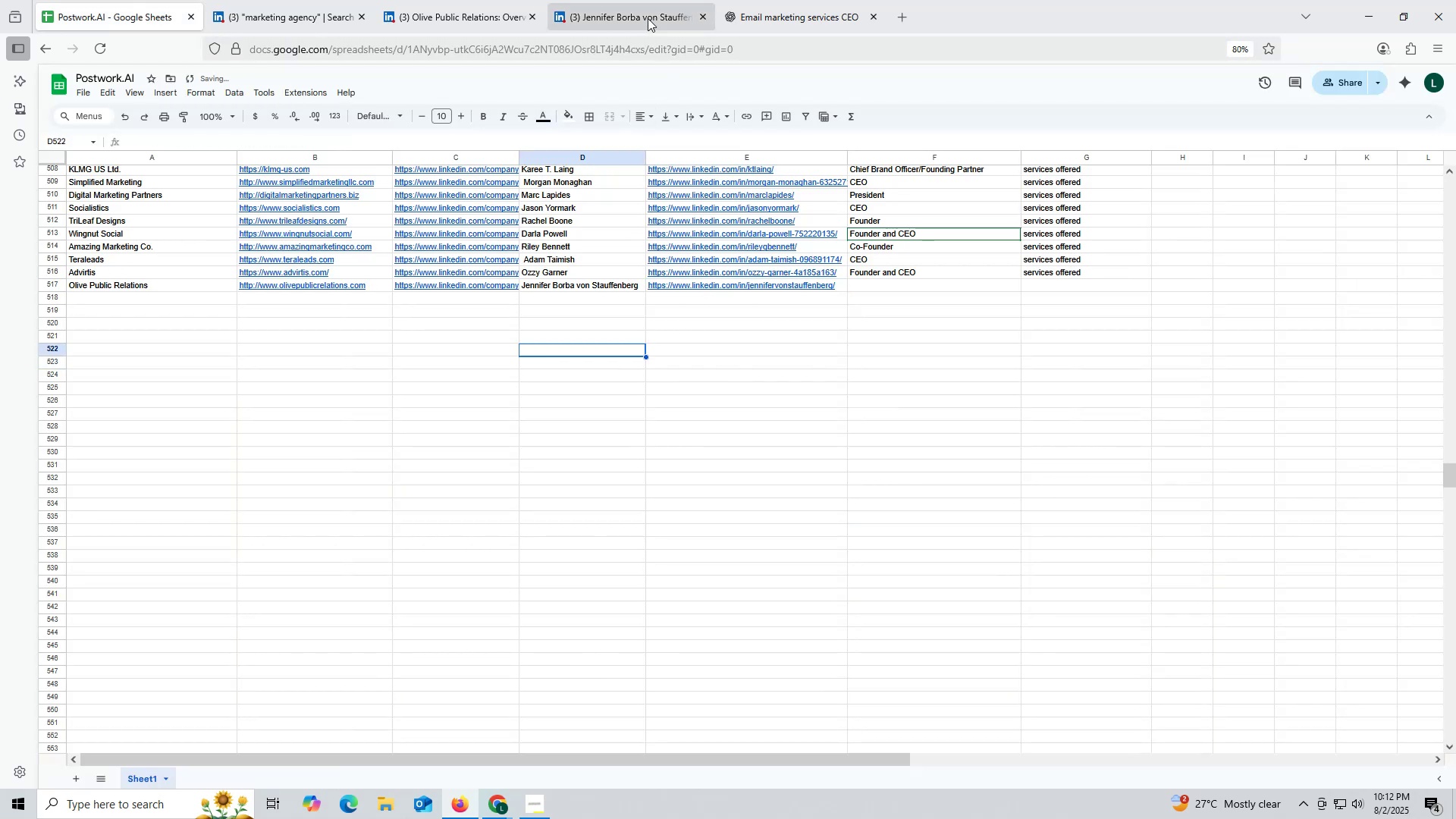 
left_click([647, 14])
 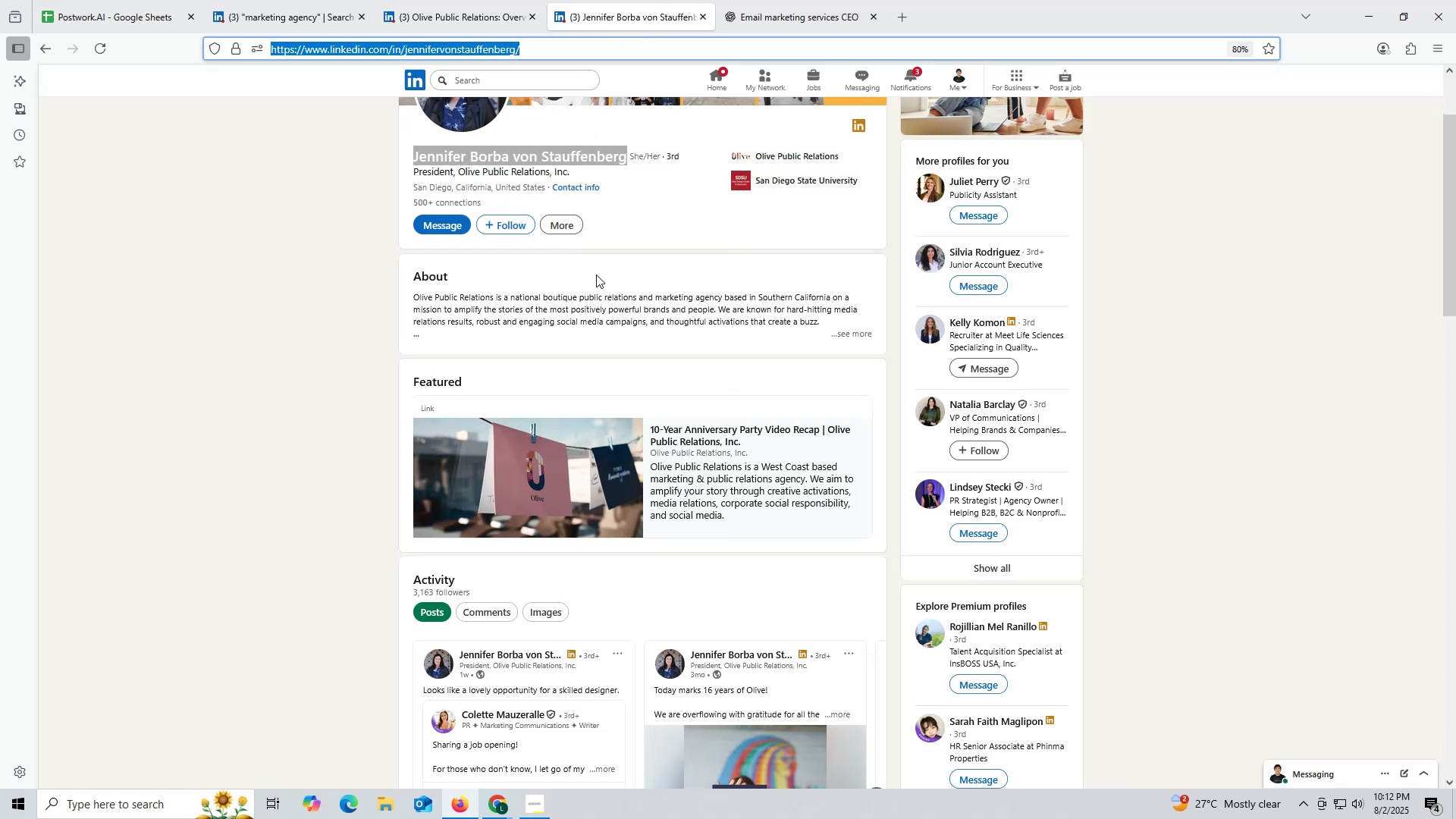 
scroll: coordinate [601, 281], scroll_direction: down, amount: 6.0
 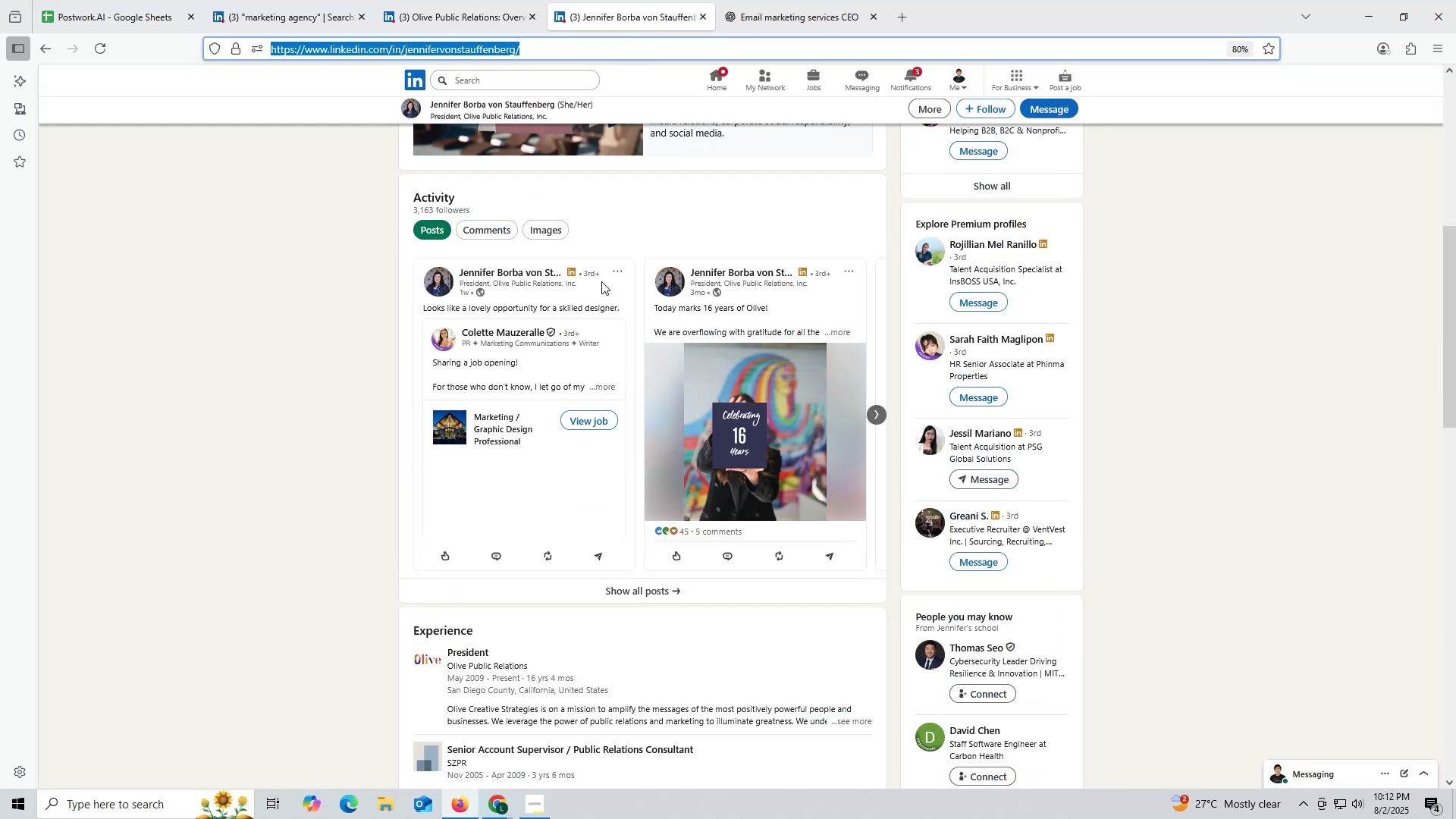 
scroll: coordinate [537, 233], scroll_direction: up, amount: 5.0
 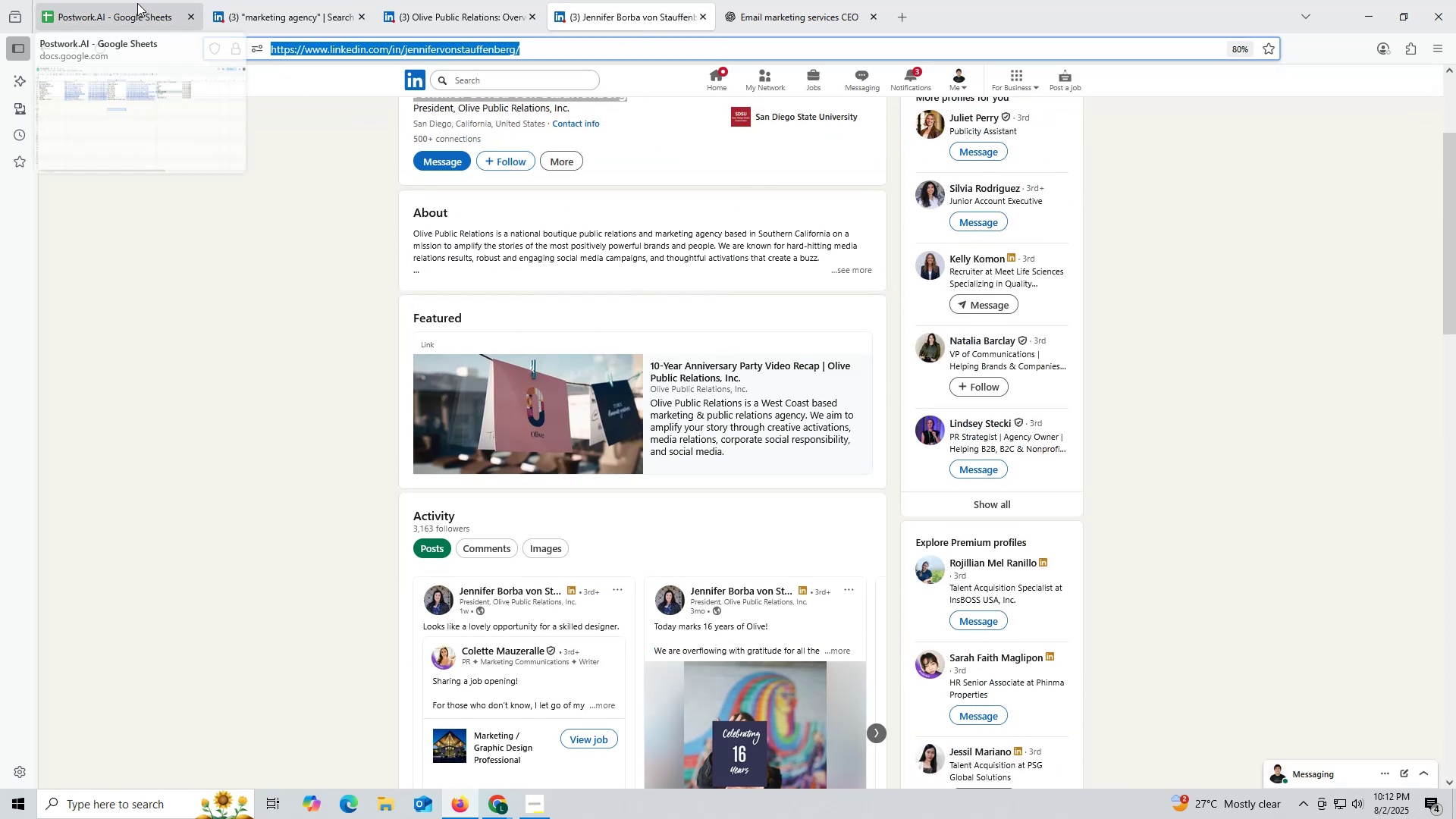 
left_click([130, 0])
 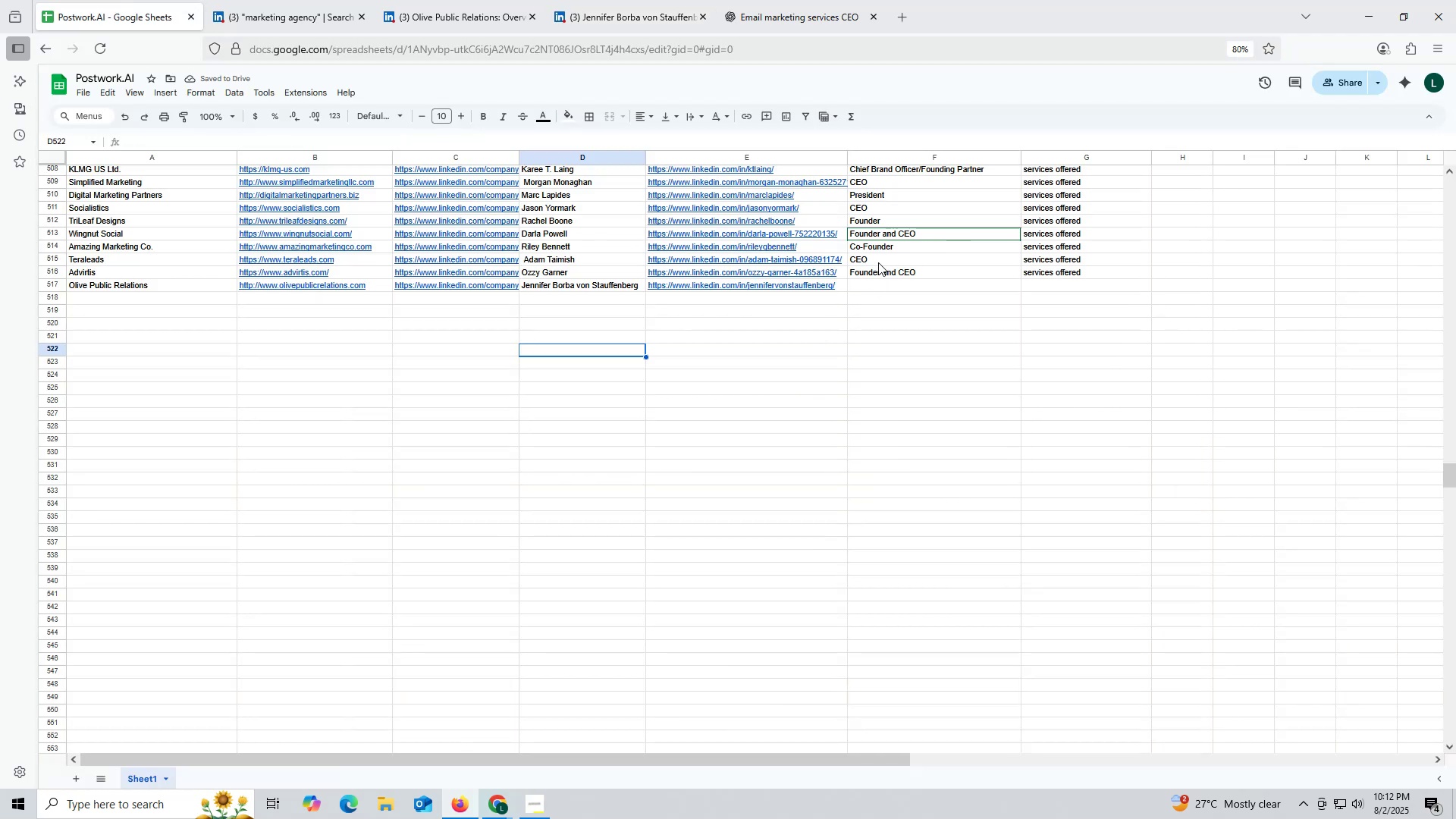 
scroll: coordinate [885, 259], scroll_direction: up, amount: 1.0
 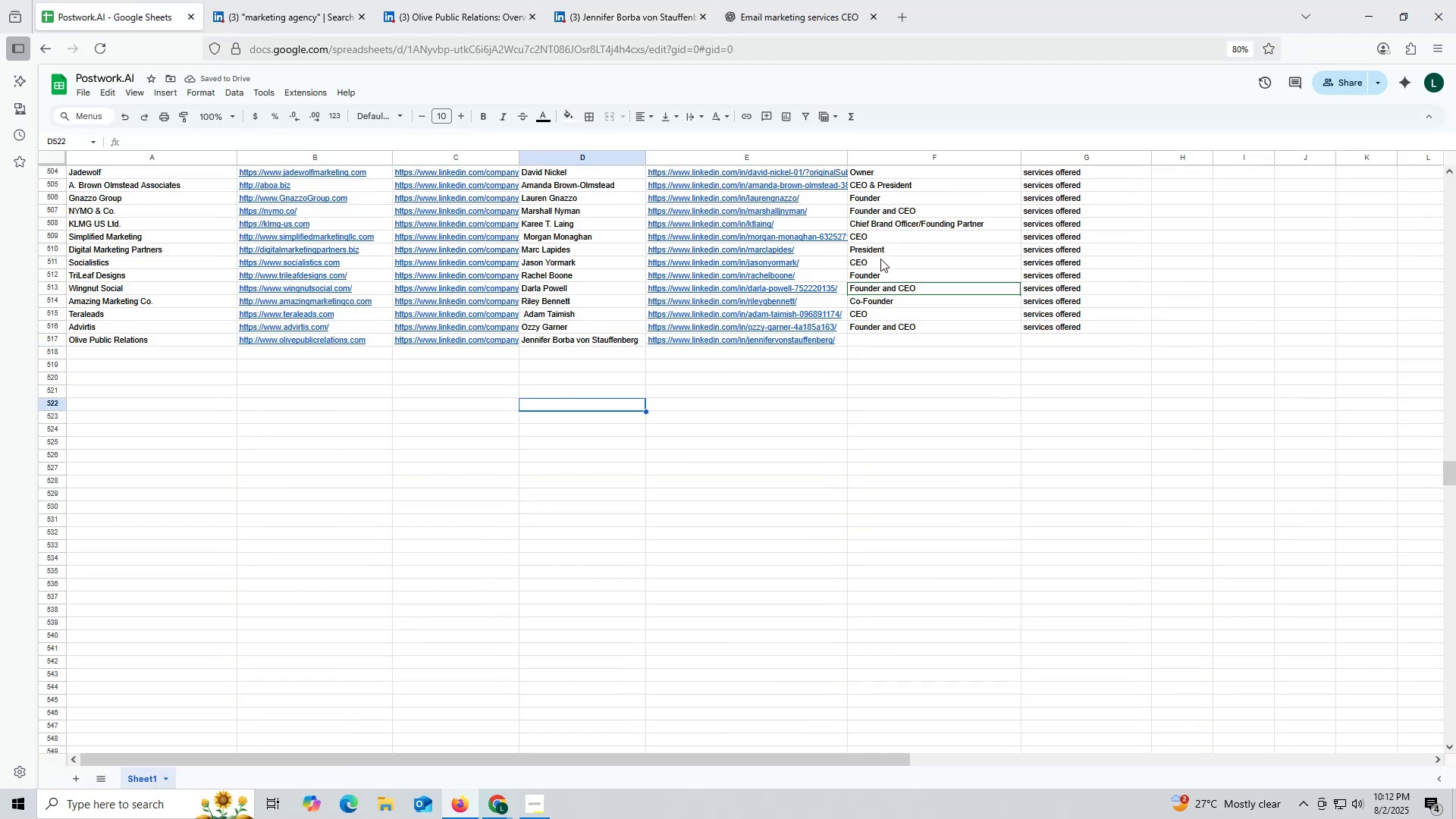 
left_click([880, 255])
 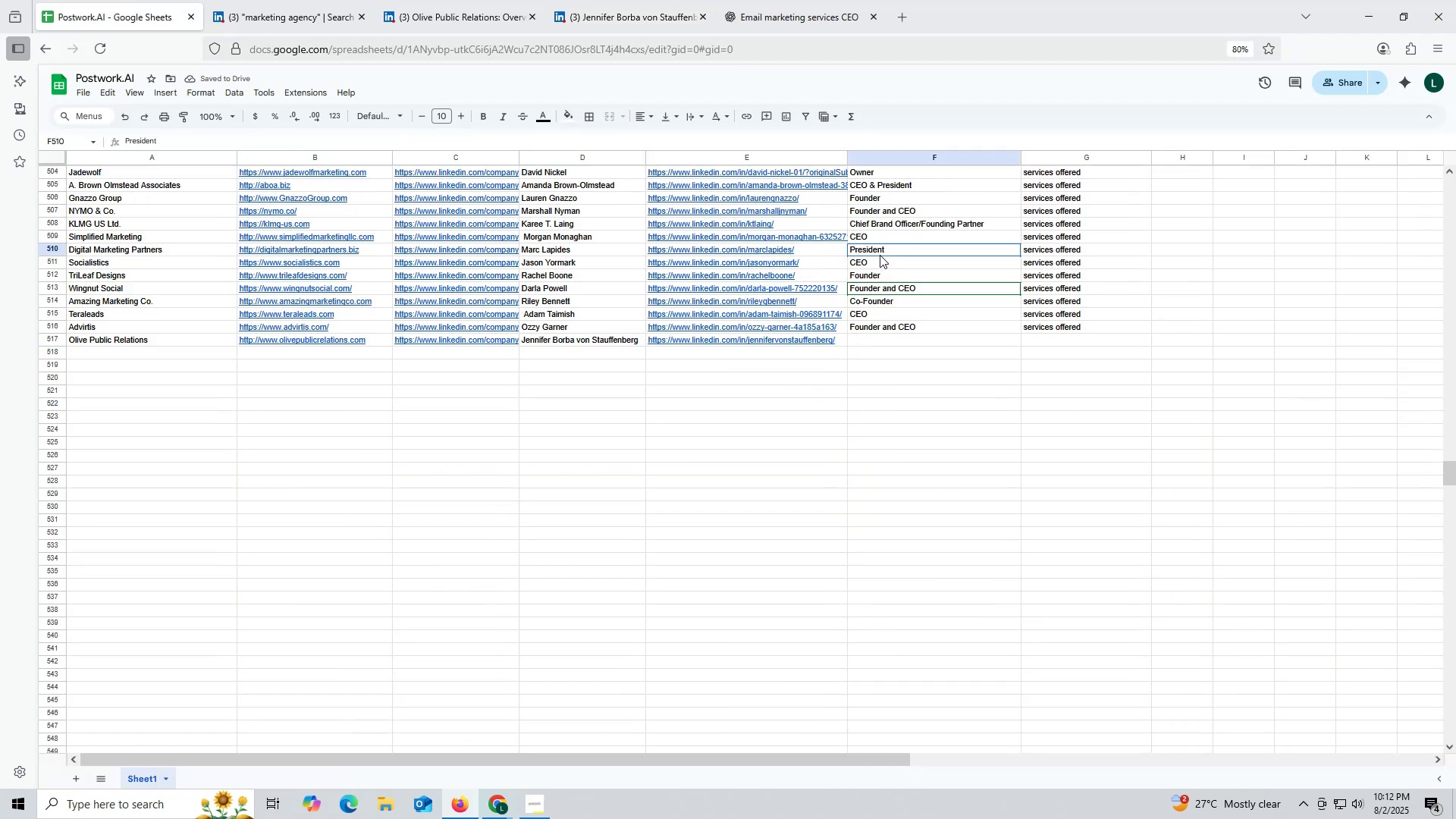 
key(Control+ControlLeft)
 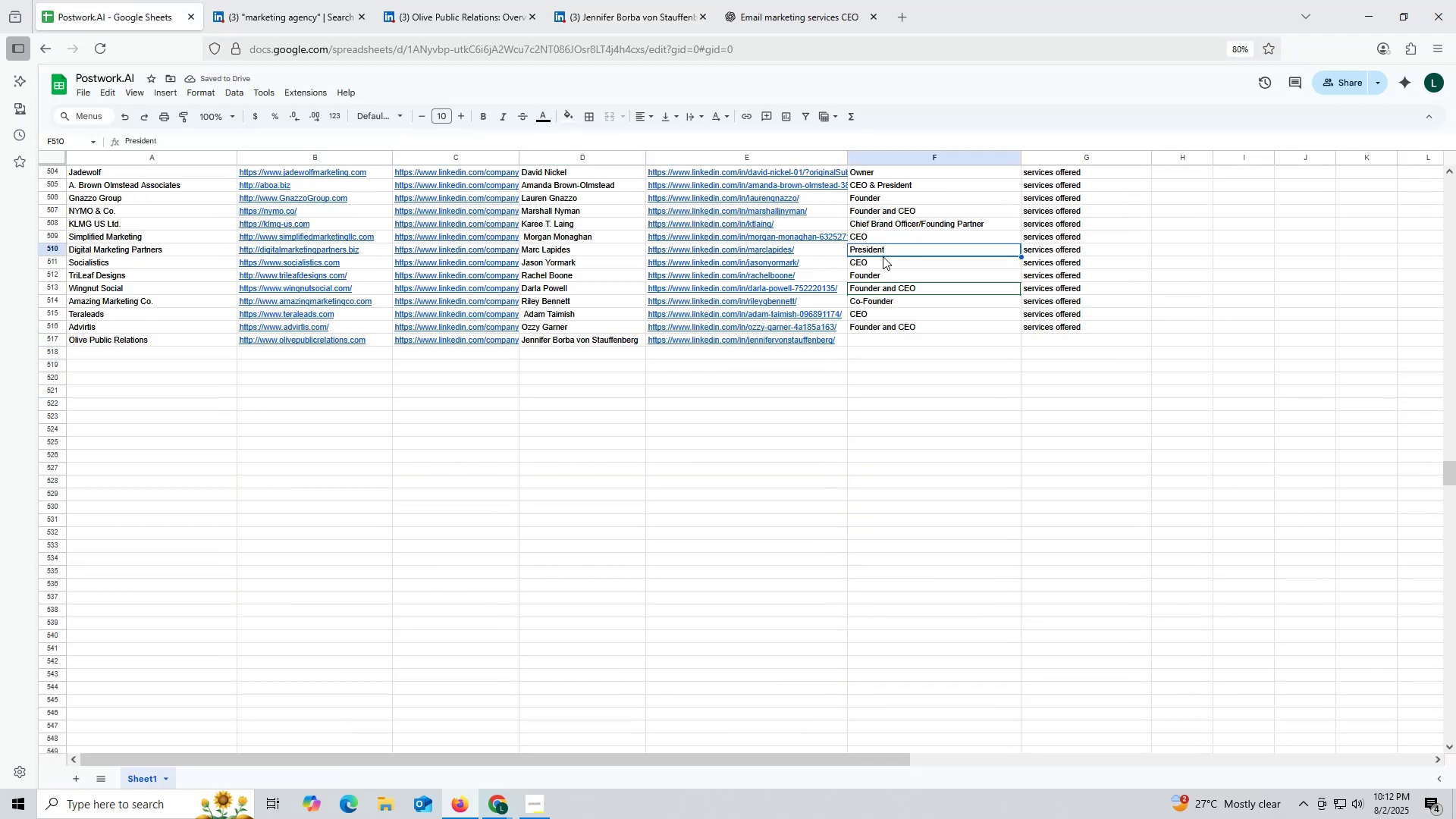 
key(Control+C)
 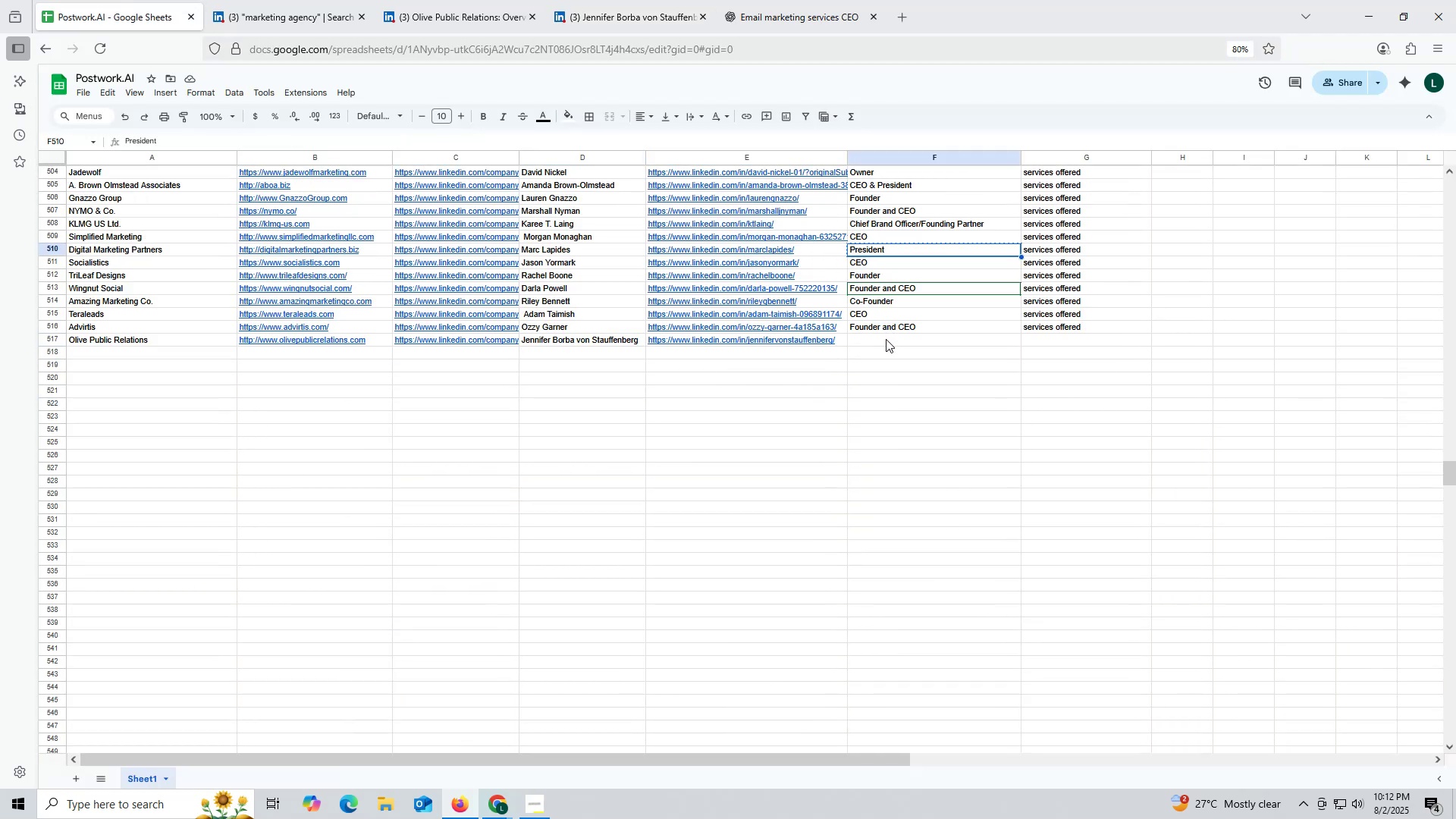 
key(Control+ControlLeft)
 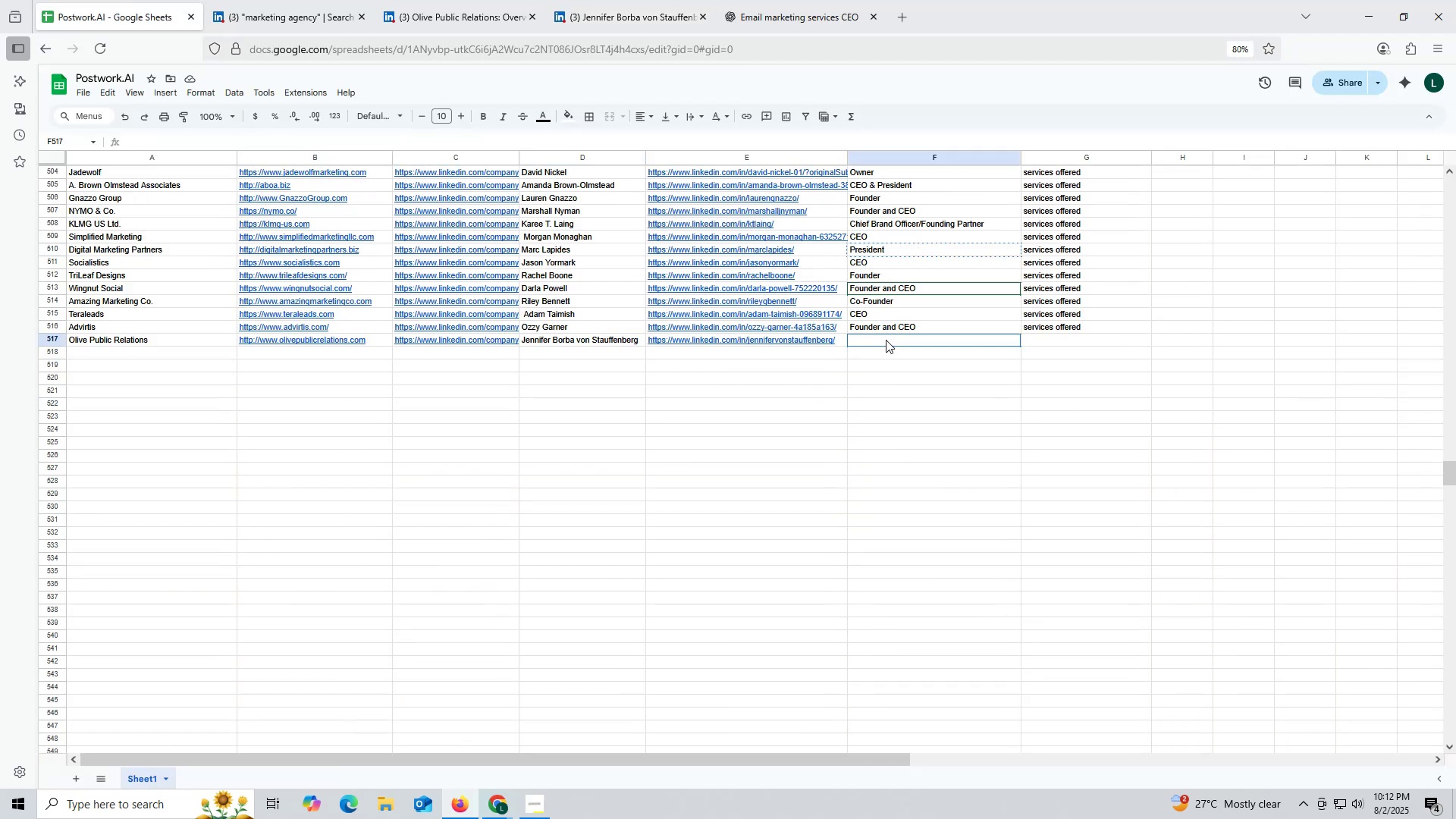 
left_click([886, 340])
 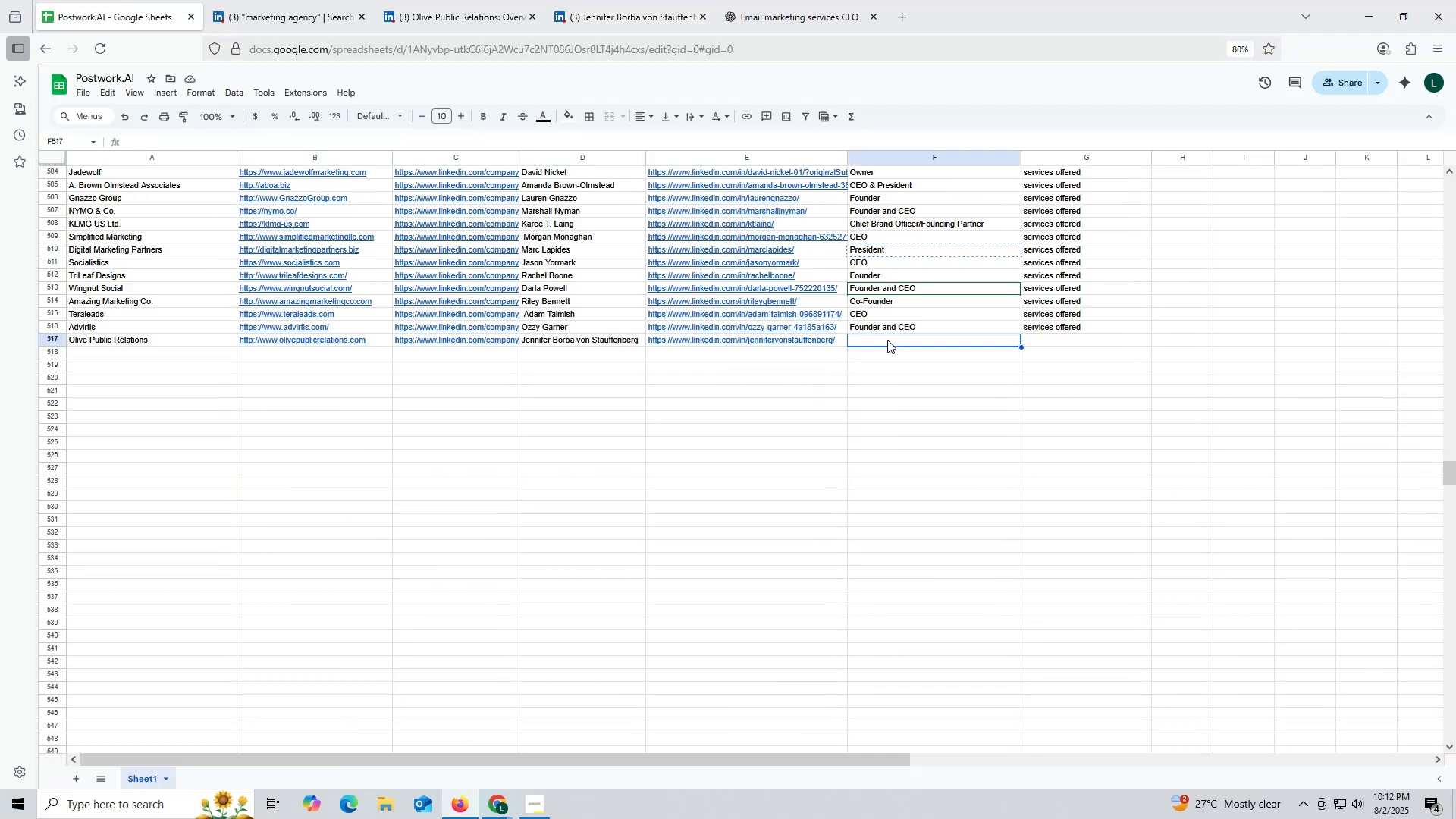 
key(Control+V)
 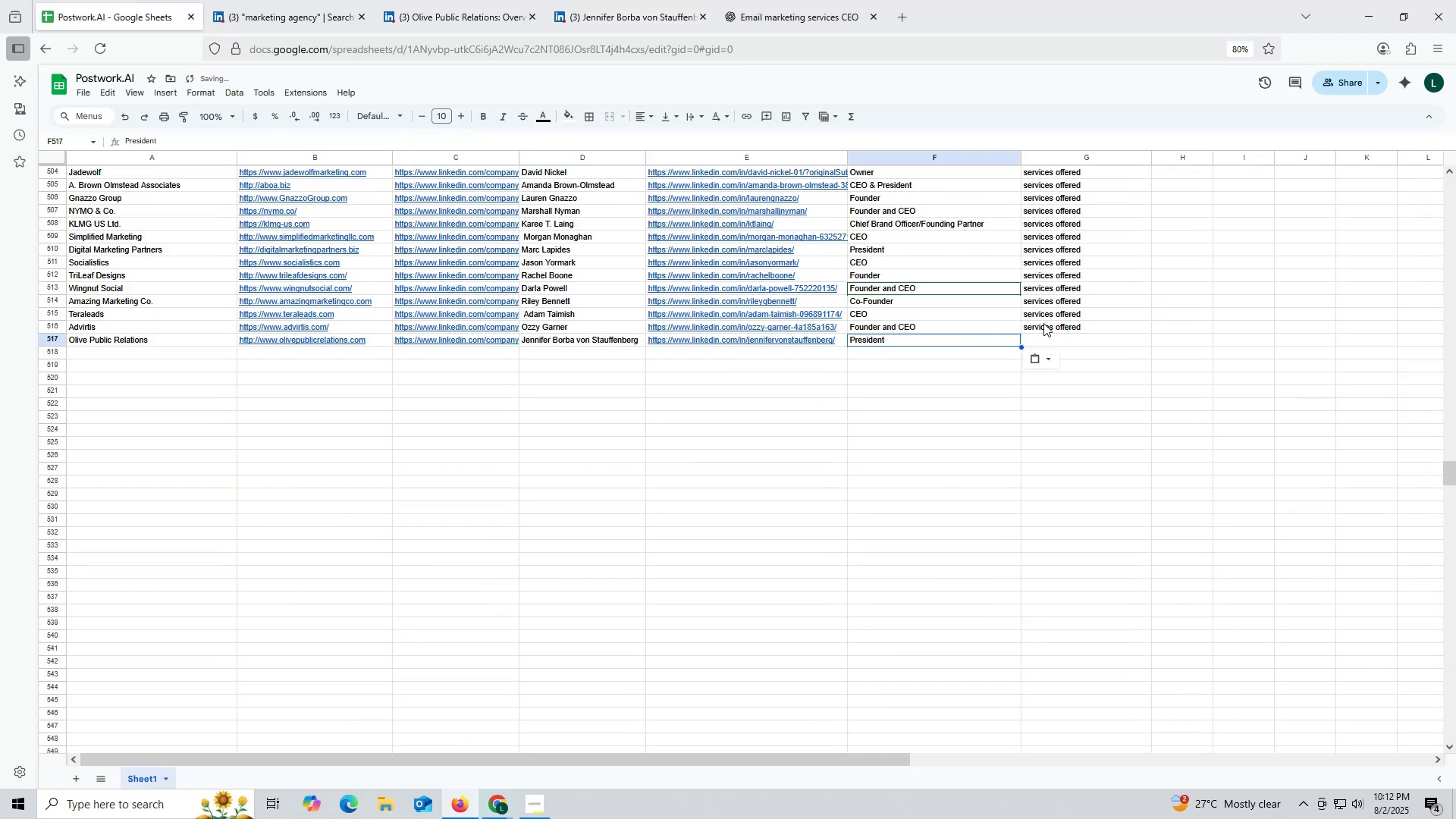 
key(Control+ControlLeft)
 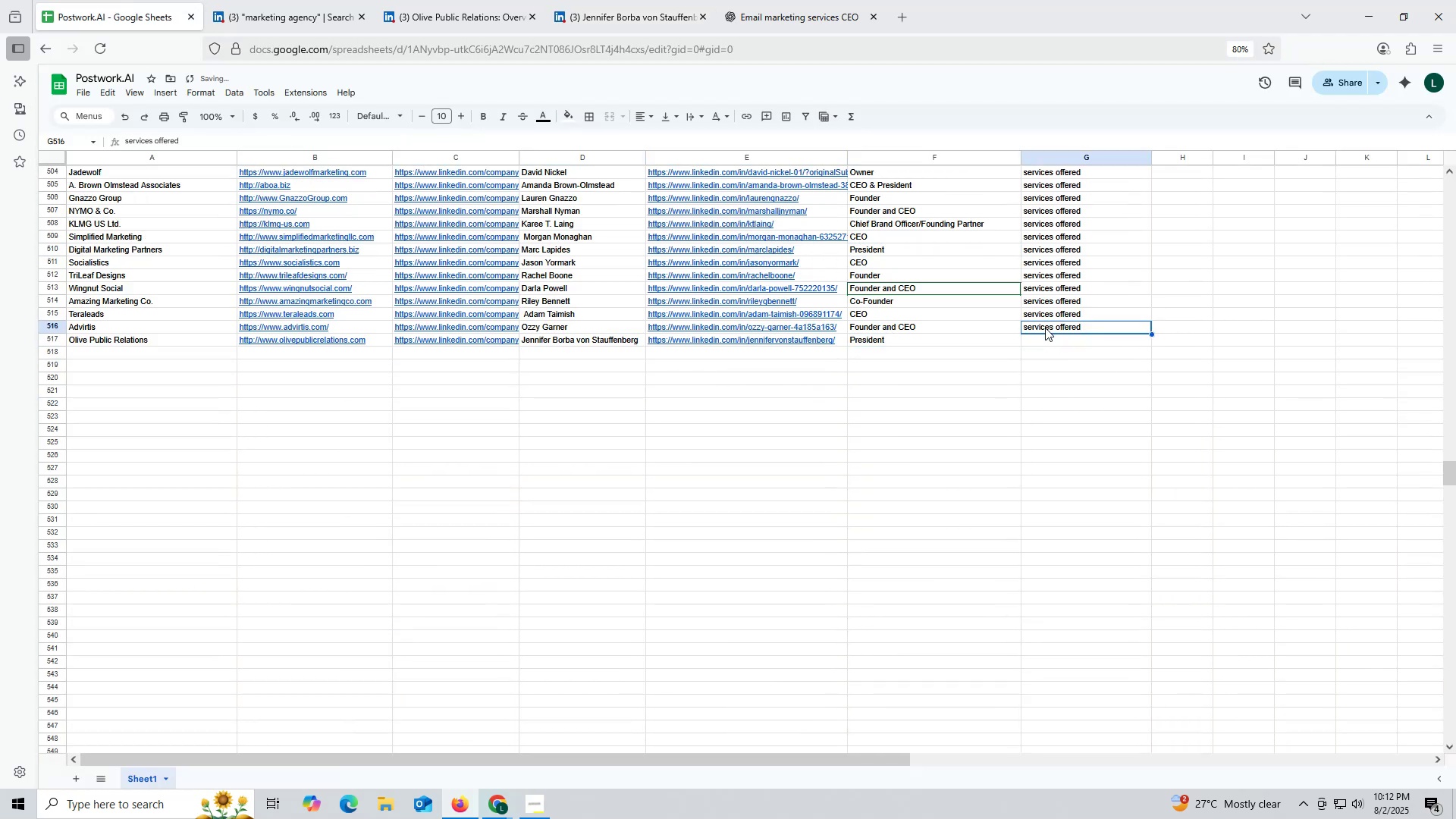 
key(Control+C)
 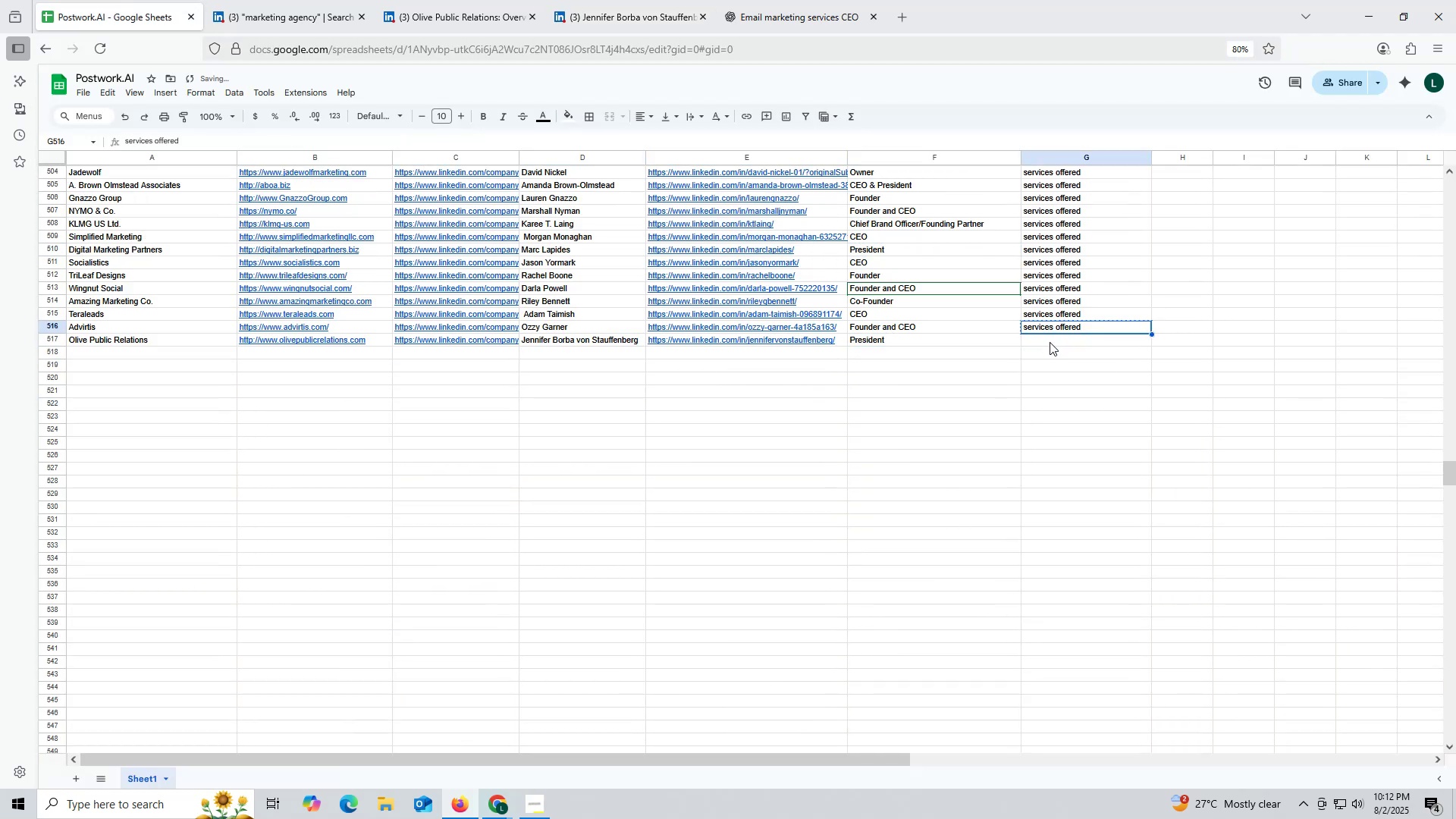 
key(Control+ControlLeft)
 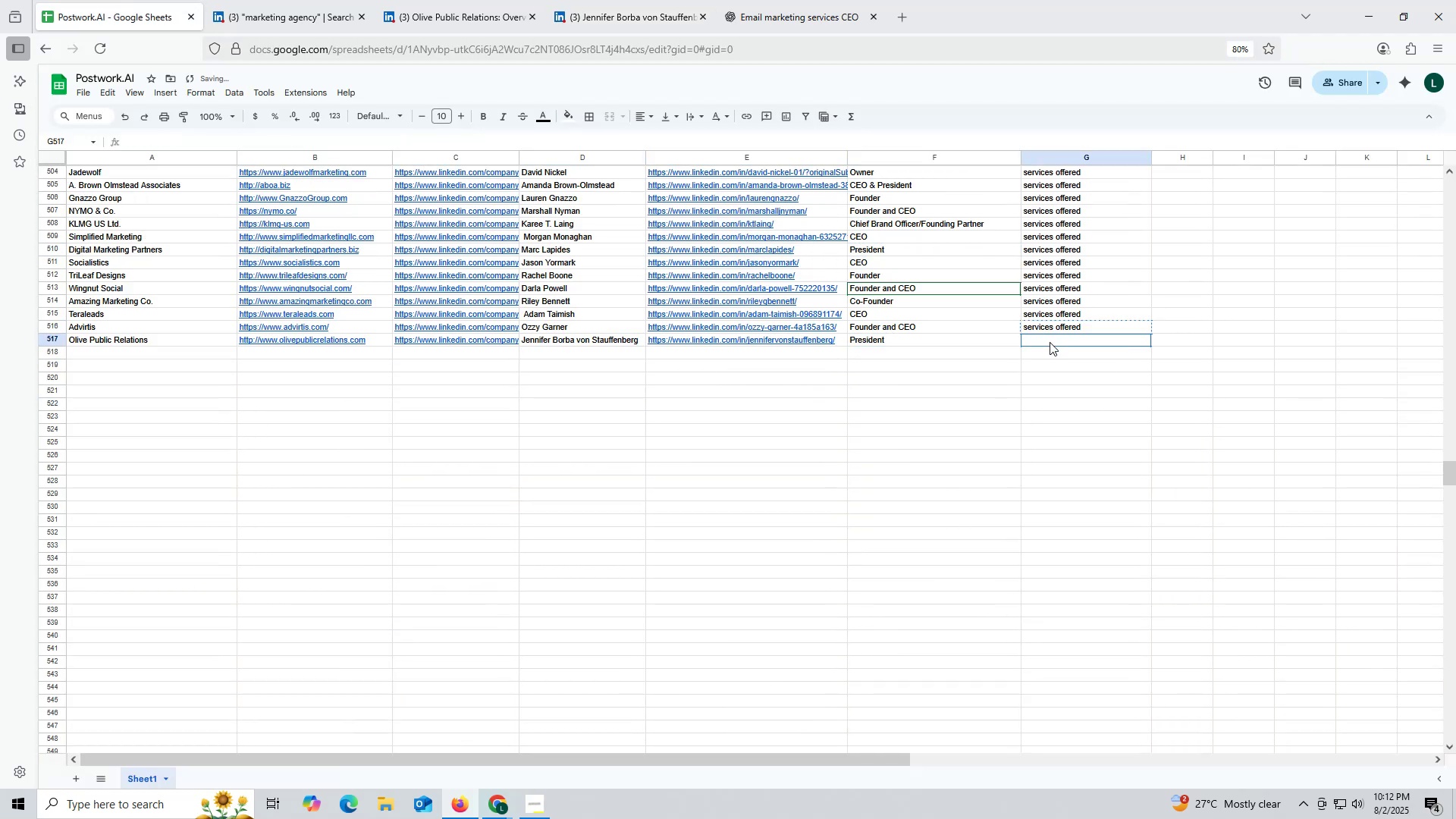 
left_click([1050, 342])
 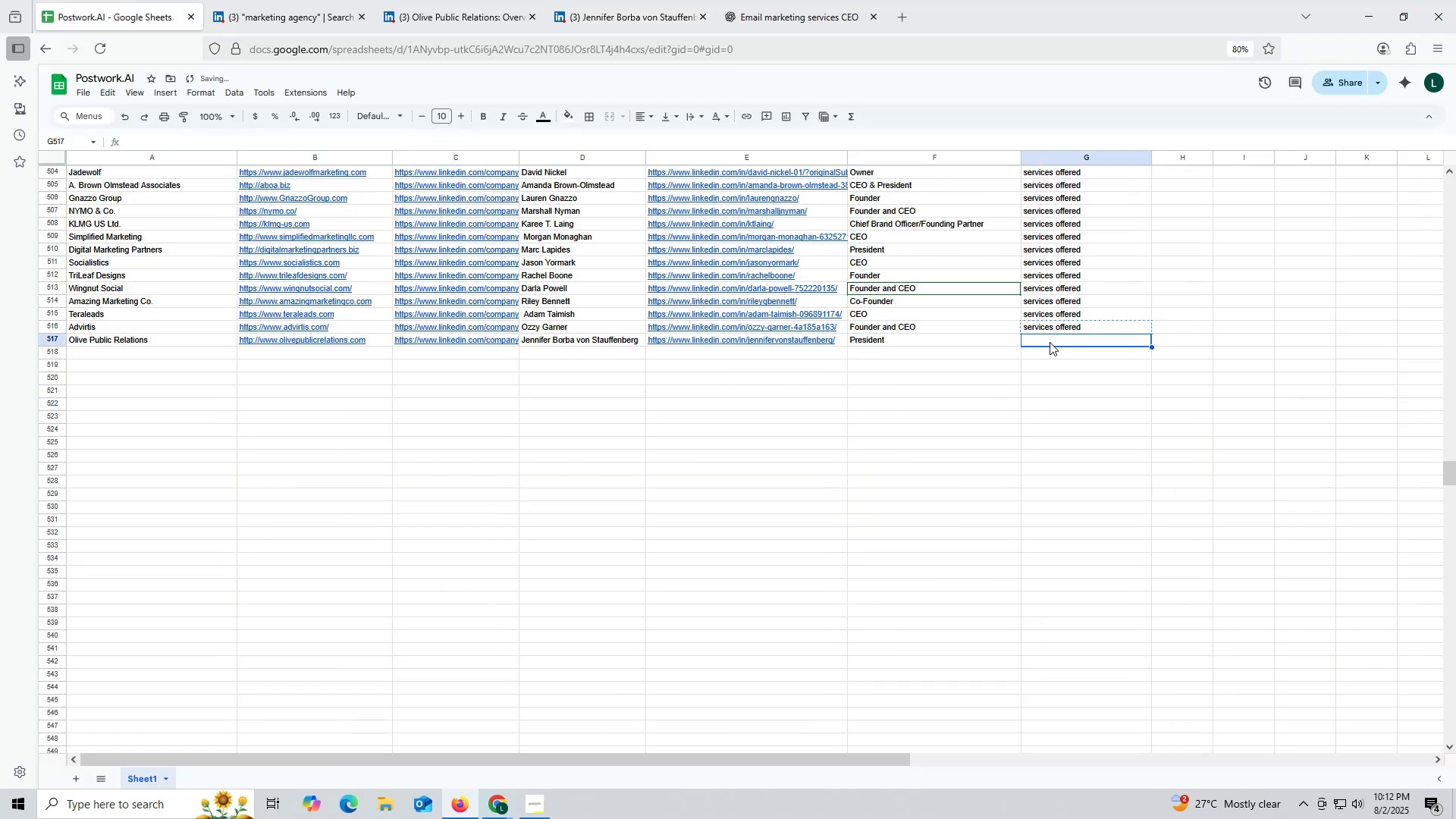 
key(Control+V)
 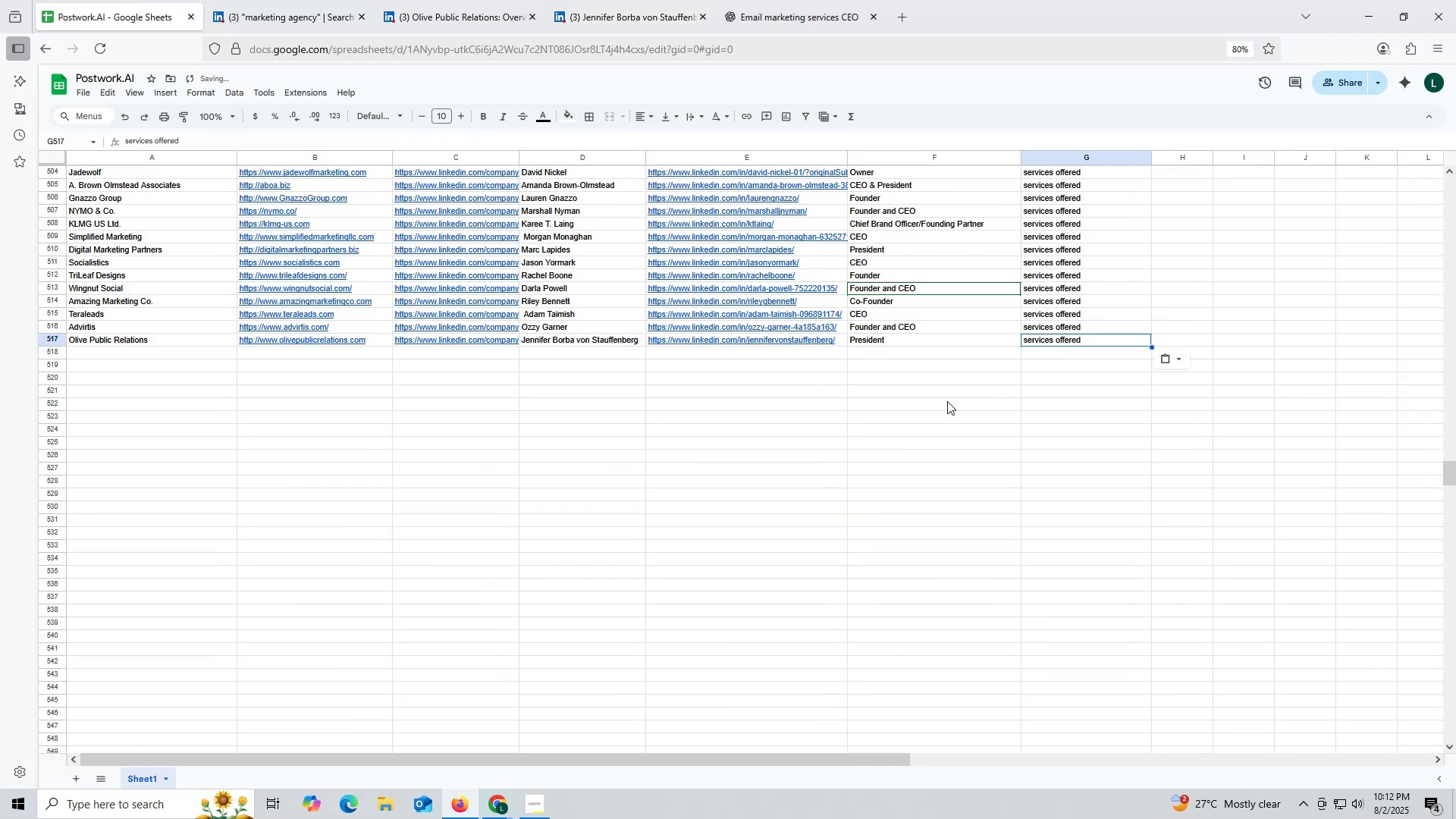 
double_click([947, 401])
 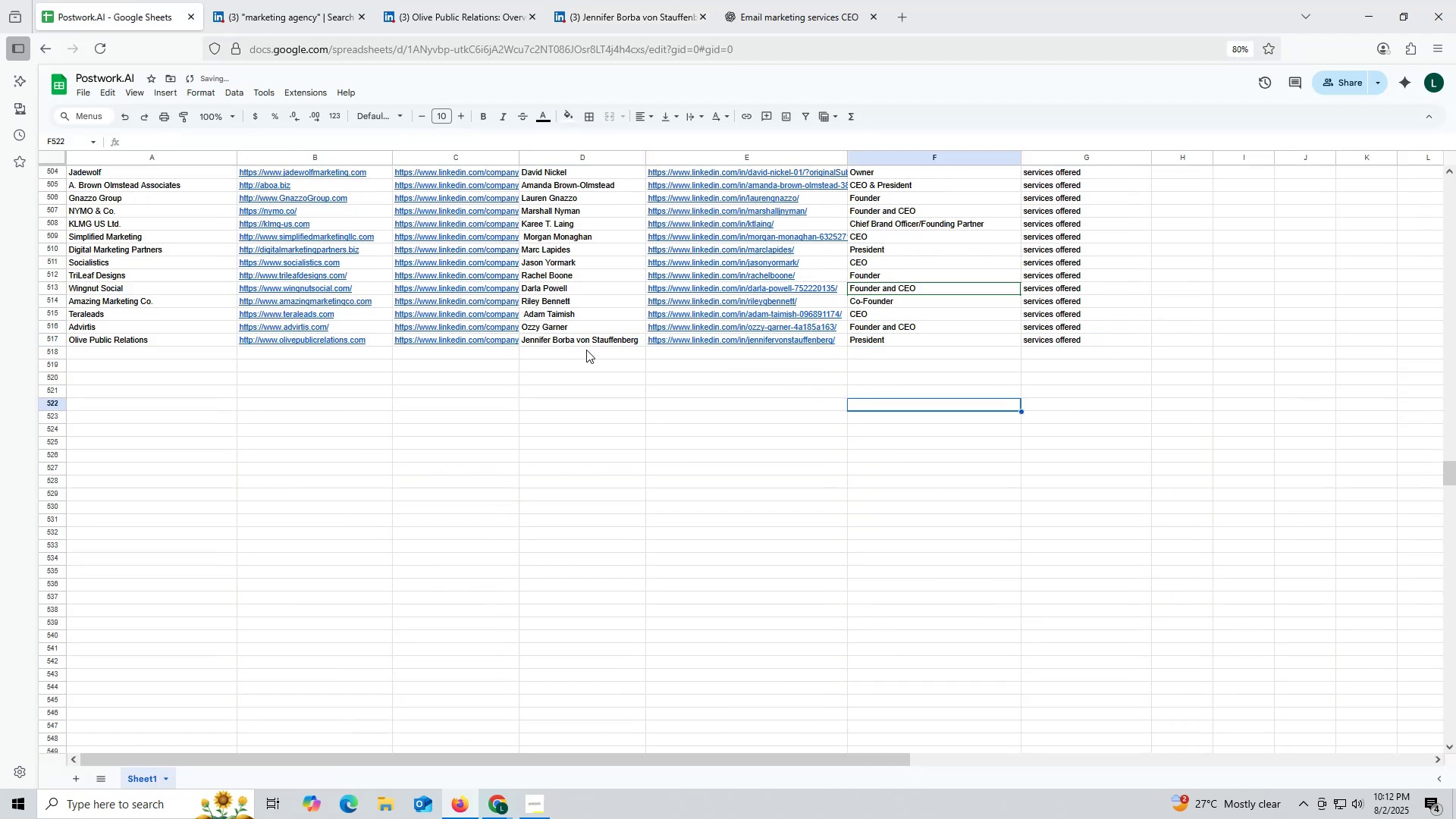 
scroll: coordinate [586, 350], scroll_direction: down, amount: 1.0
 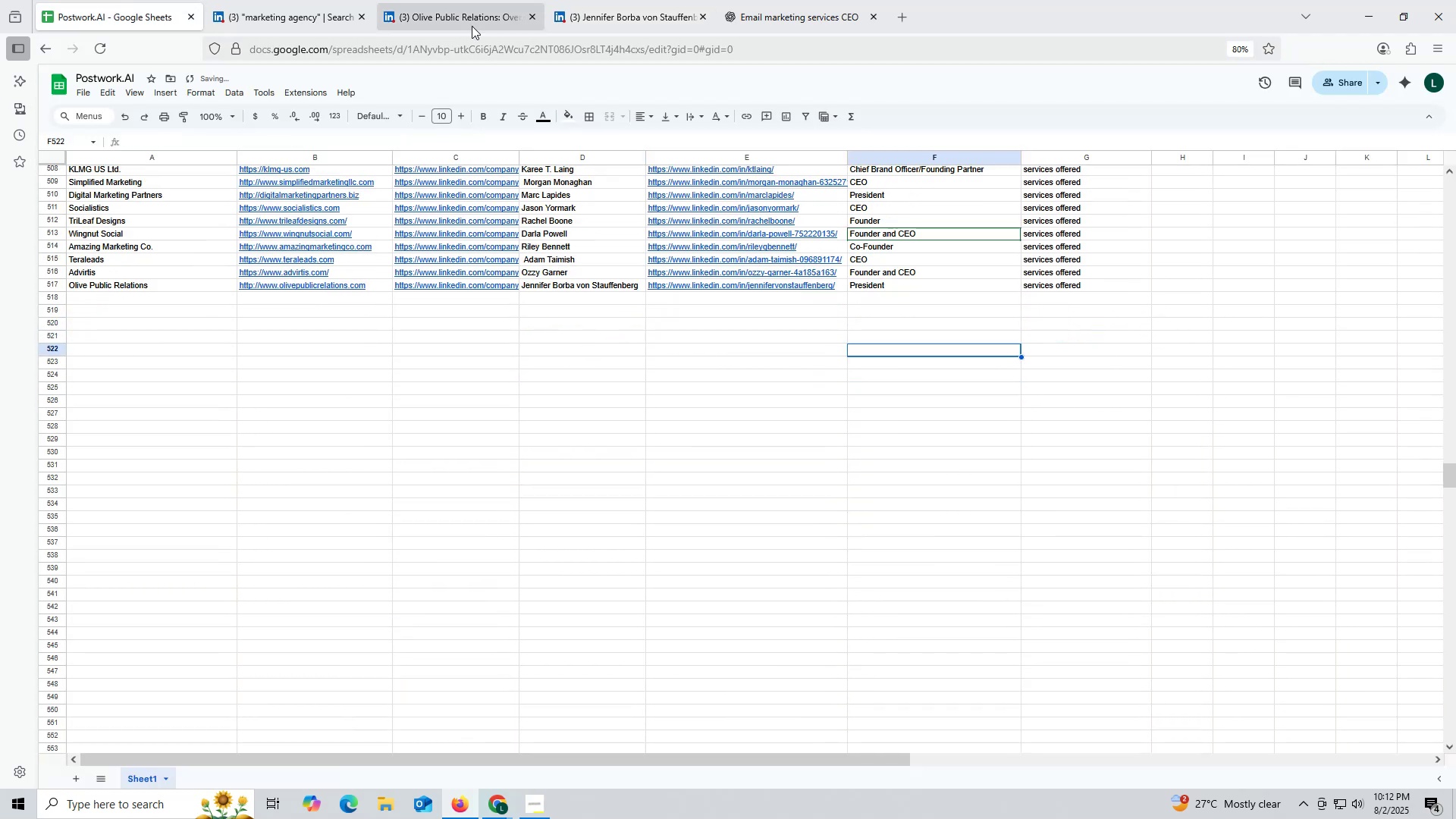 
left_click([463, 19])
 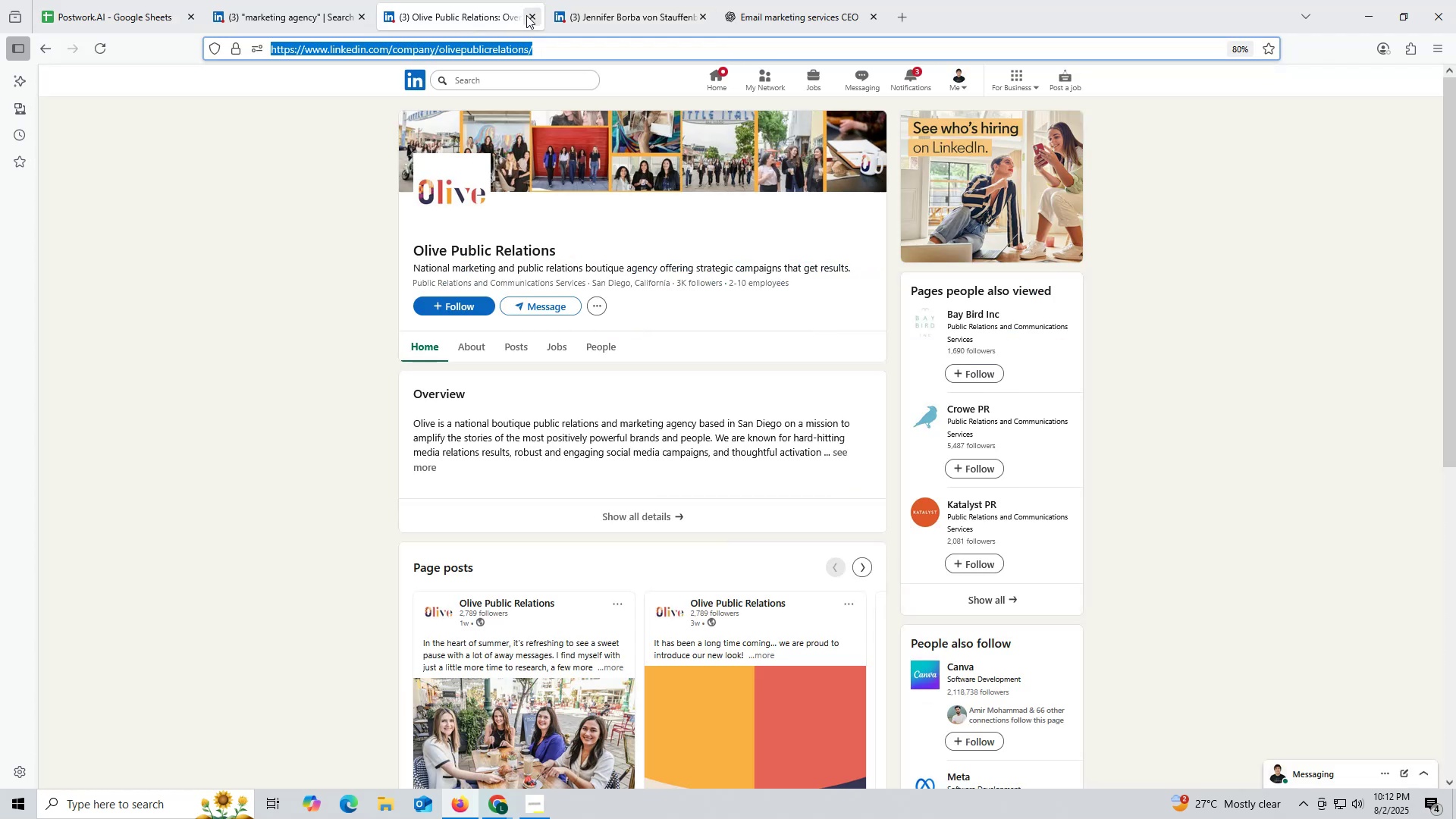 
left_click([532, 14])
 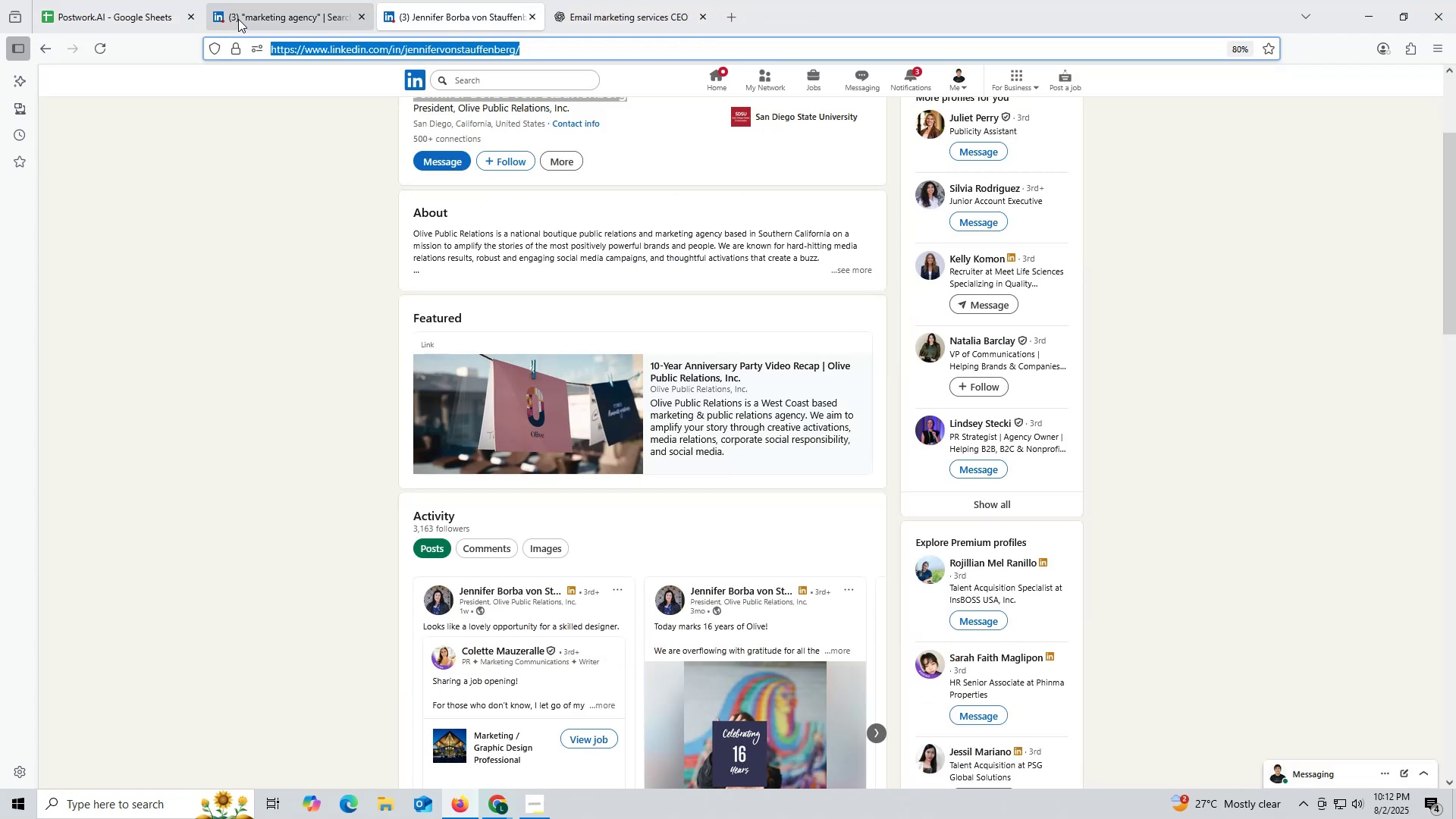 
left_click([237, 19])
 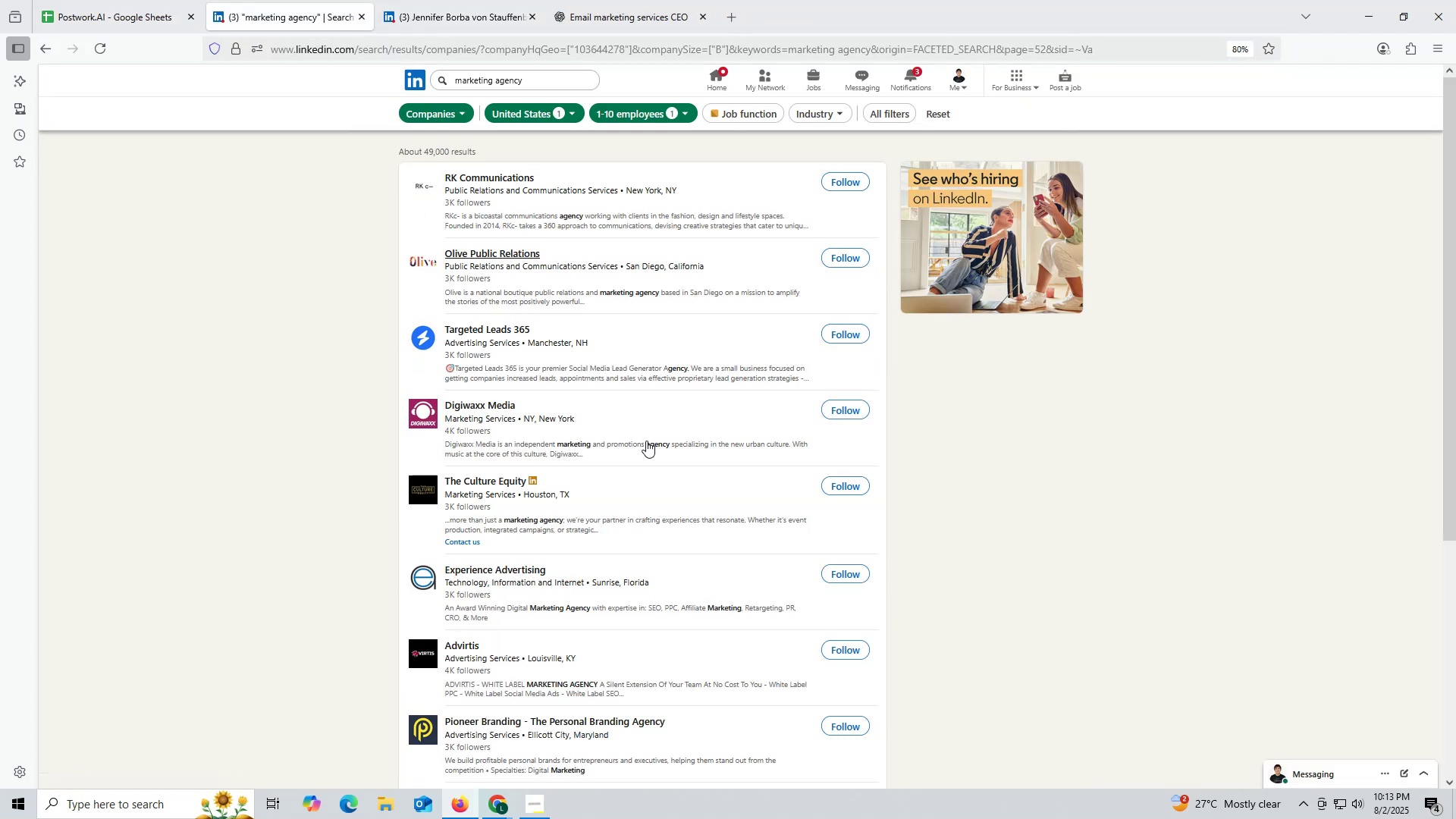 
scroll: coordinate [532, 273], scroll_direction: up, amount: 1.0
 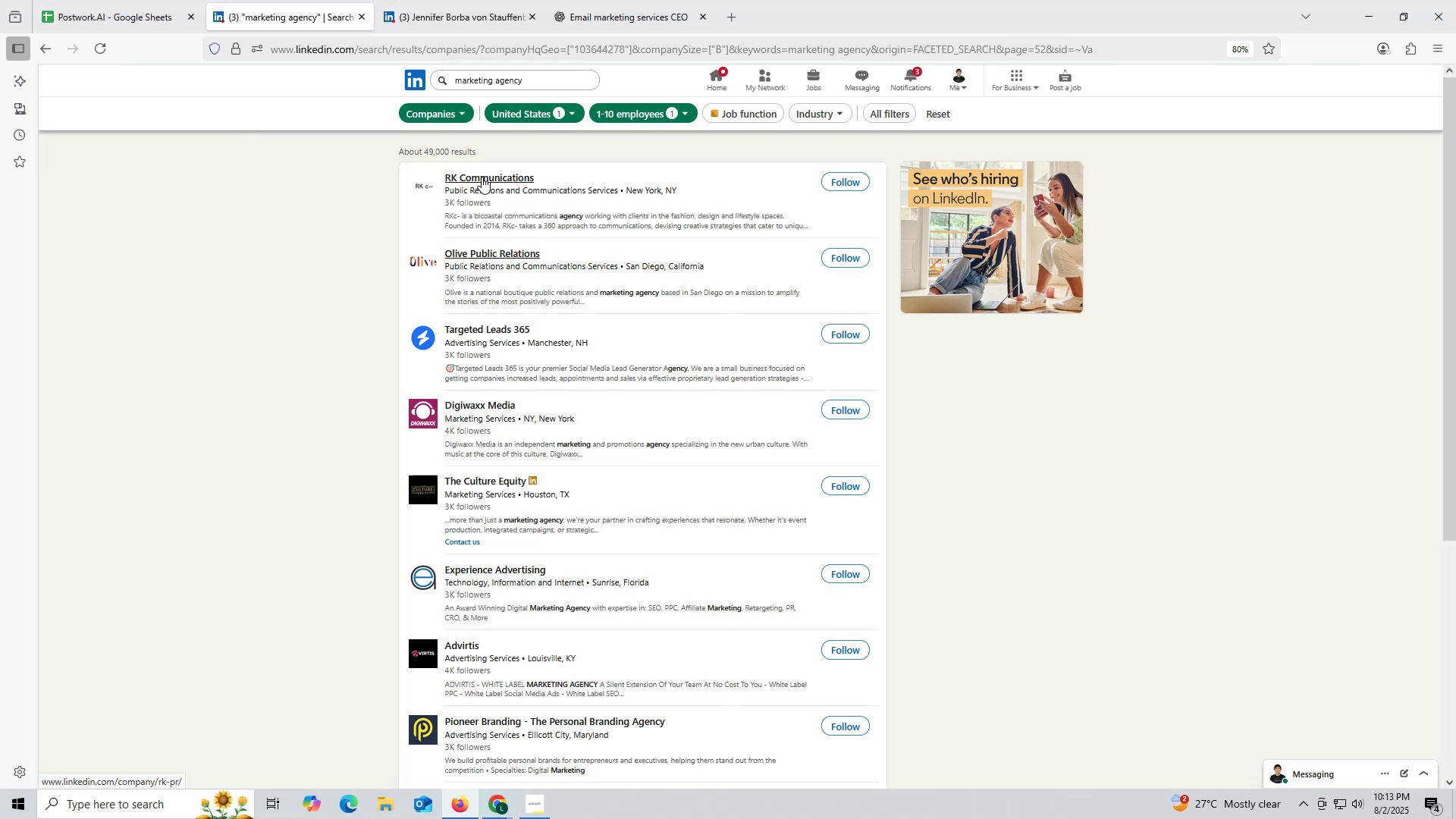 
right_click([482, 177])
 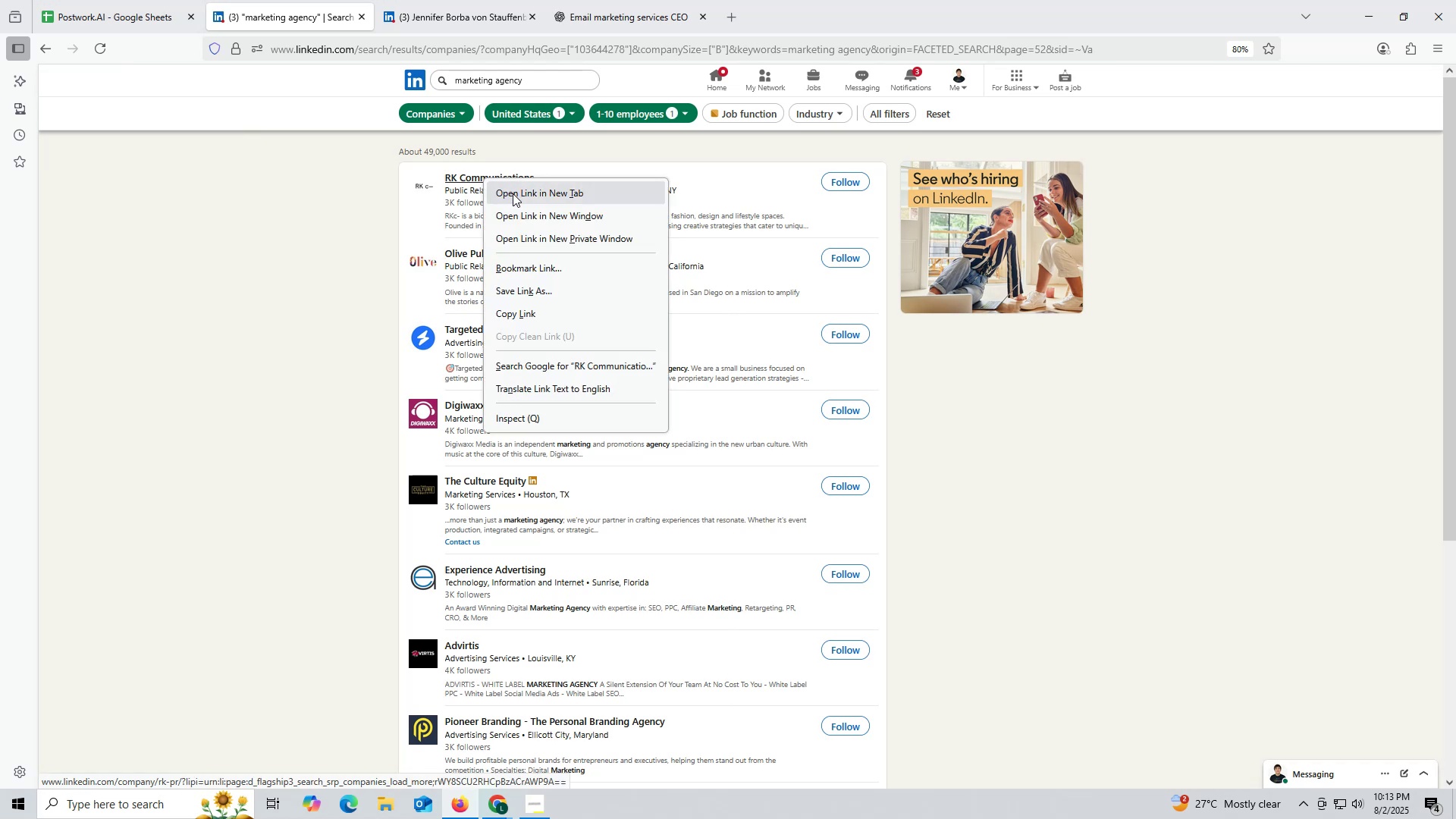 
left_click([513, 193])
 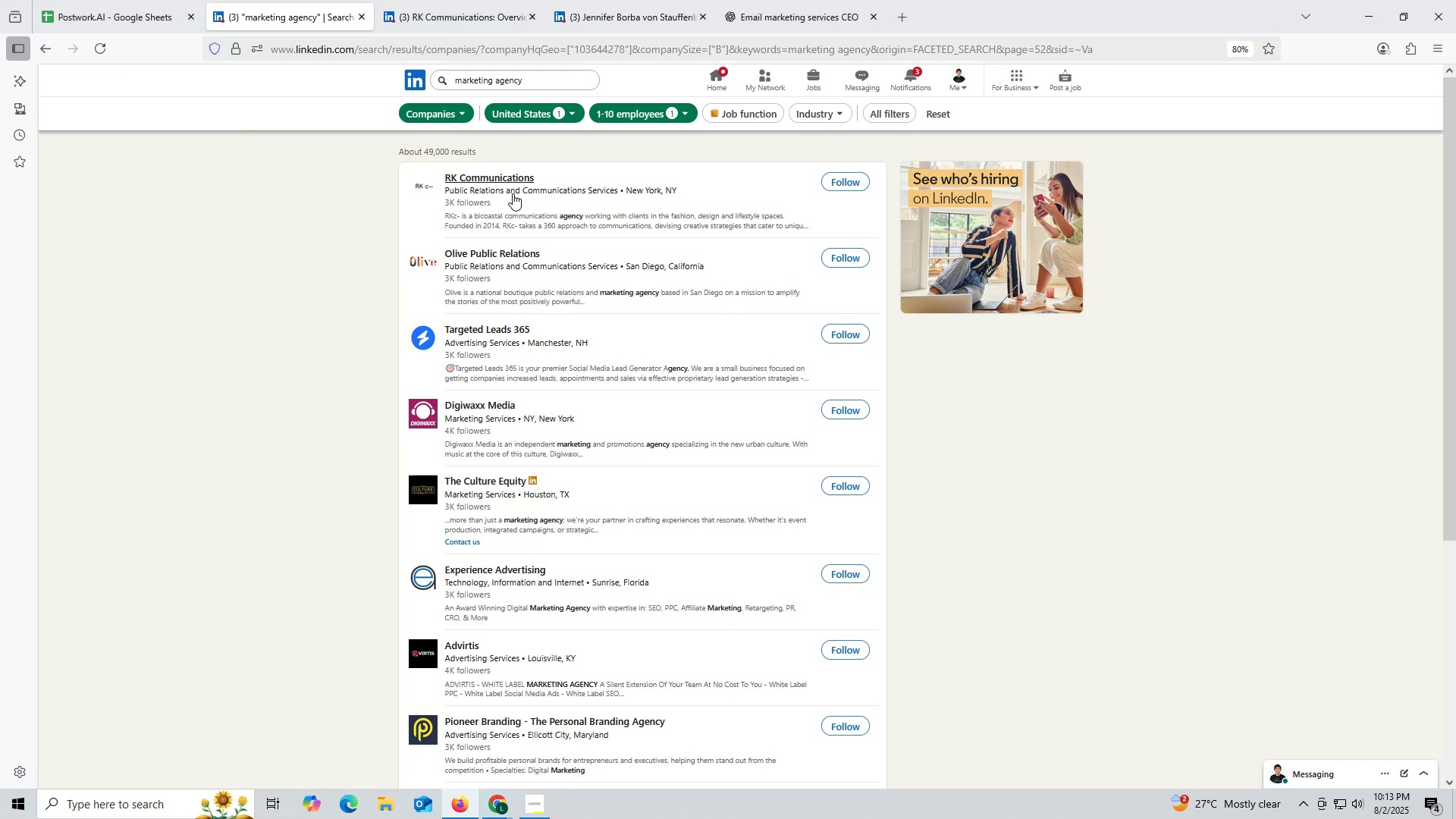 
wait(9.9)
 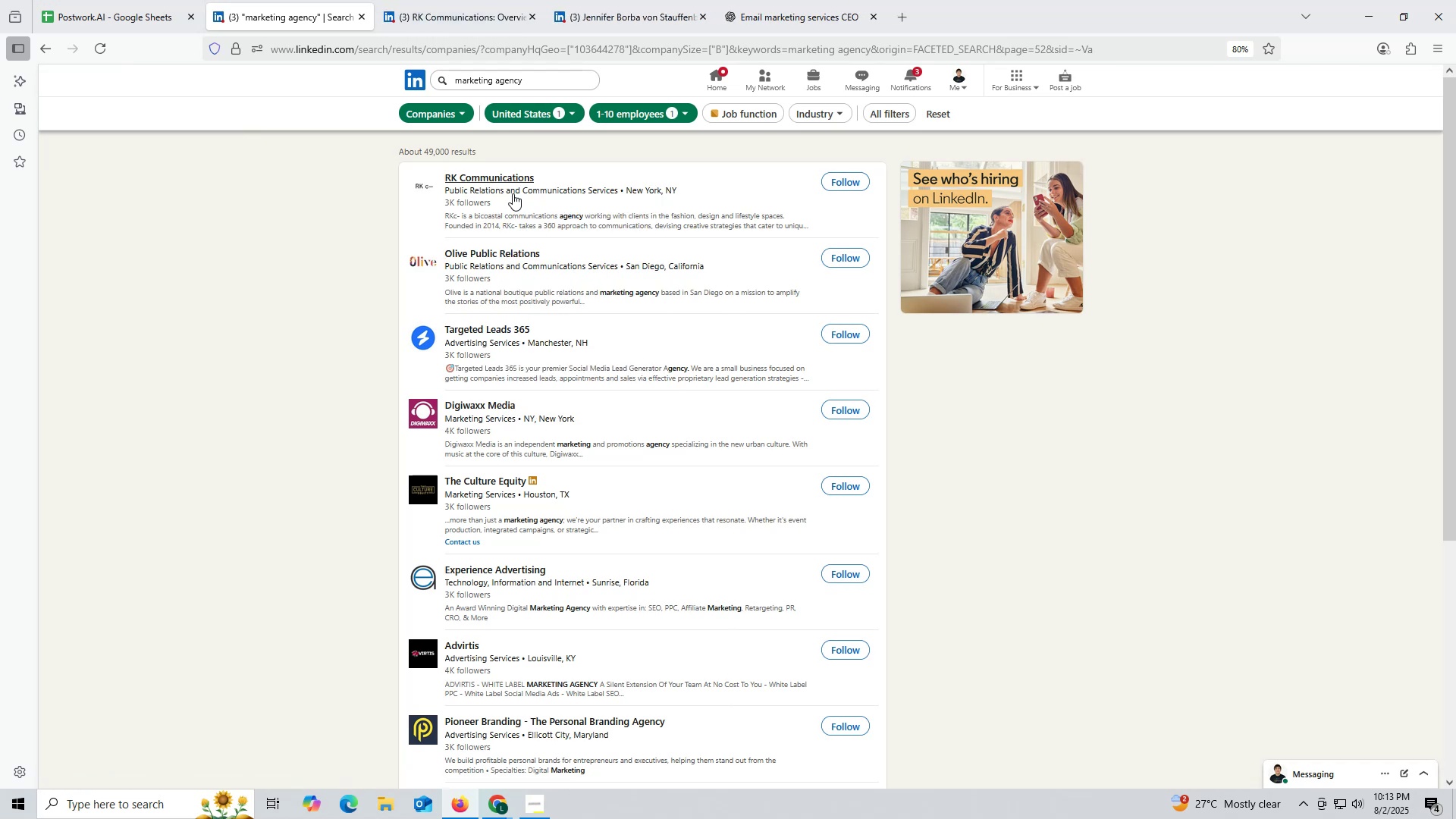 
left_click([463, 17])
 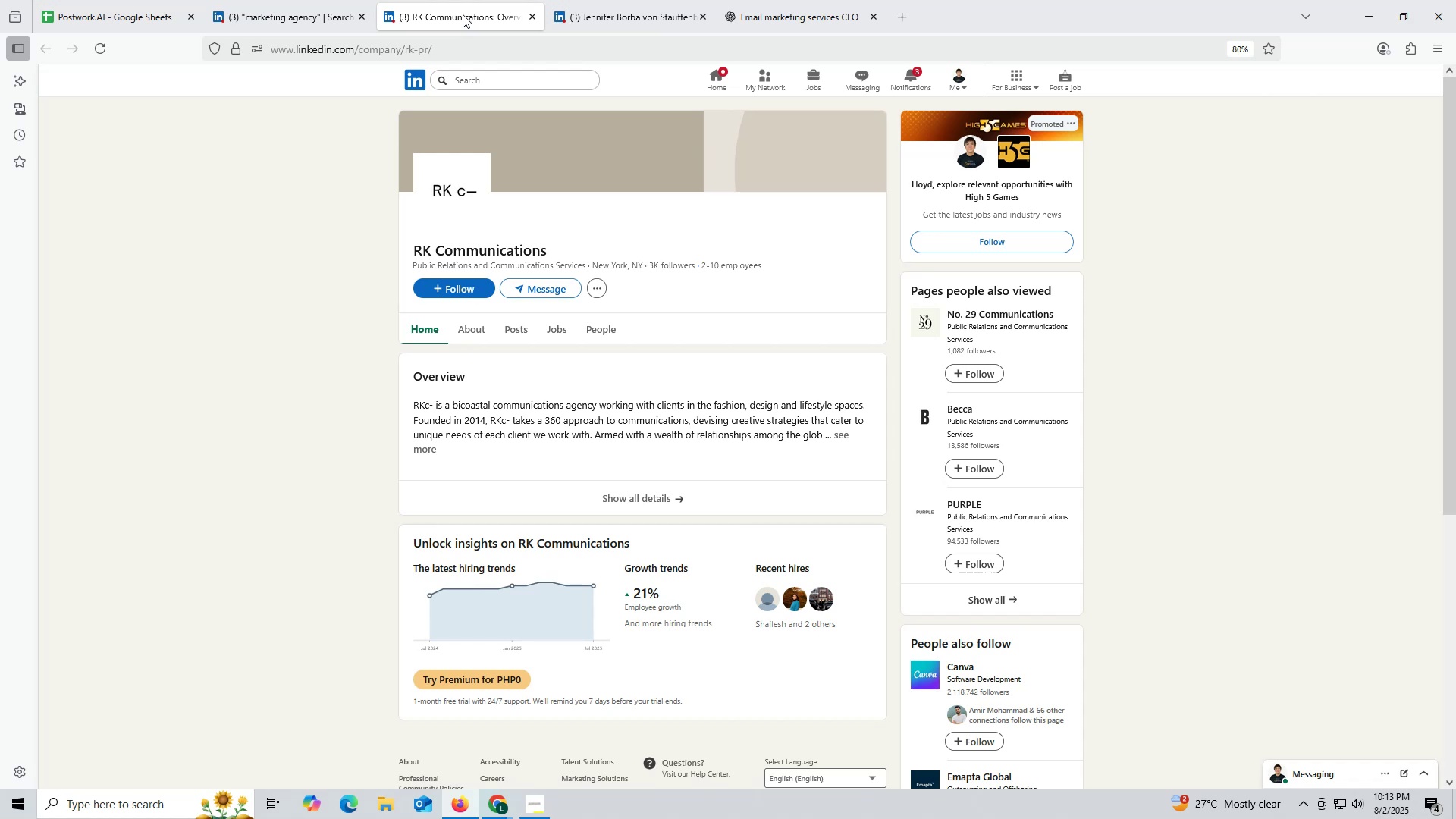 
wait(41.38)
 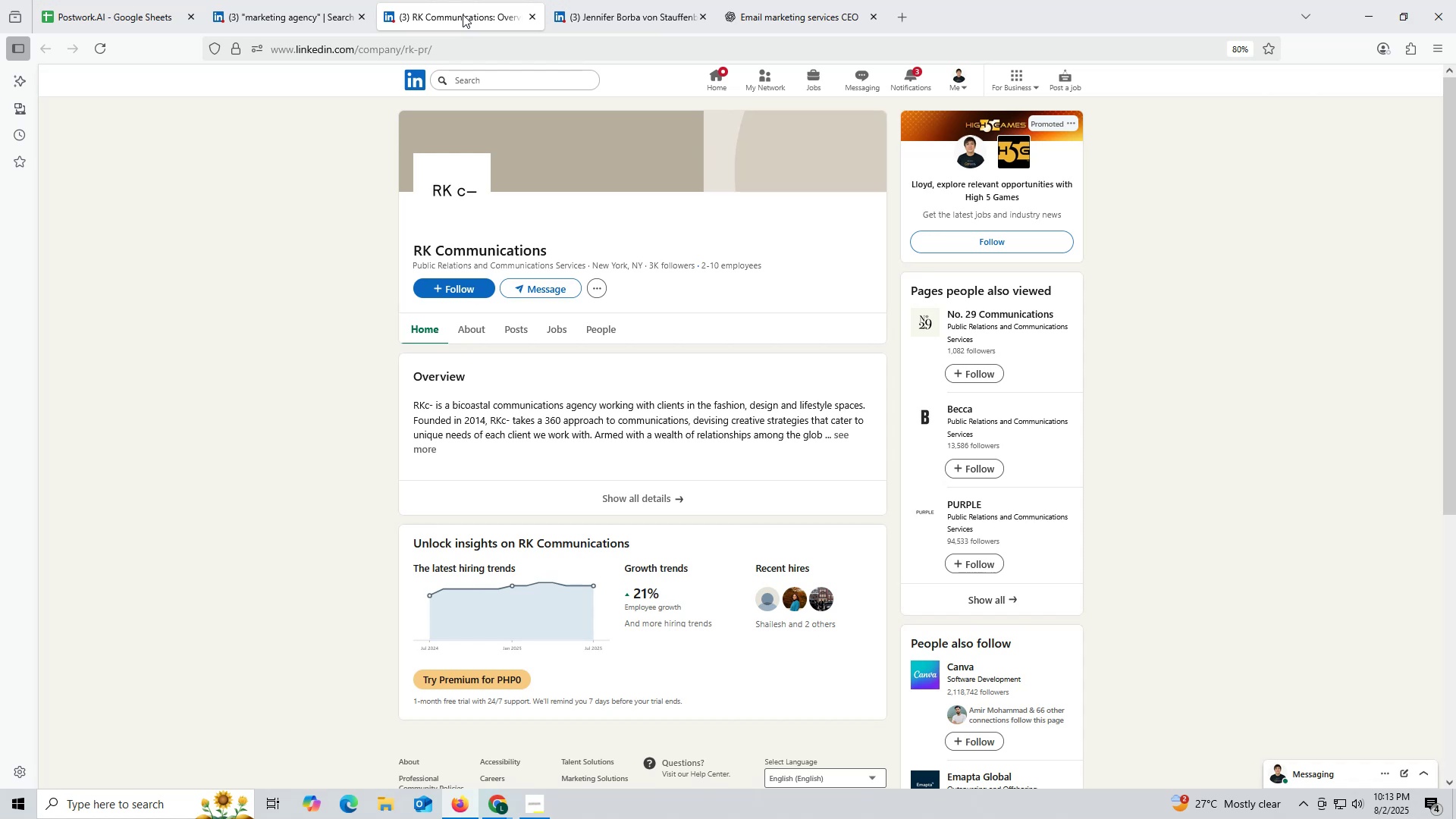 
left_click_drag(start_coordinate=[518, 333], to_coordinate=[522, 325])
 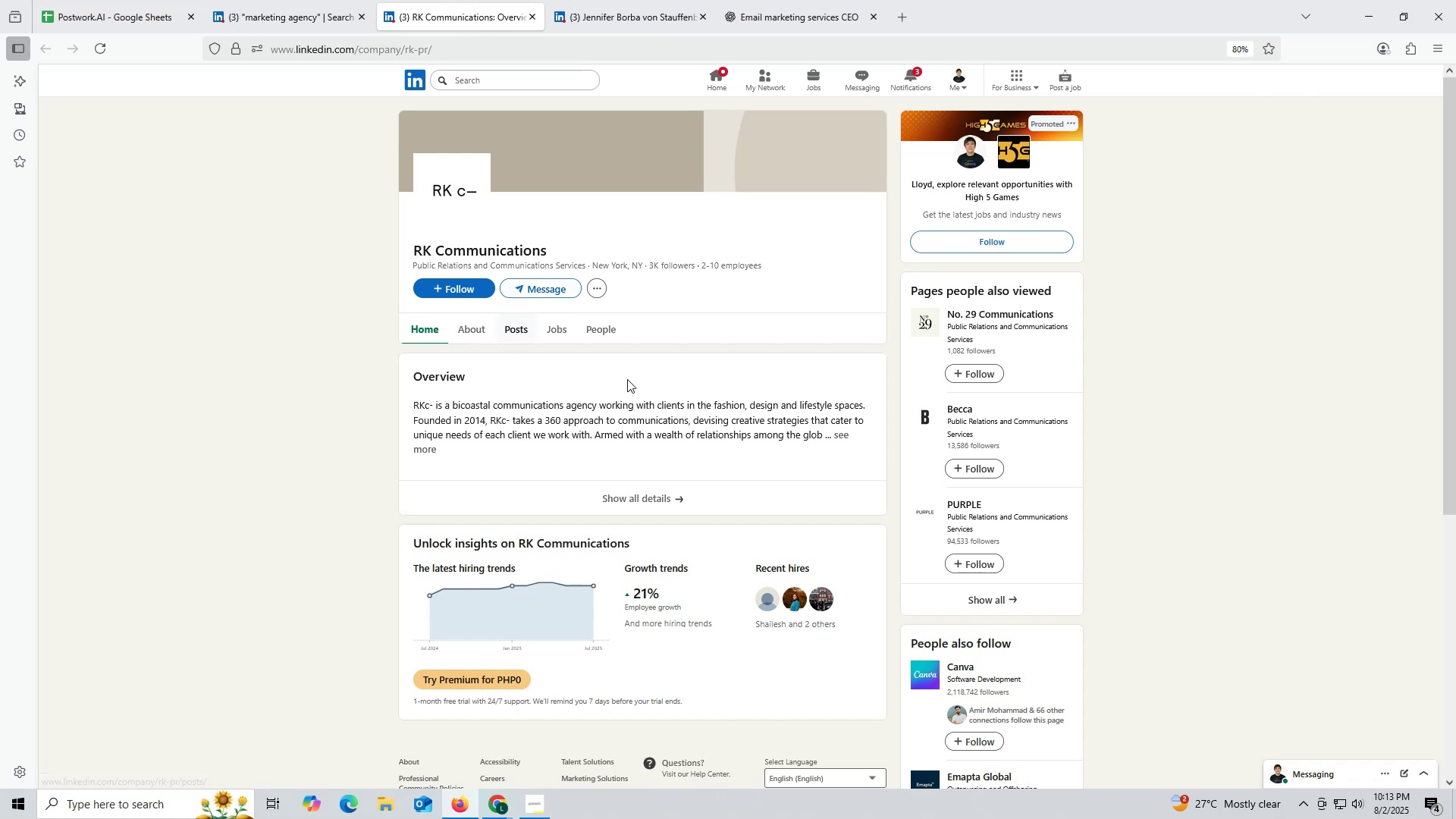 
wait(5.8)
 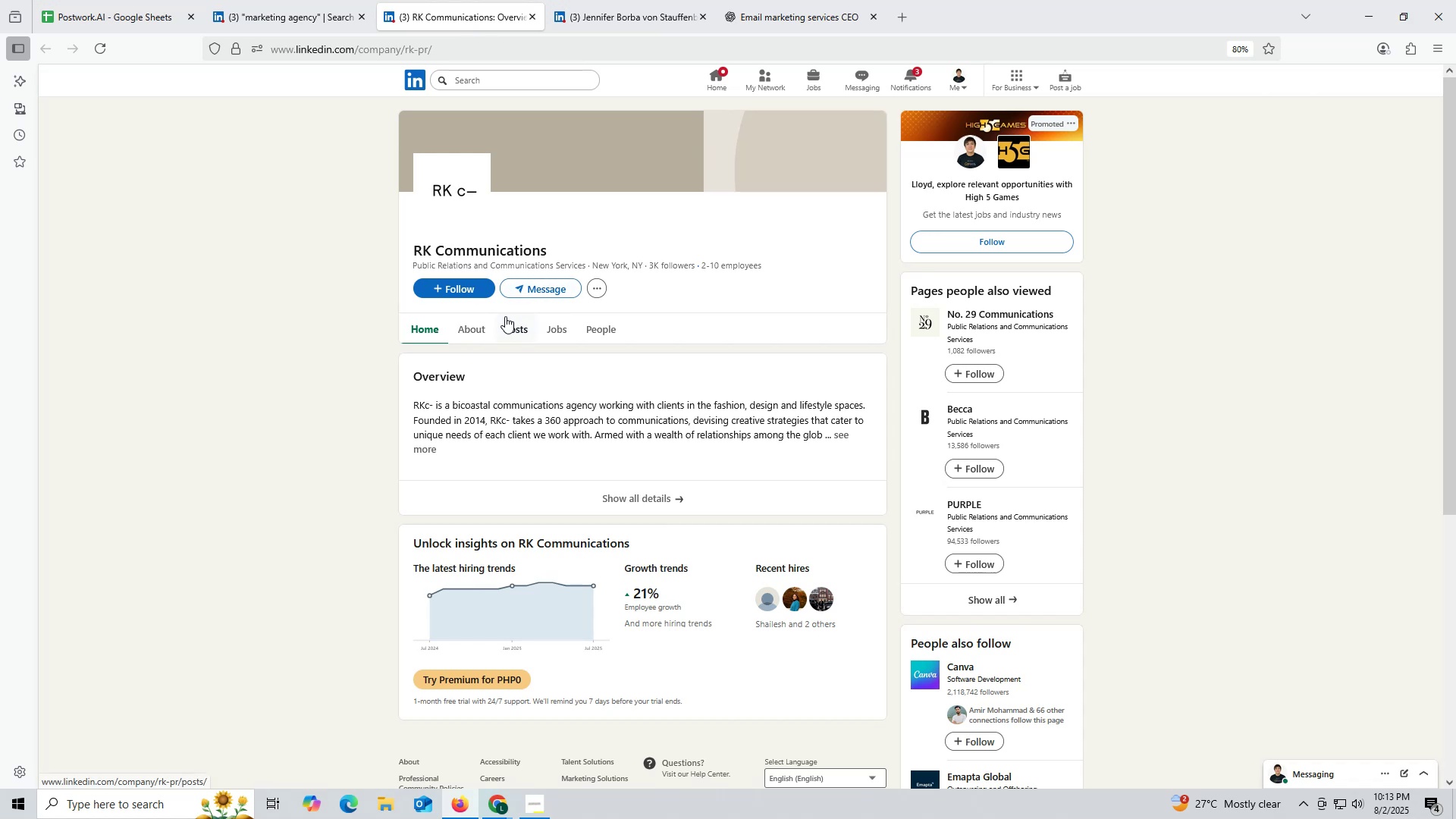 
left_click([511, 328])
 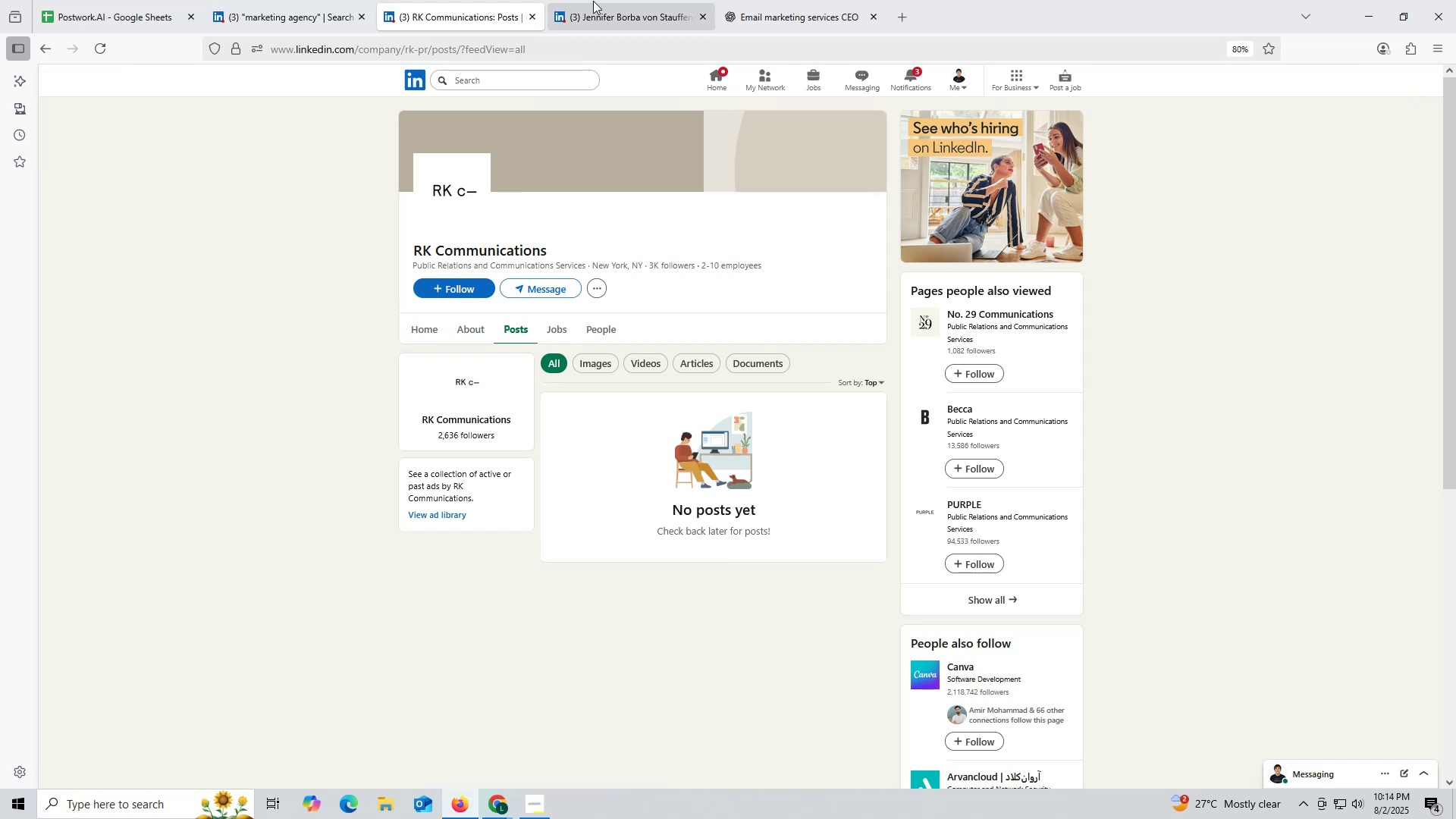 
left_click([464, 14])
 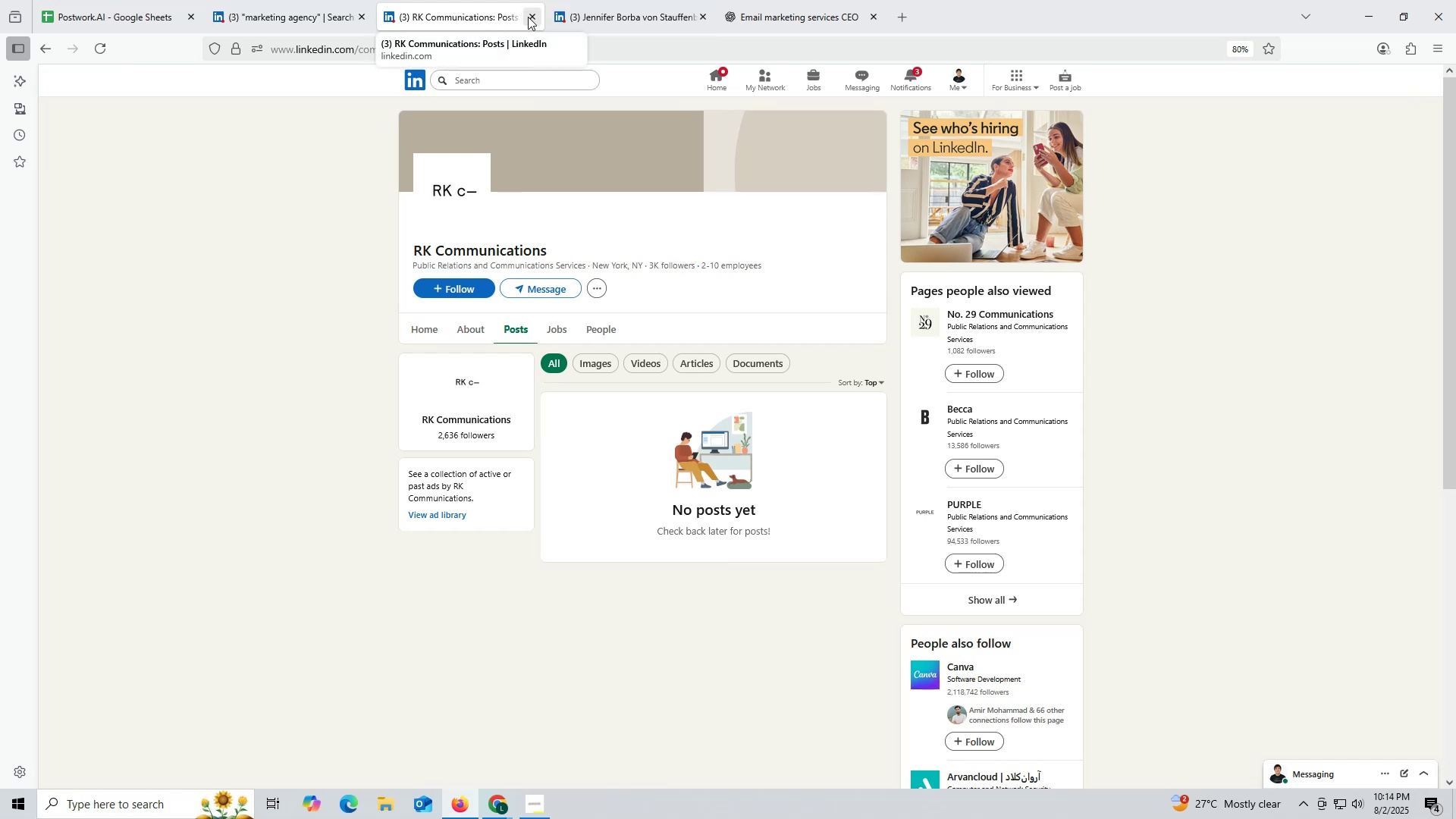 
left_click([528, 16])
 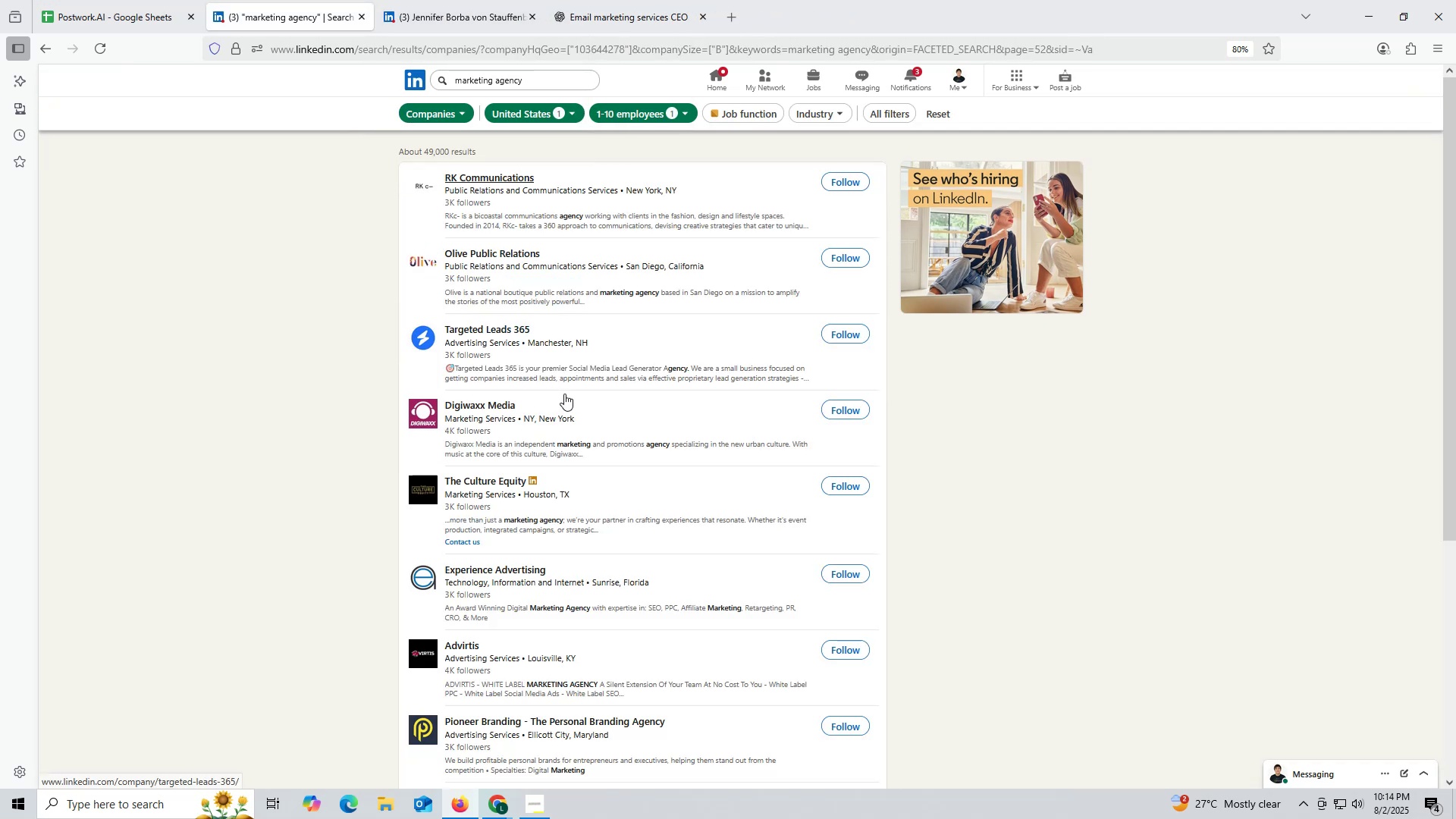 
scroll: coordinate [613, 416], scroll_direction: down, amount: 1.0
 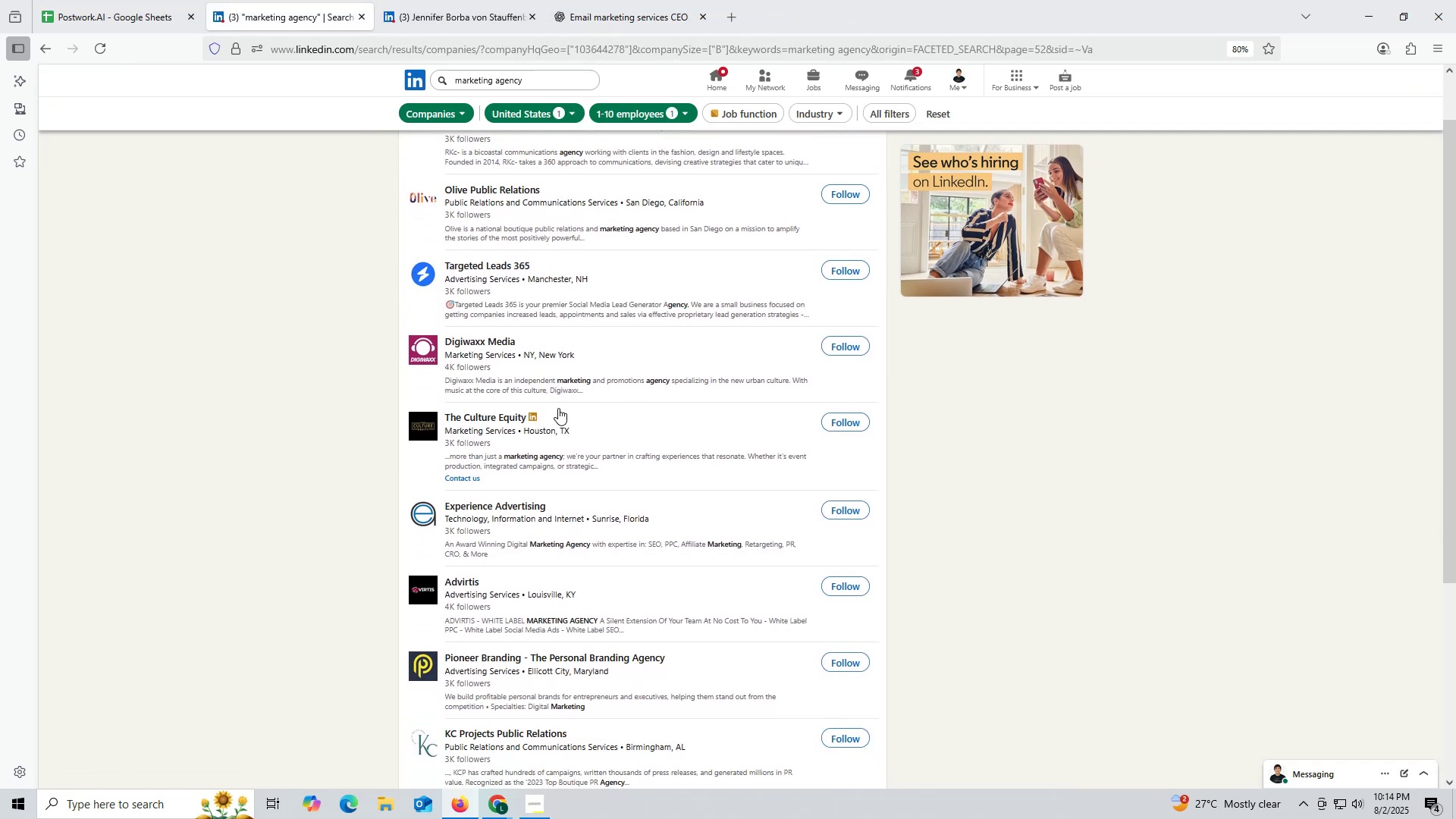 
scroll: coordinate [548, 387], scroll_direction: up, amount: 2.0
 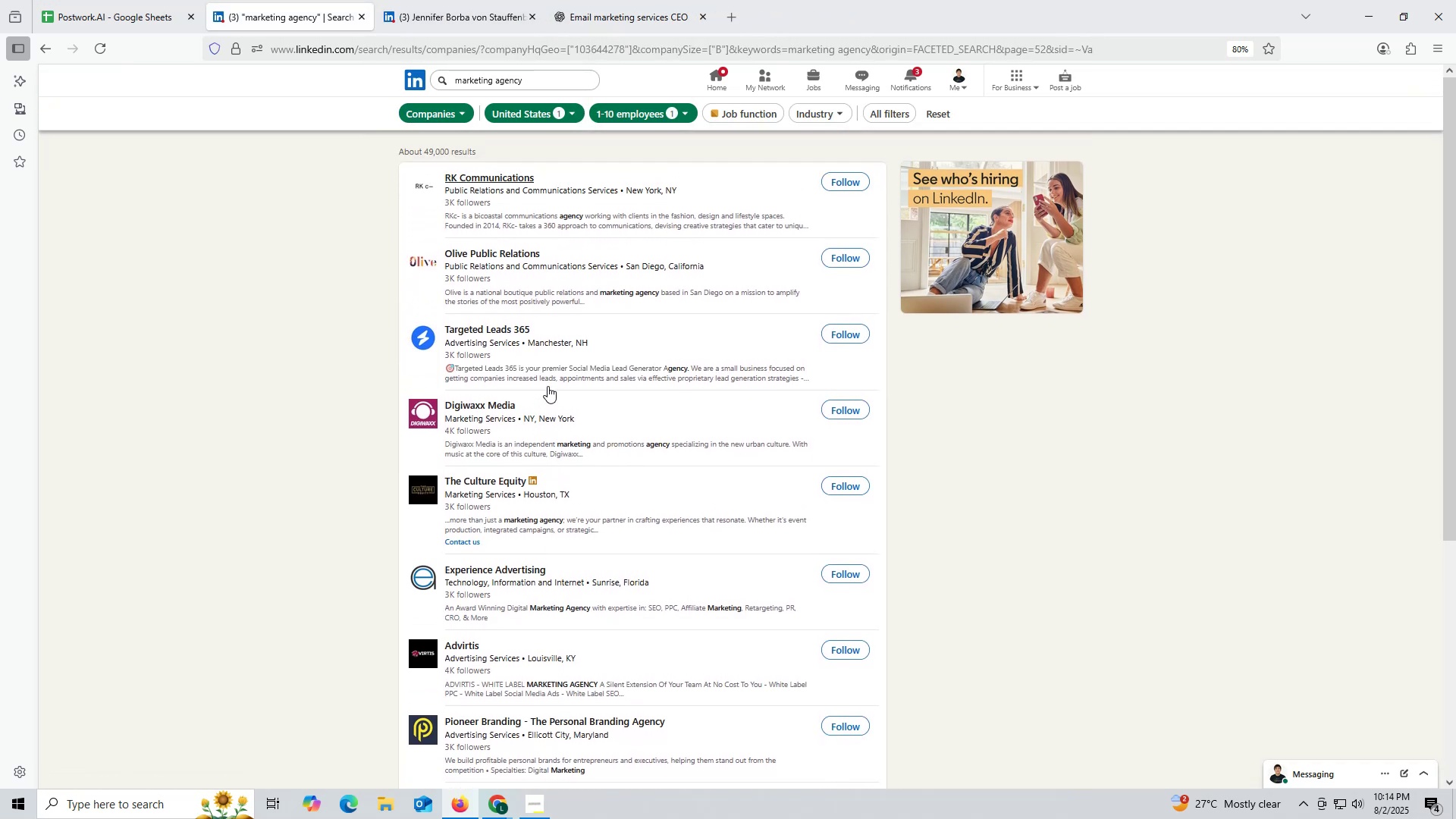 
scroll: coordinate [558, 422], scroll_direction: down, amount: 4.0
 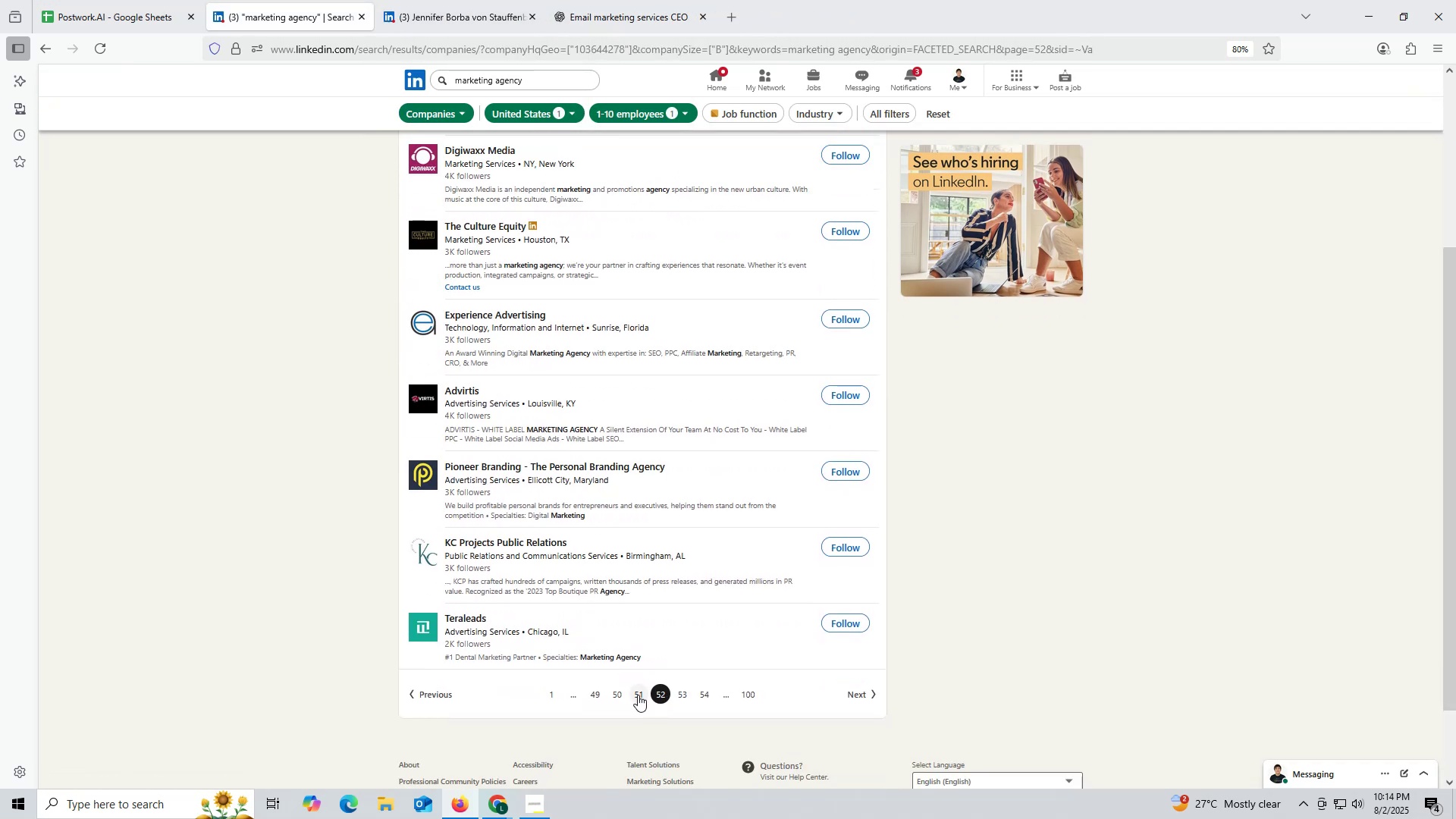 
left_click([638, 696])
 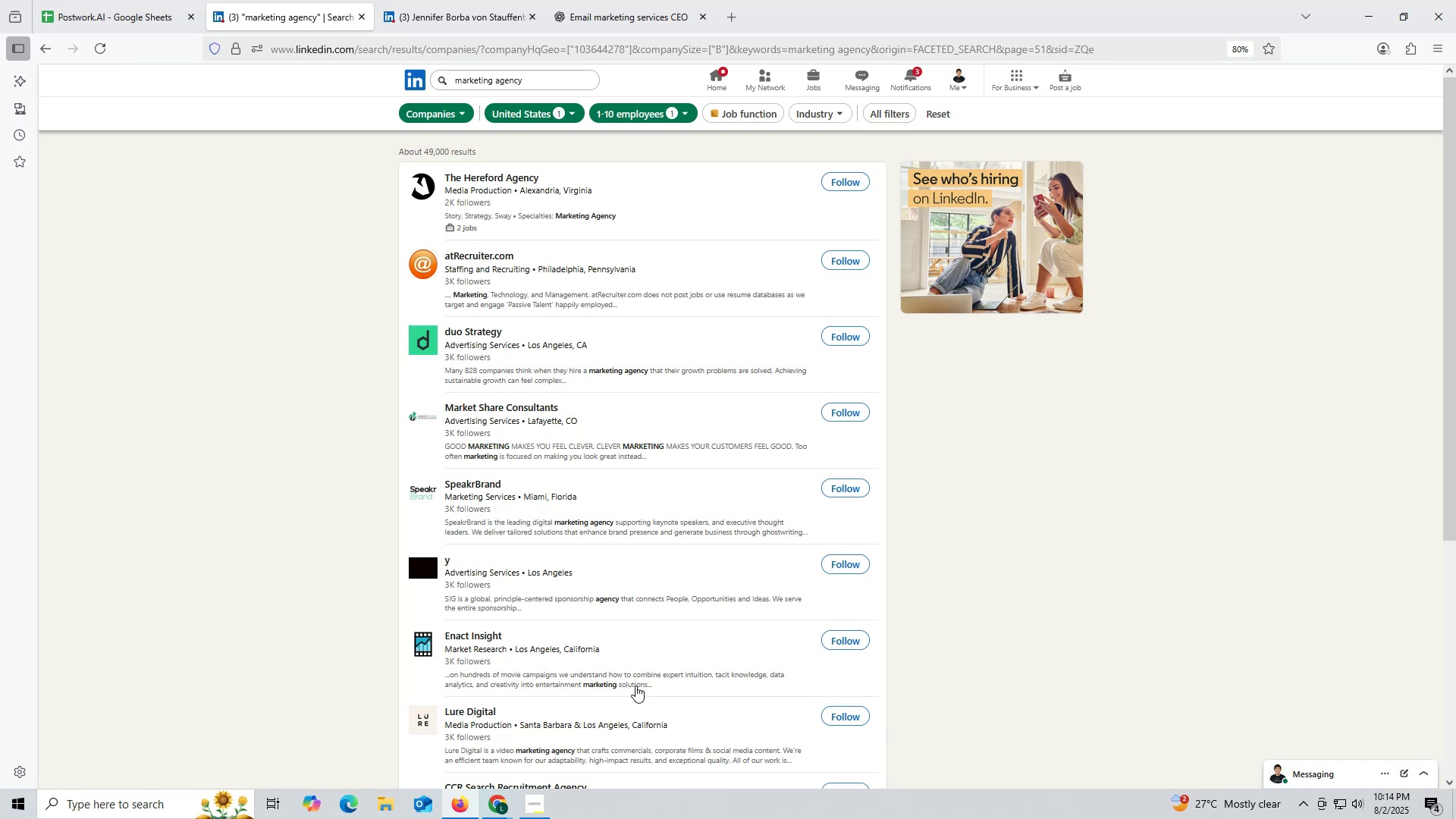 
wait(10.49)
 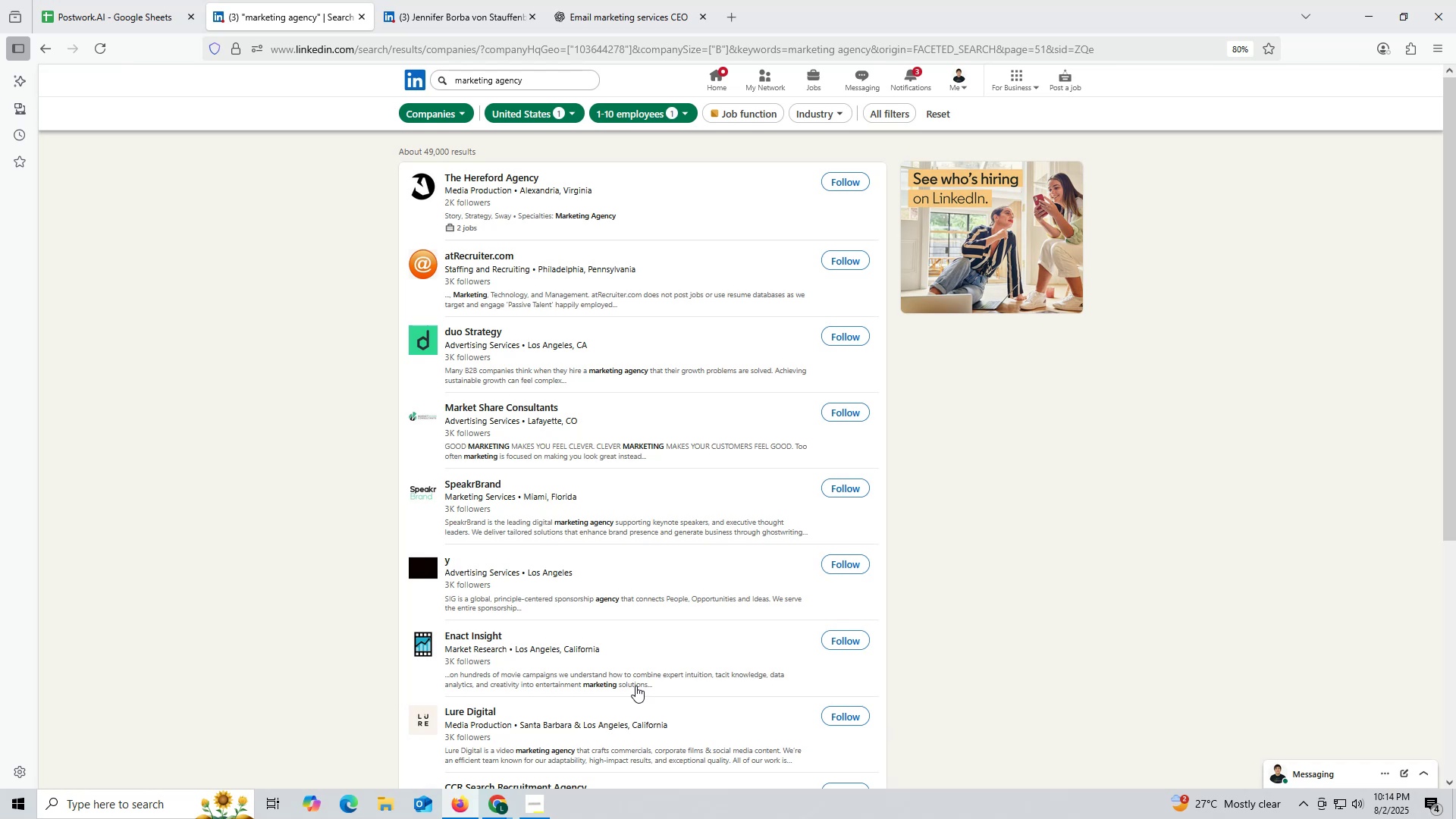 
scroll: coordinate [667, 708], scroll_direction: down, amount: 6.0
 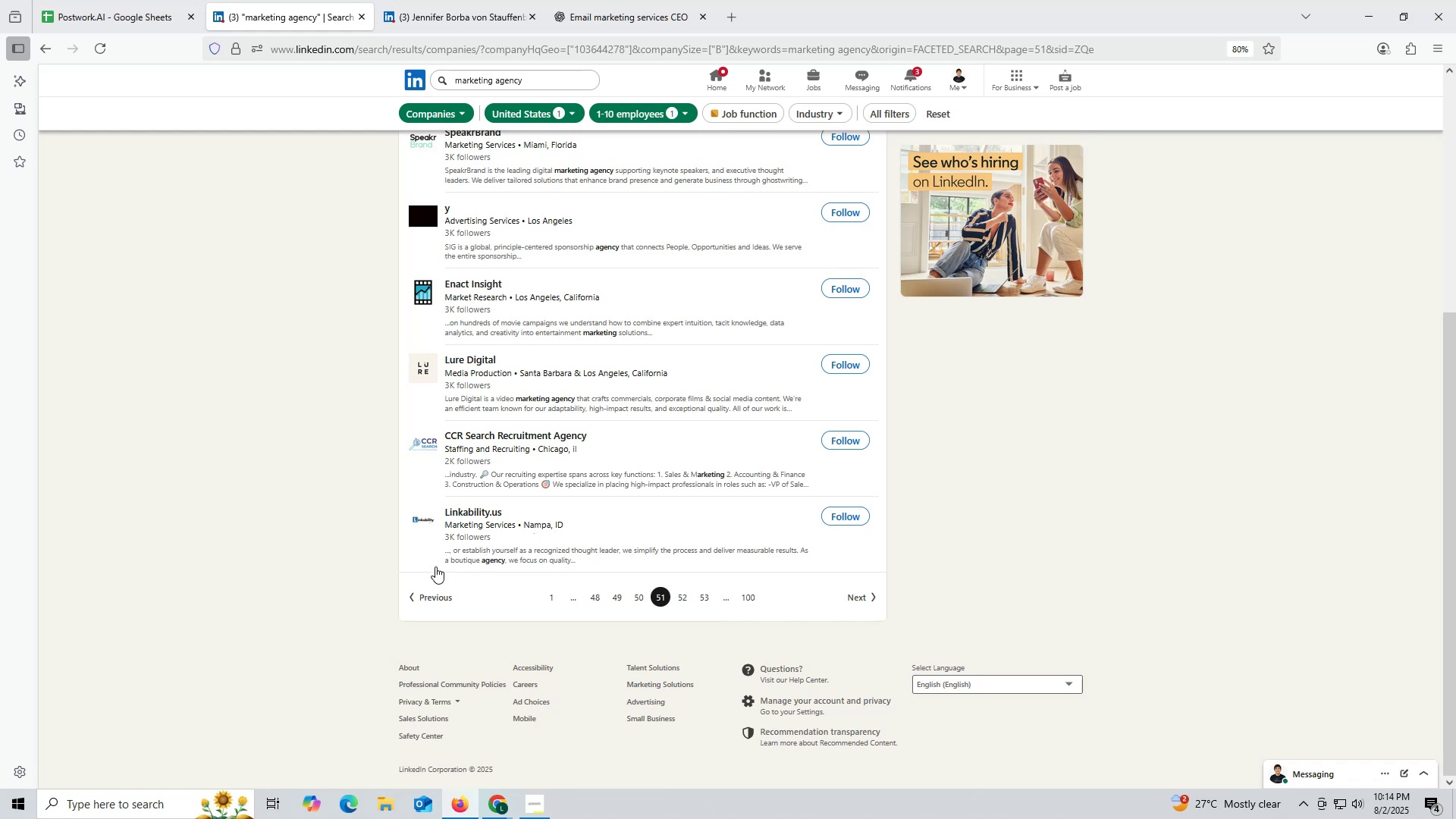 
wait(13.26)
 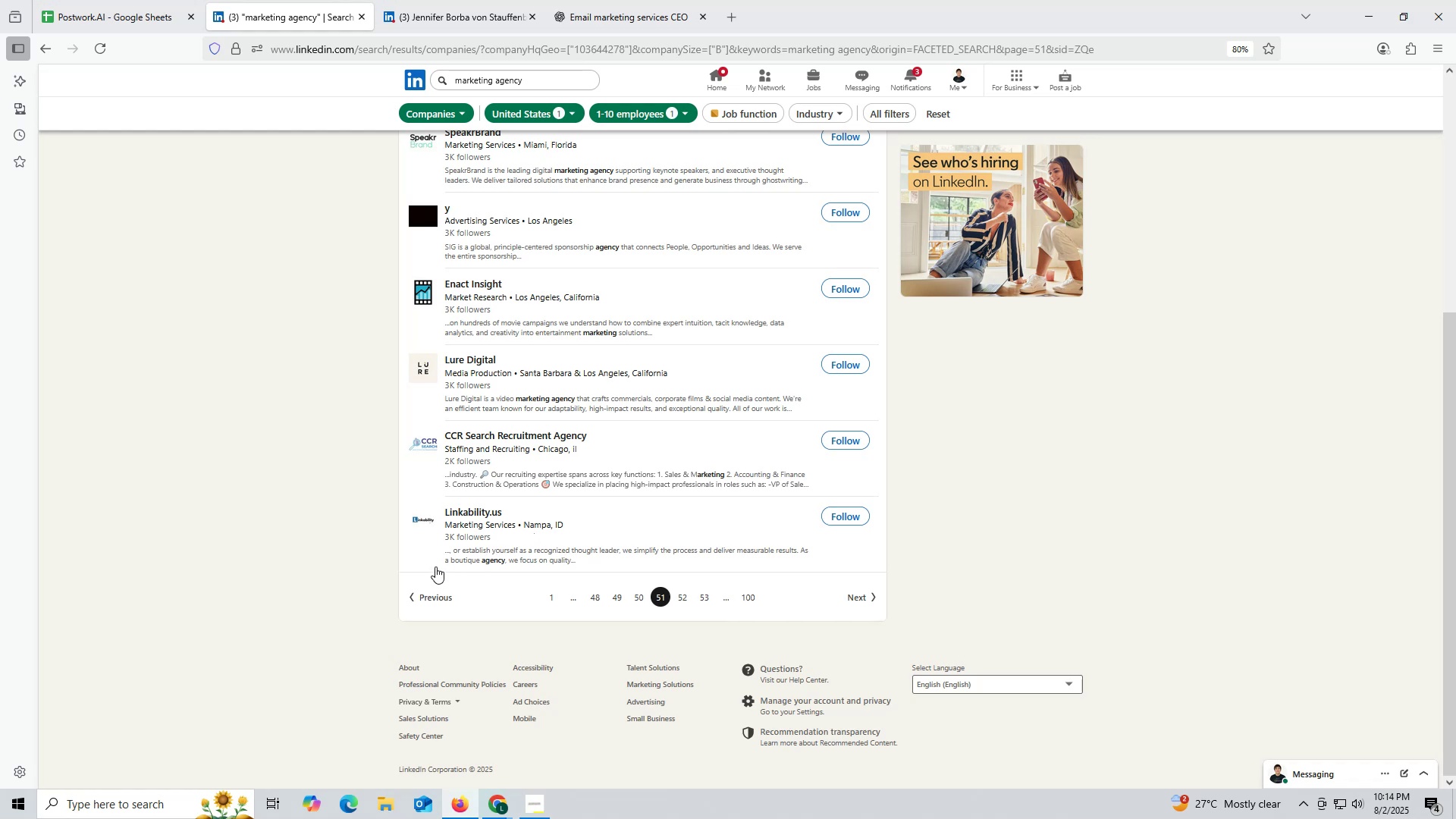 
scroll: coordinate [487, 447], scroll_direction: up, amount: 1.0
 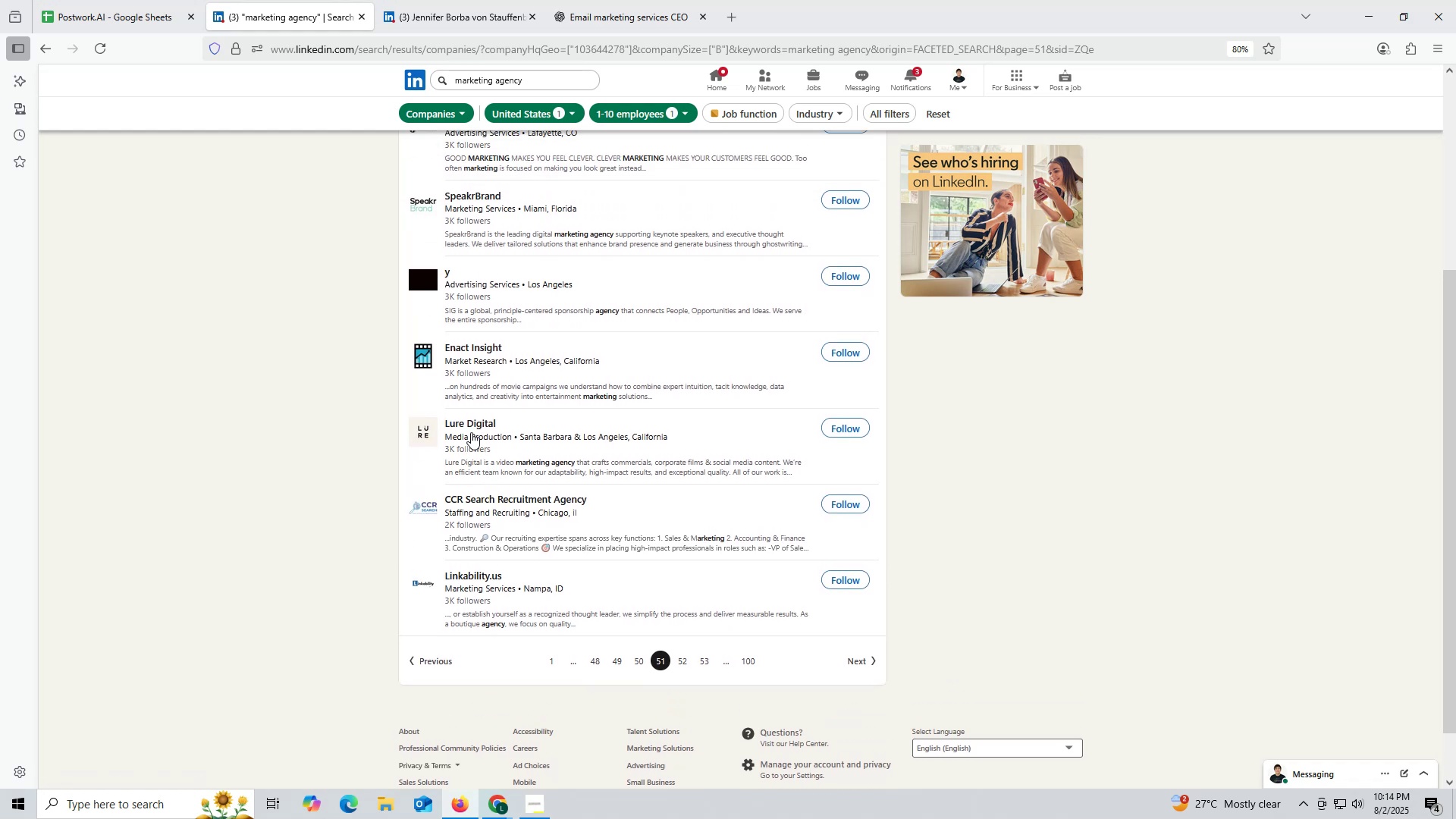 
right_click([472, 422])
 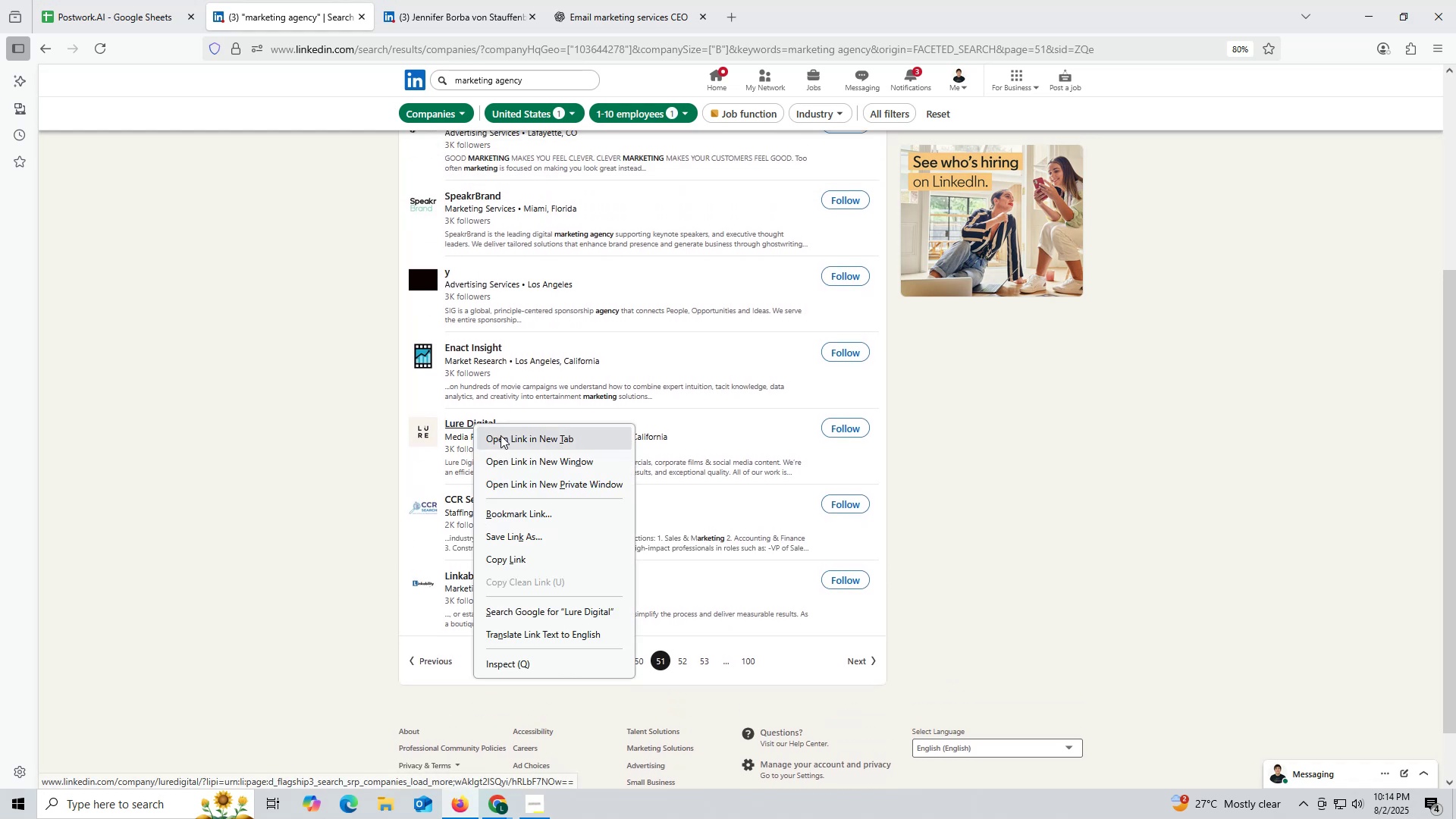 
left_click([500, 435])
 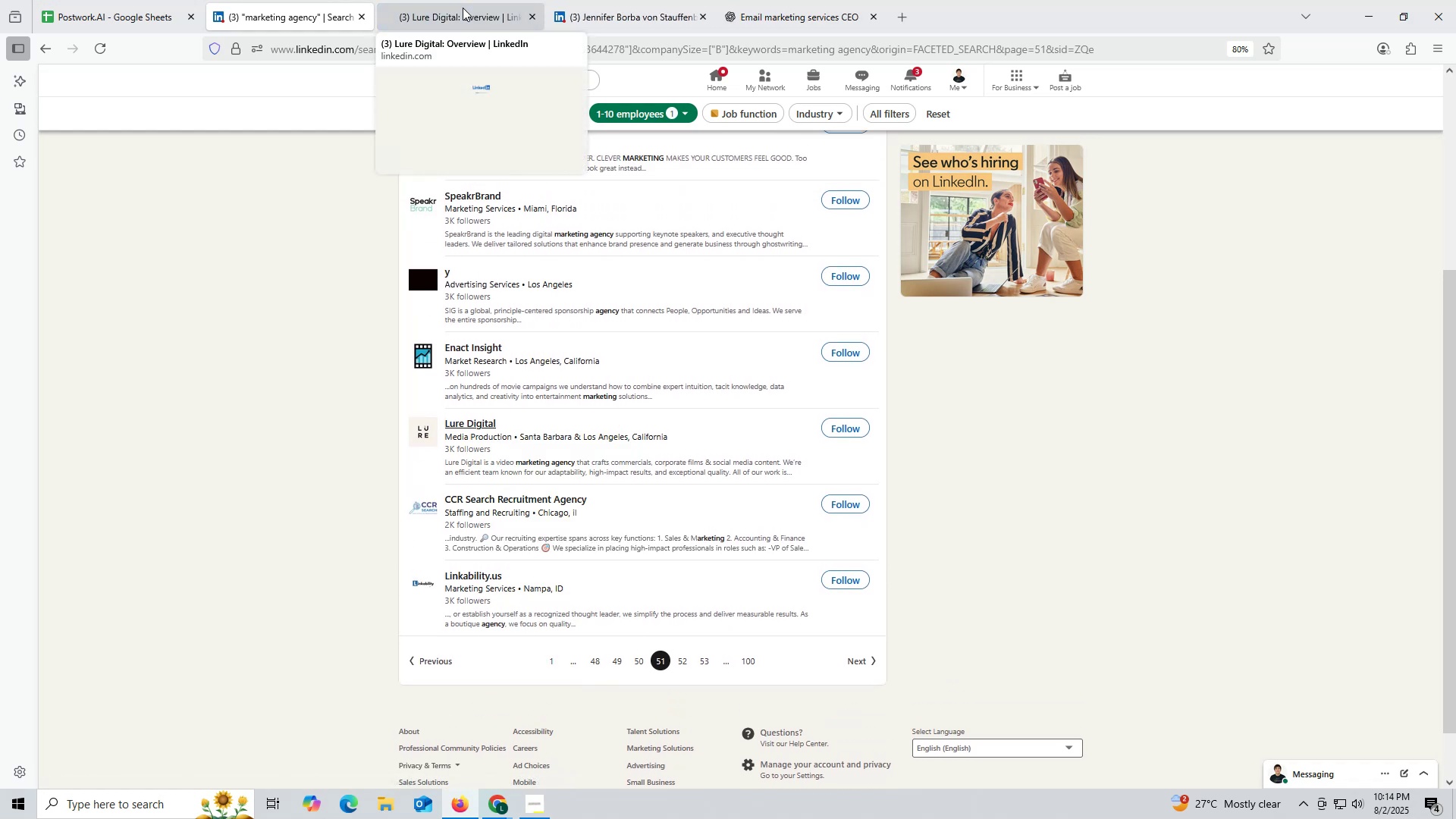 
left_click([463, 8])
 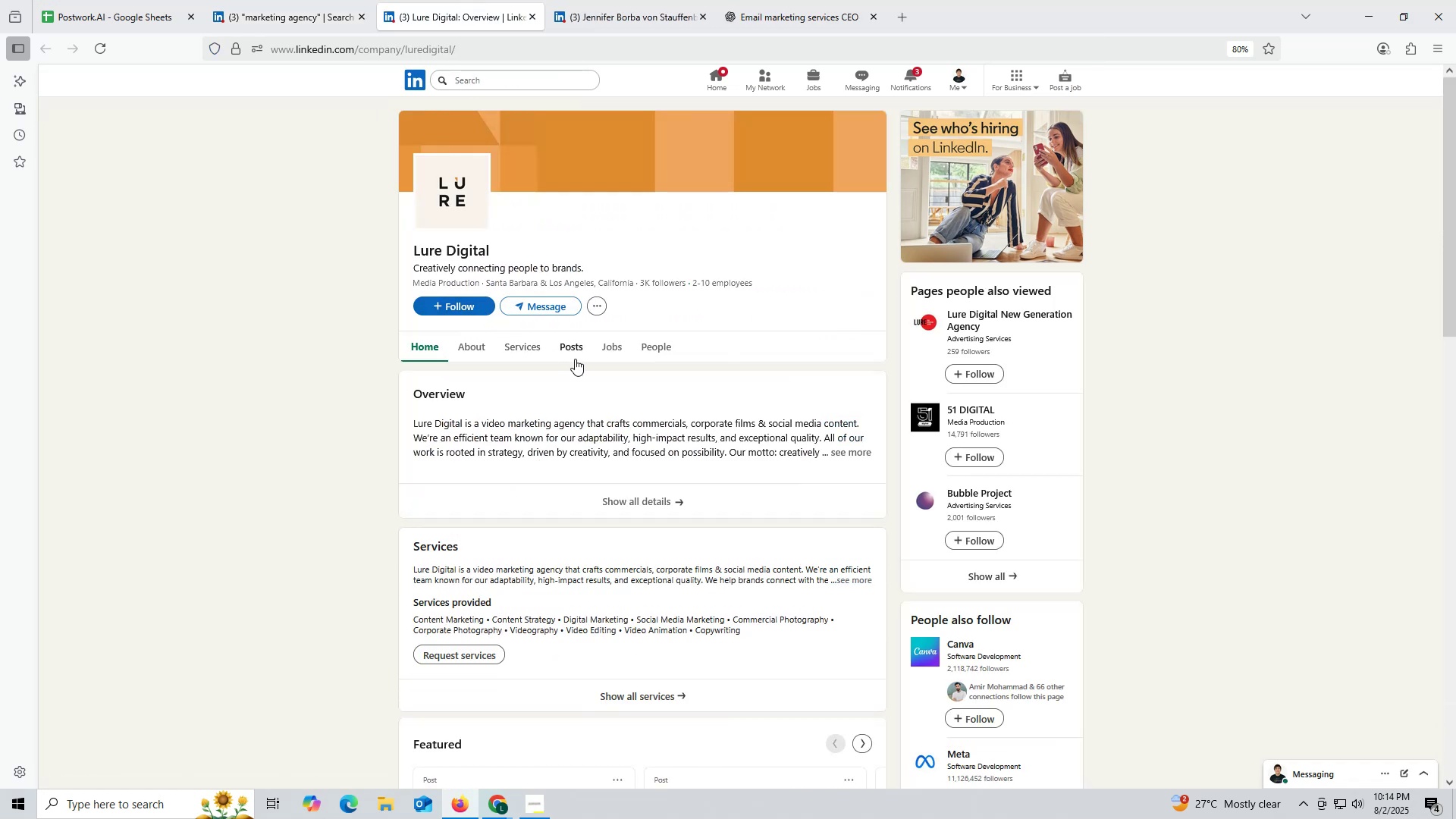 
left_click([579, 345])
 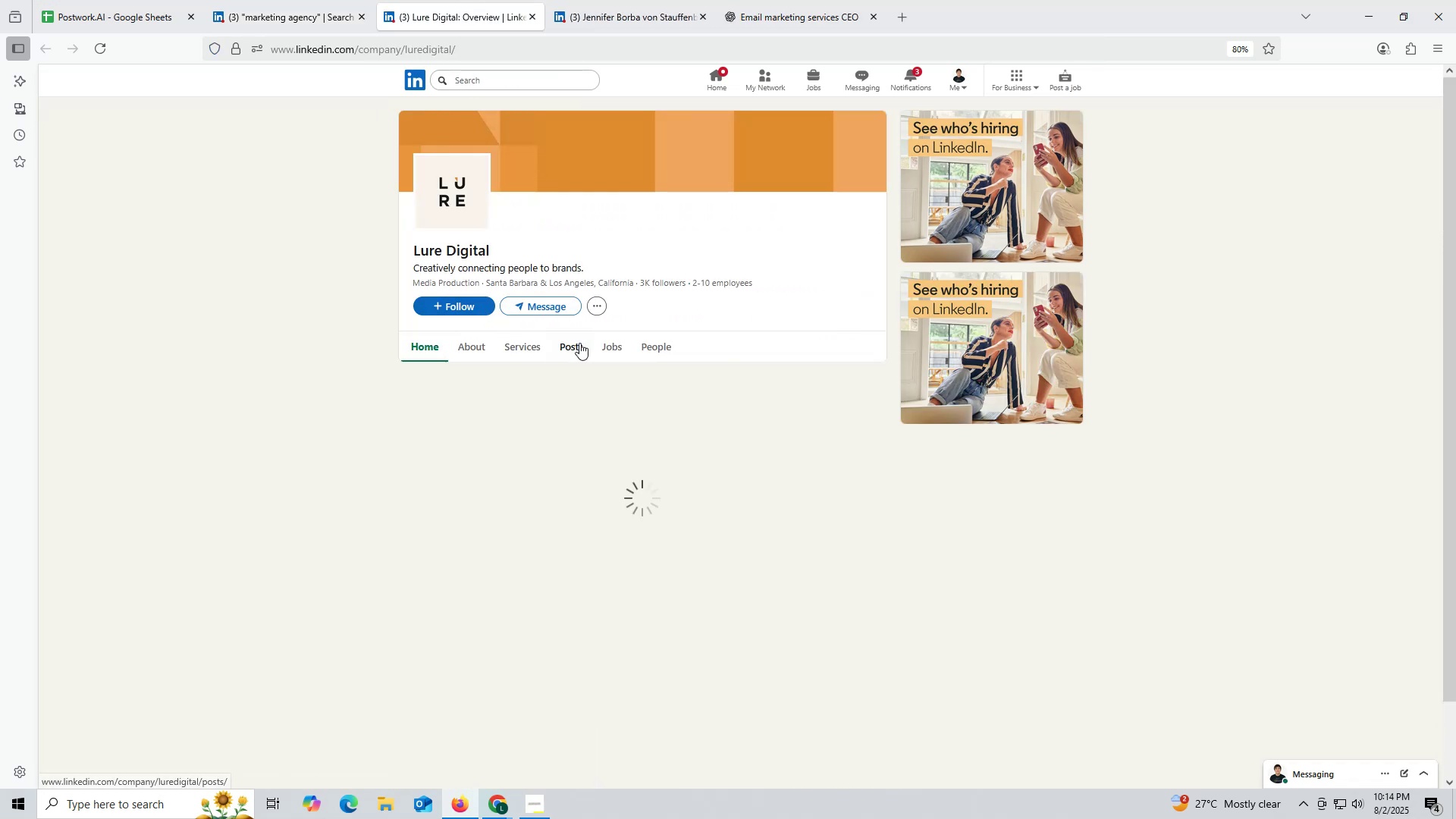 
mouse_move([540, 334])
 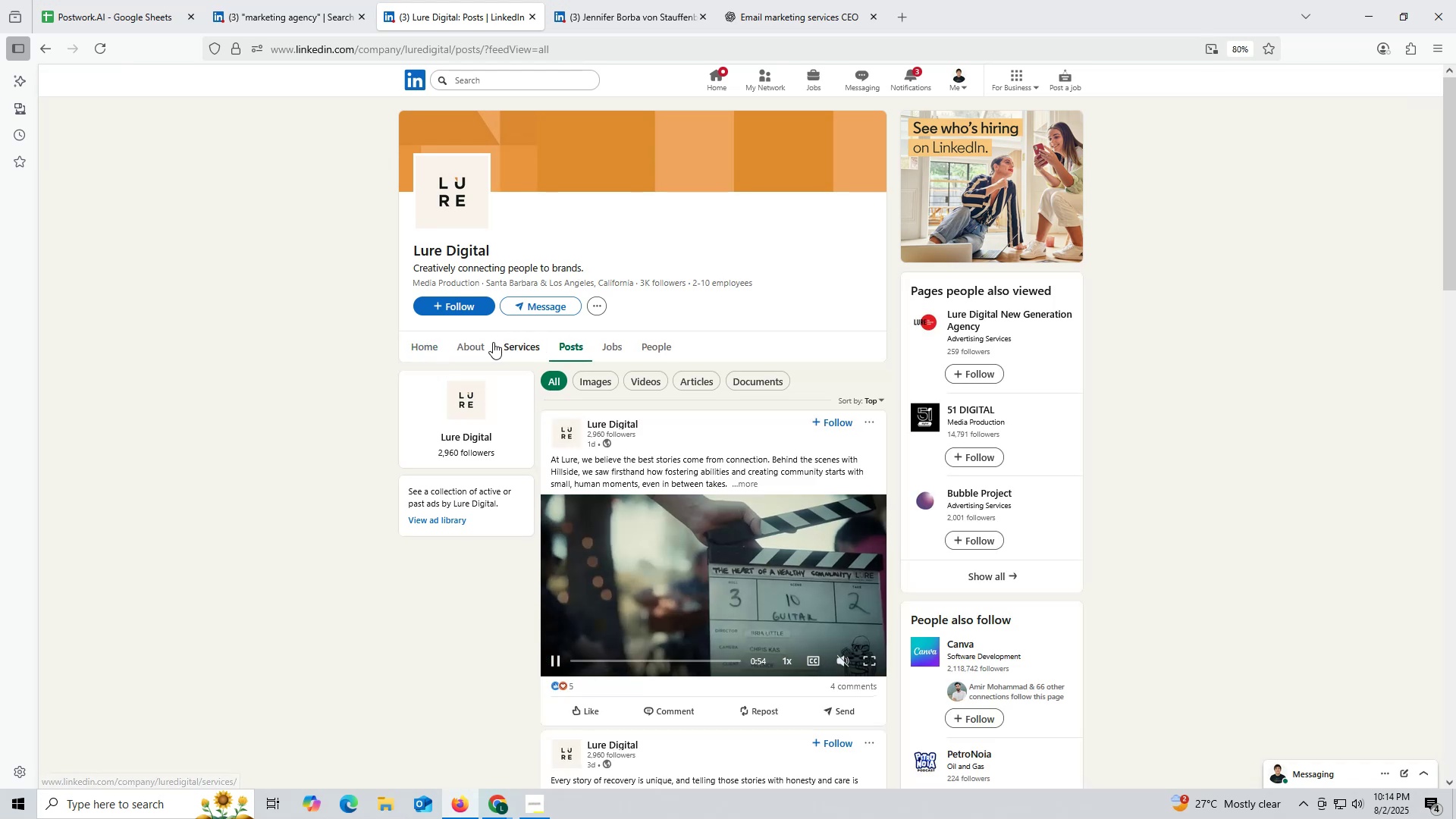 
left_click([462, 343])
 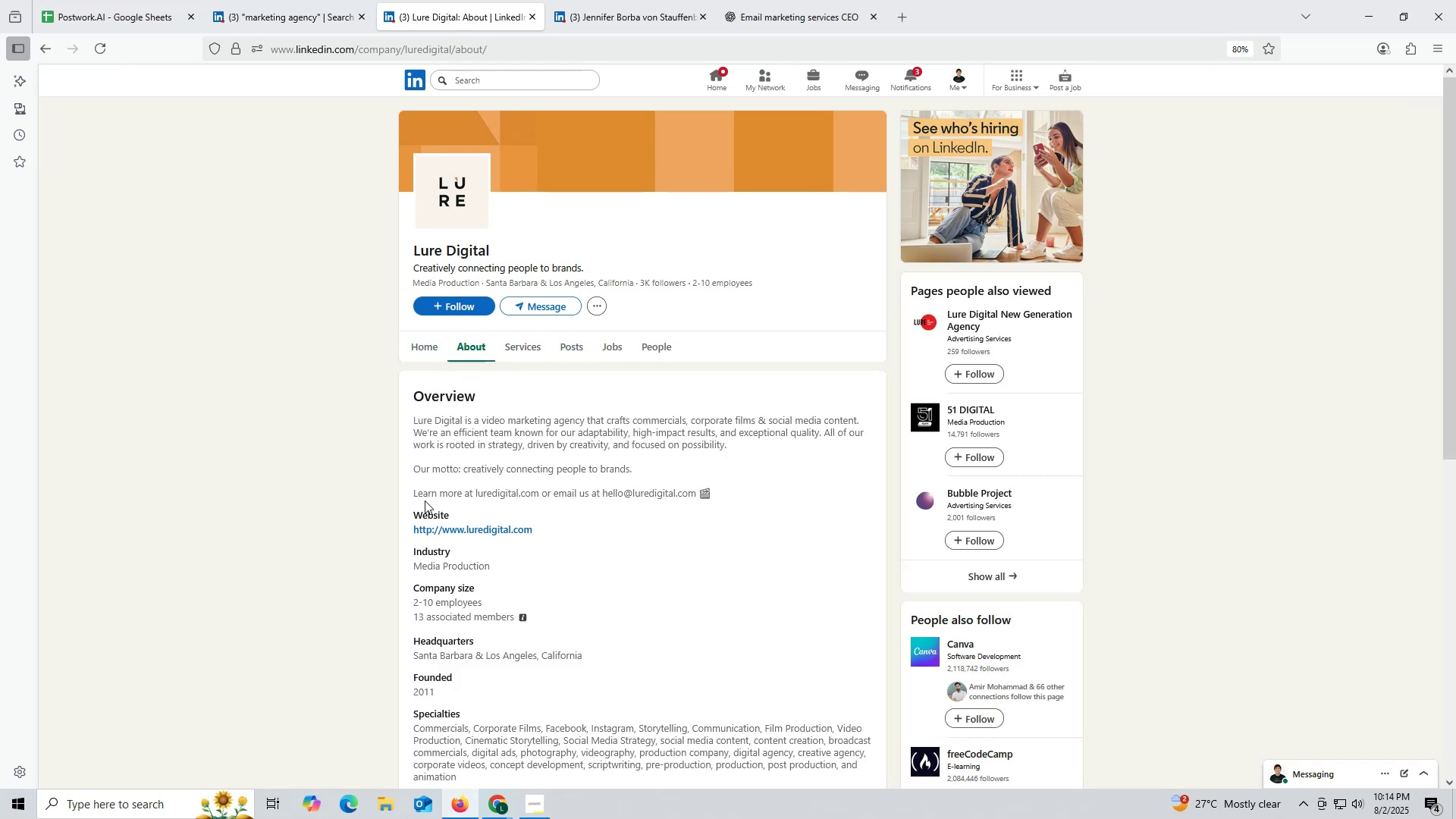 
left_click_drag(start_coordinate=[406, 526], to_coordinate=[544, 532])
 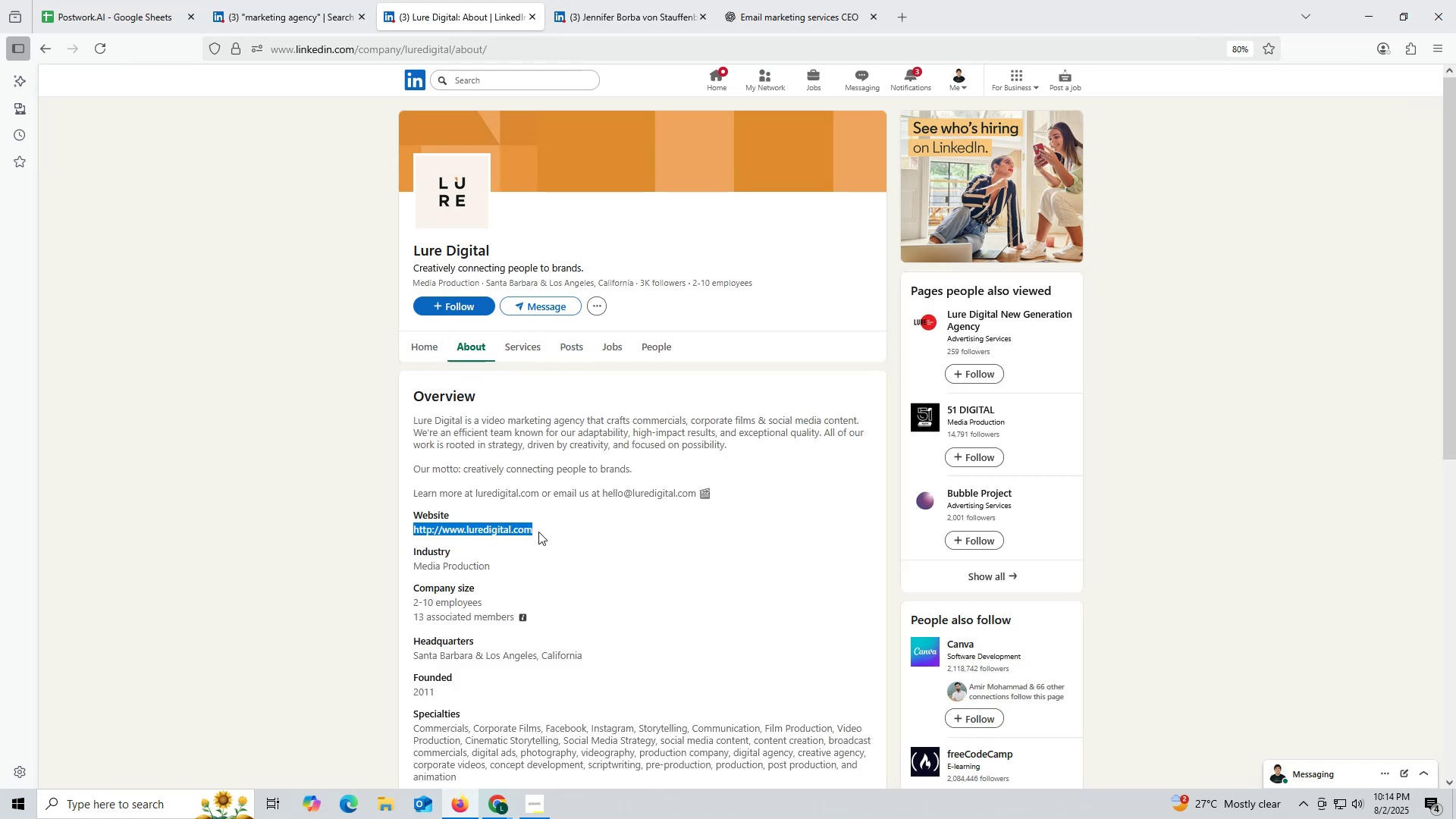 
key(Control+ControlLeft)
 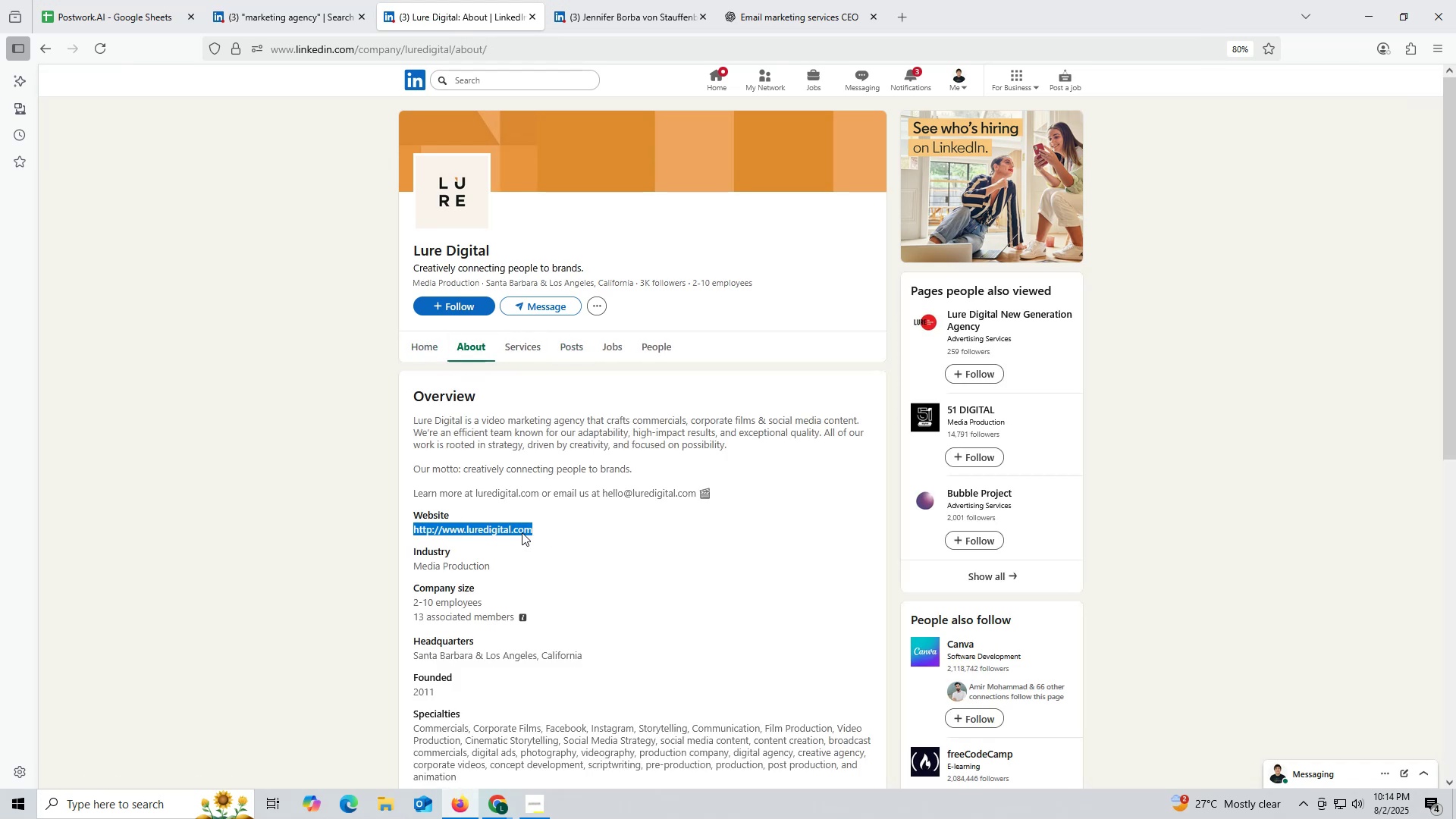 
key(Control+C)
 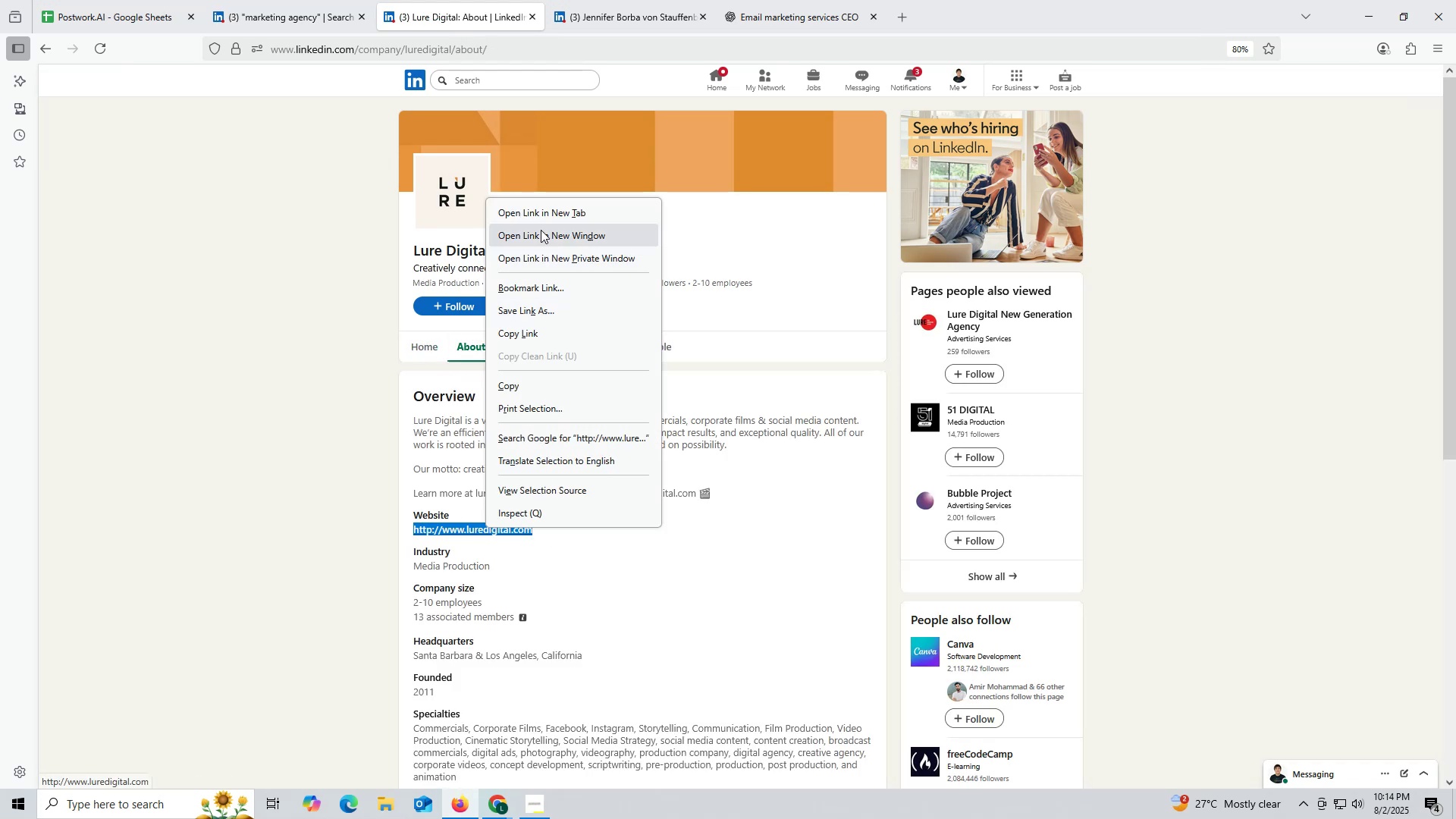 
left_click([538, 211])
 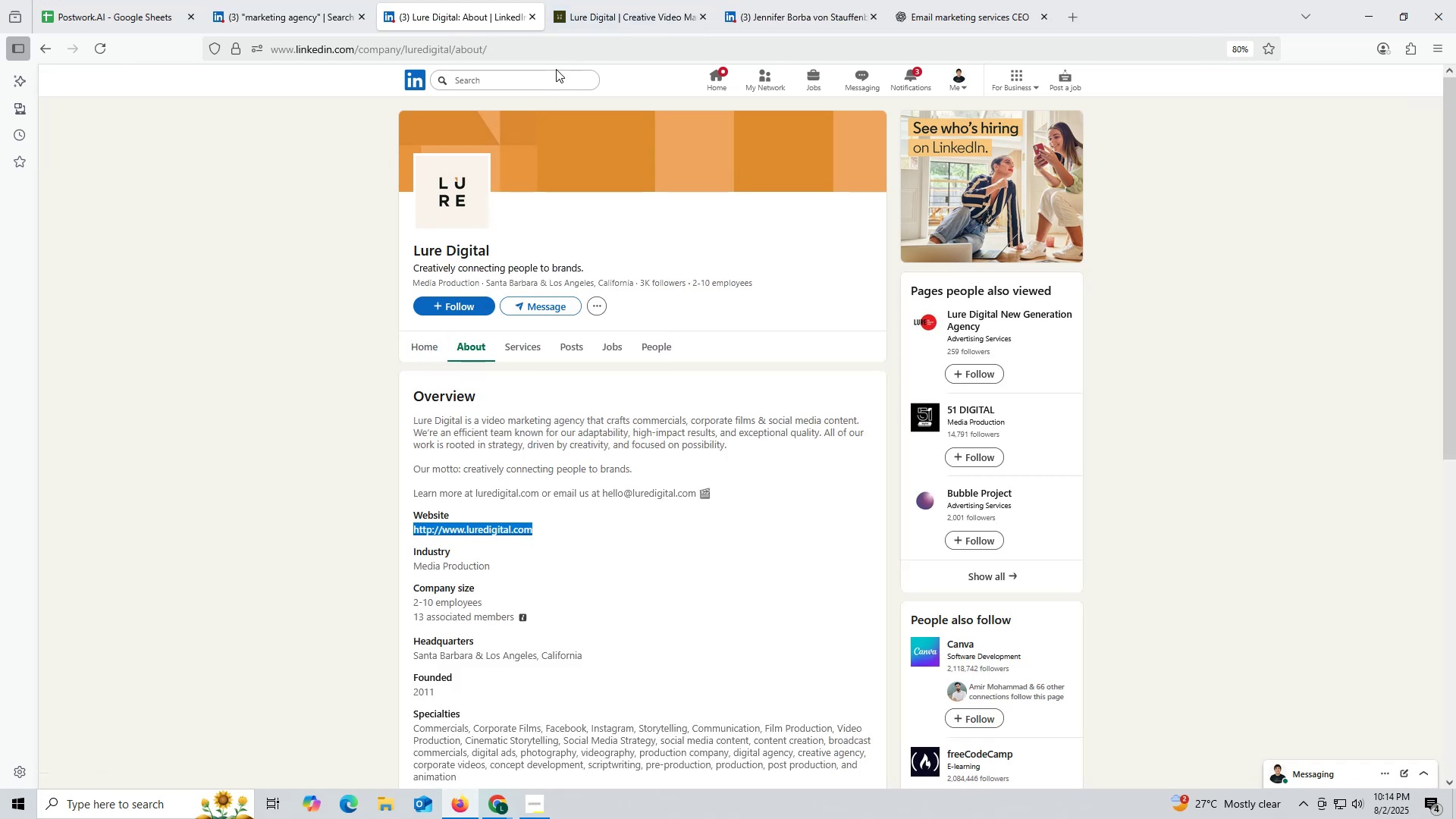 
left_click([609, 8])
 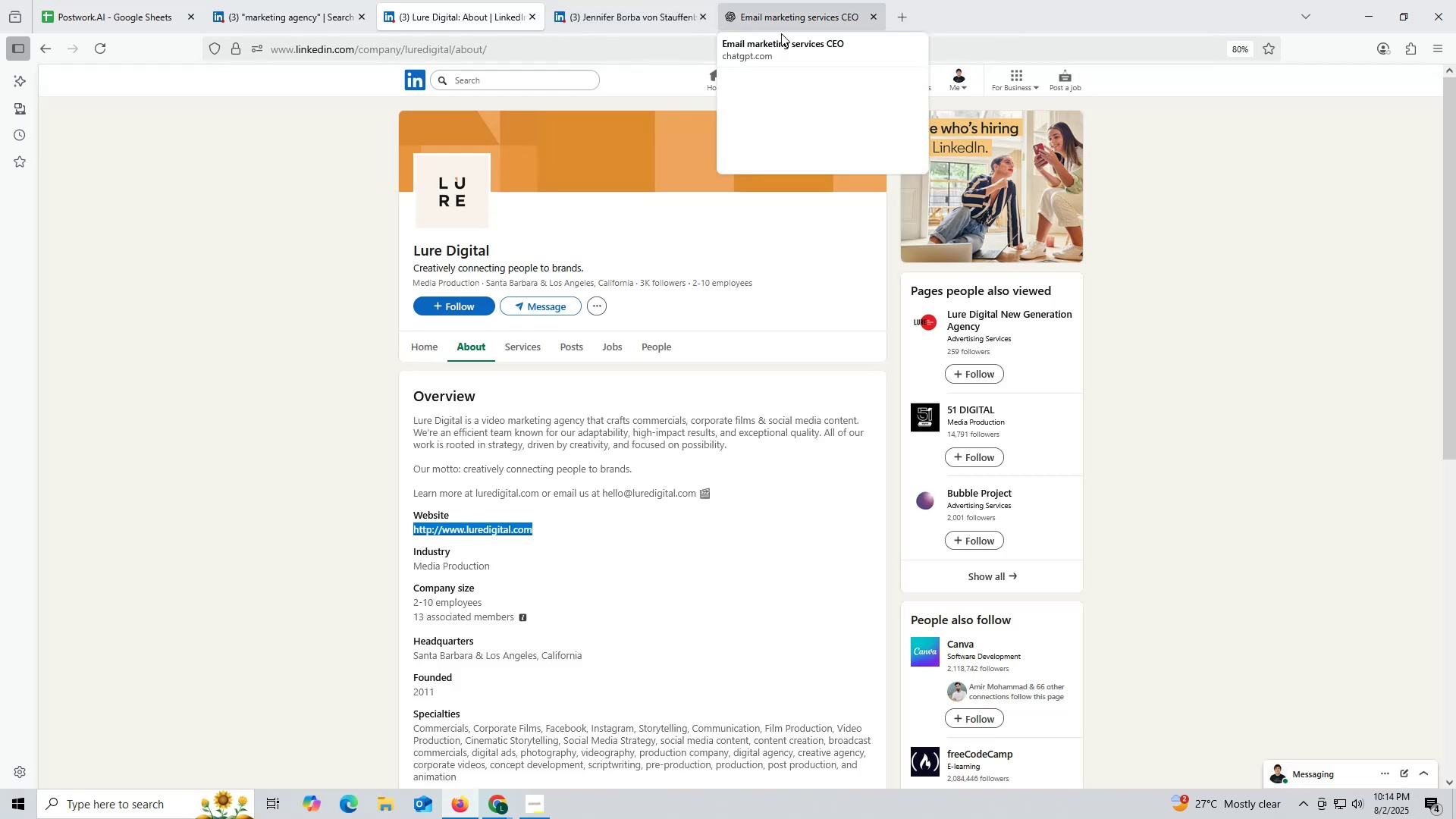 
left_click([802, 18])
 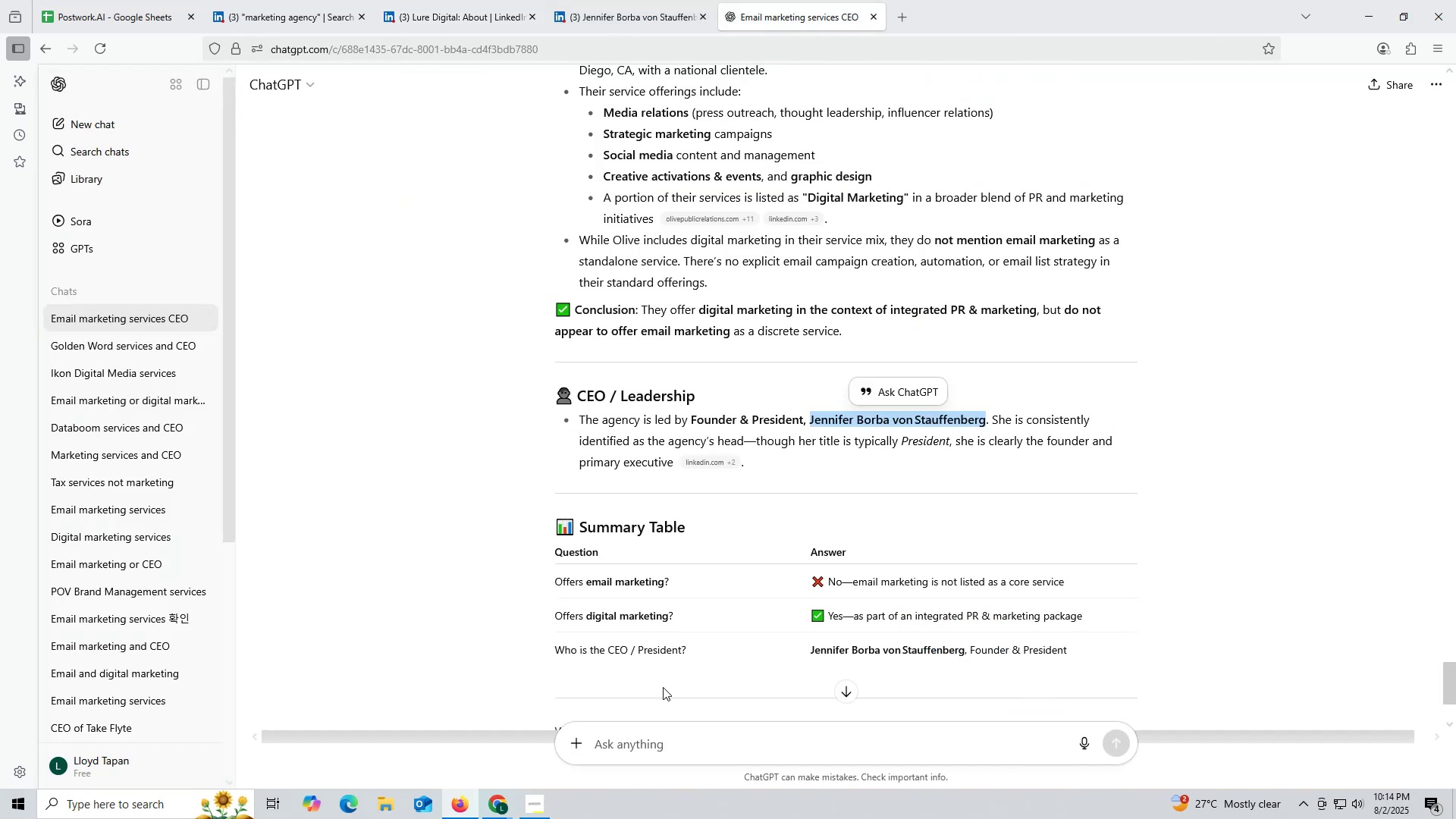 
key(Control+ControlLeft)
 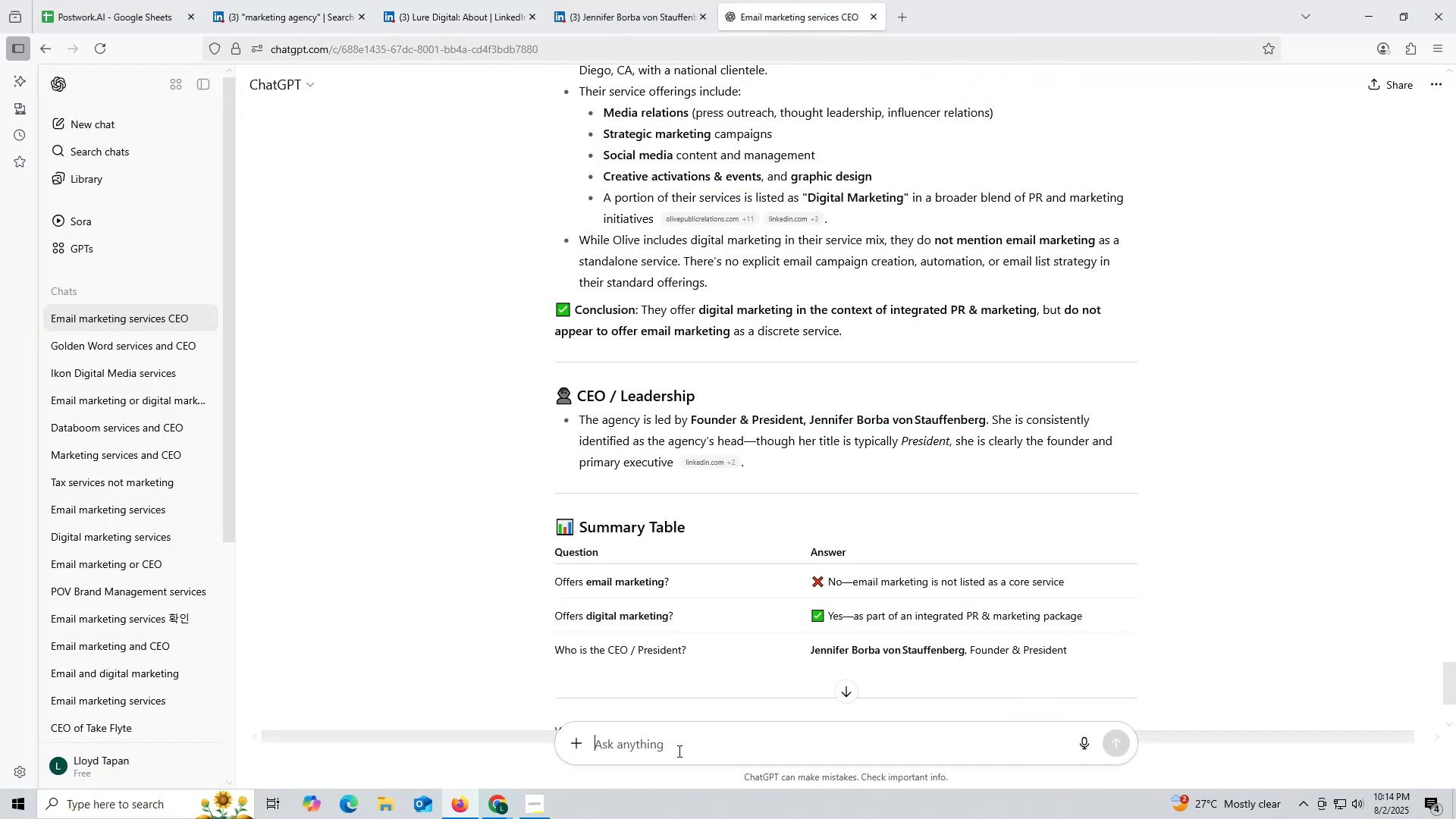 
key(Control+V)
 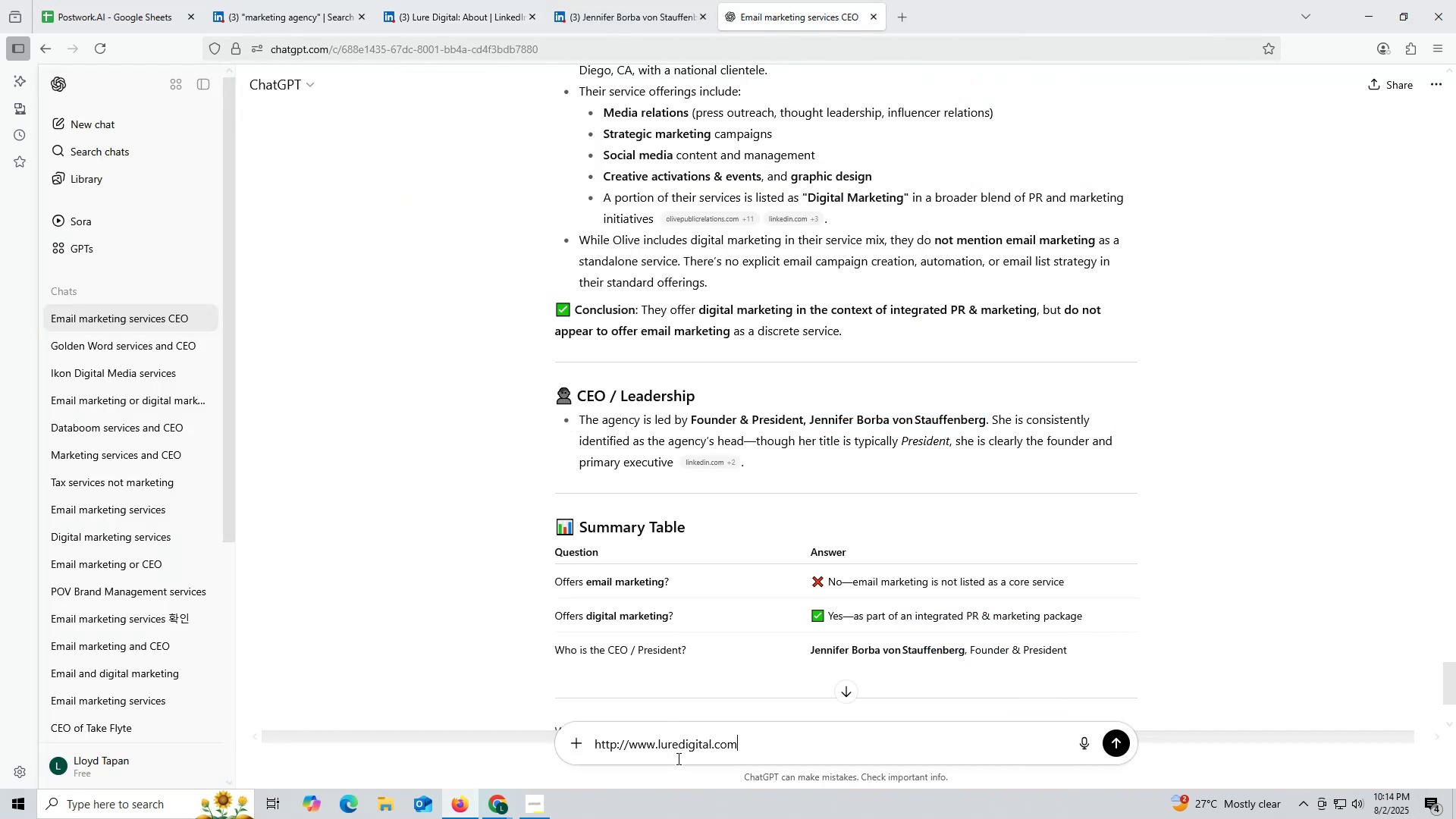 
key(Space)
 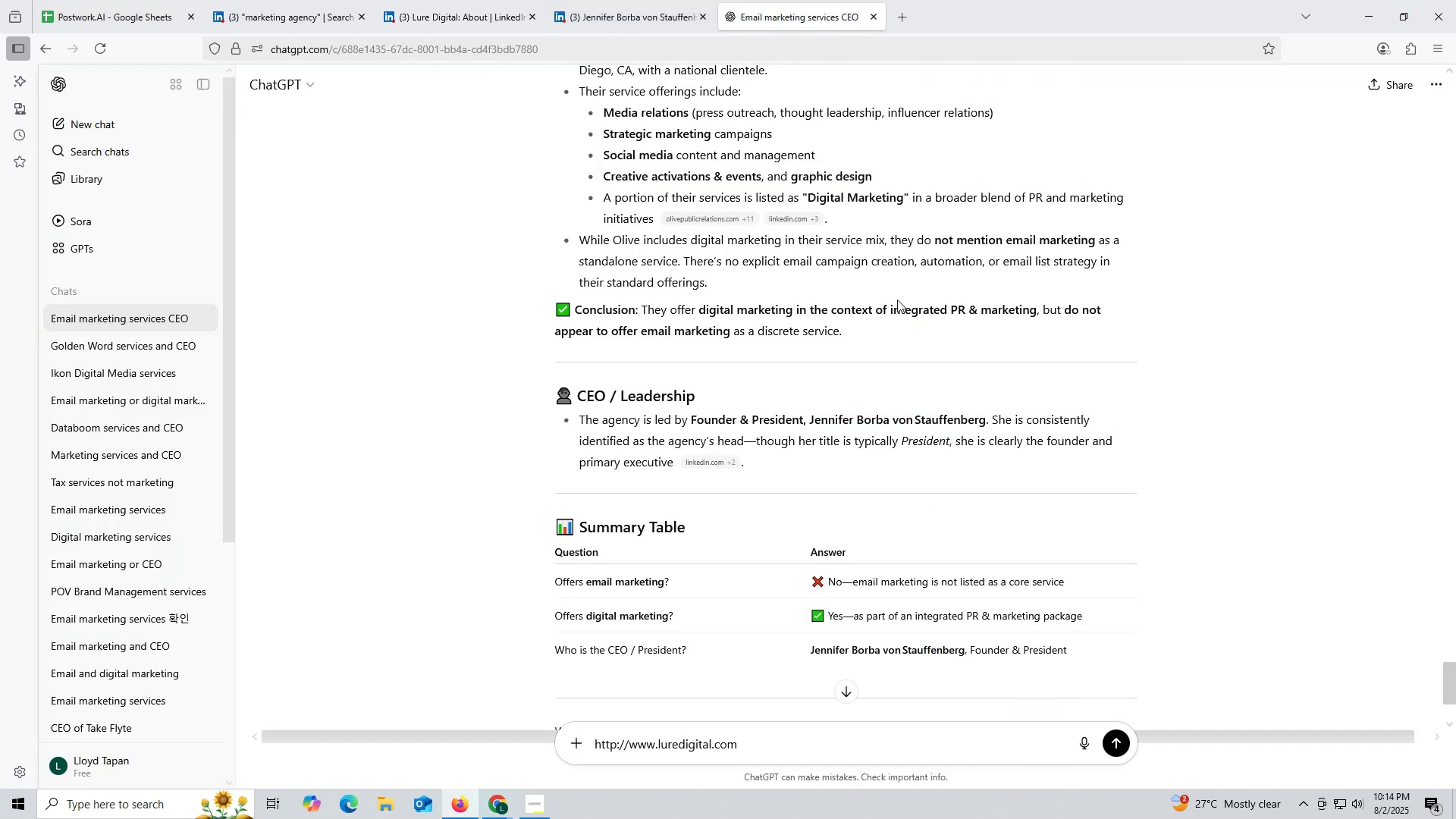 
scroll: coordinate [899, 273], scroll_direction: up, amount: 2.0
 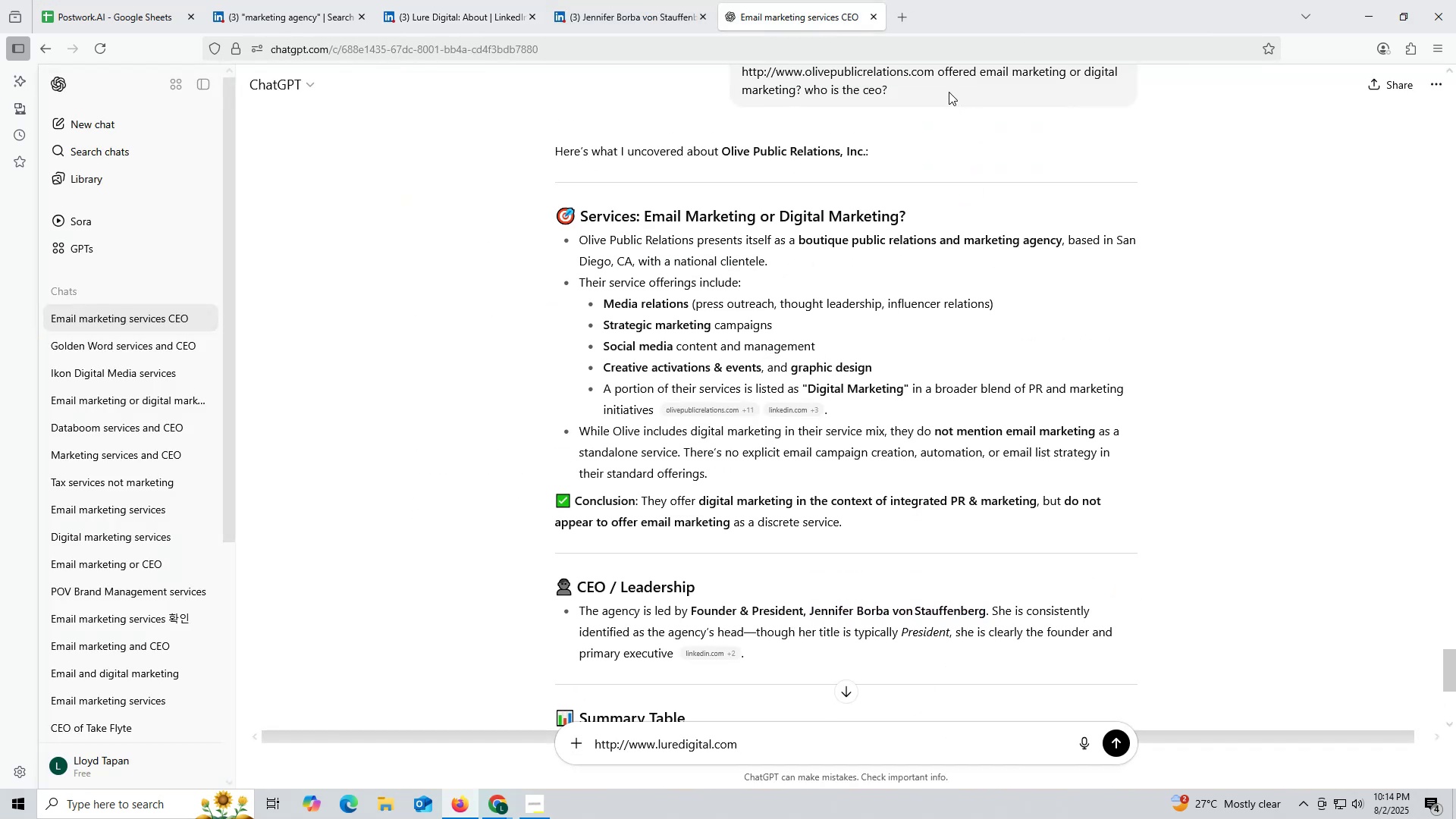 
left_click_drag(start_coordinate=[940, 71], to_coordinate=[968, 82])
 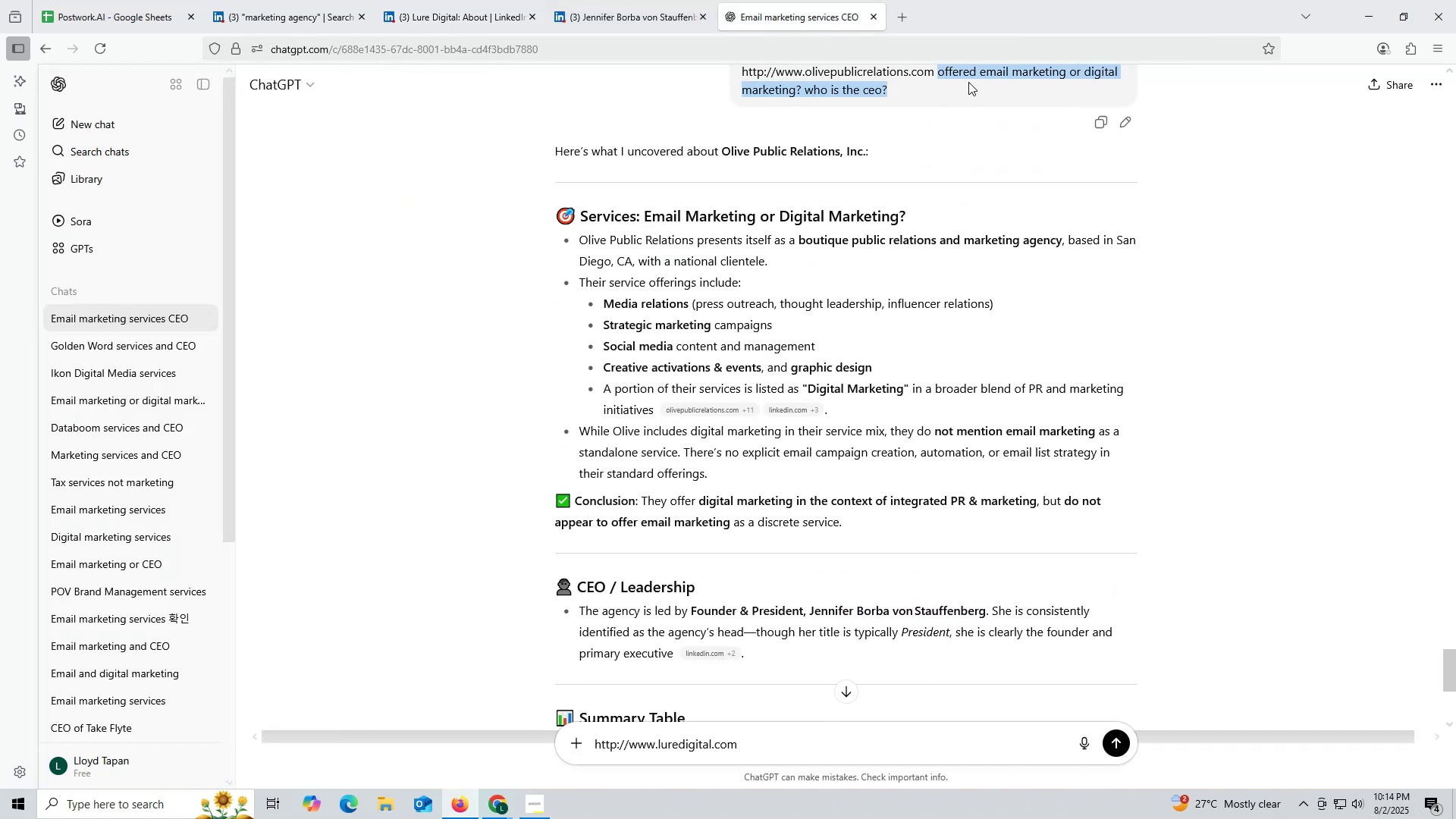 
key(Control+ControlLeft)
 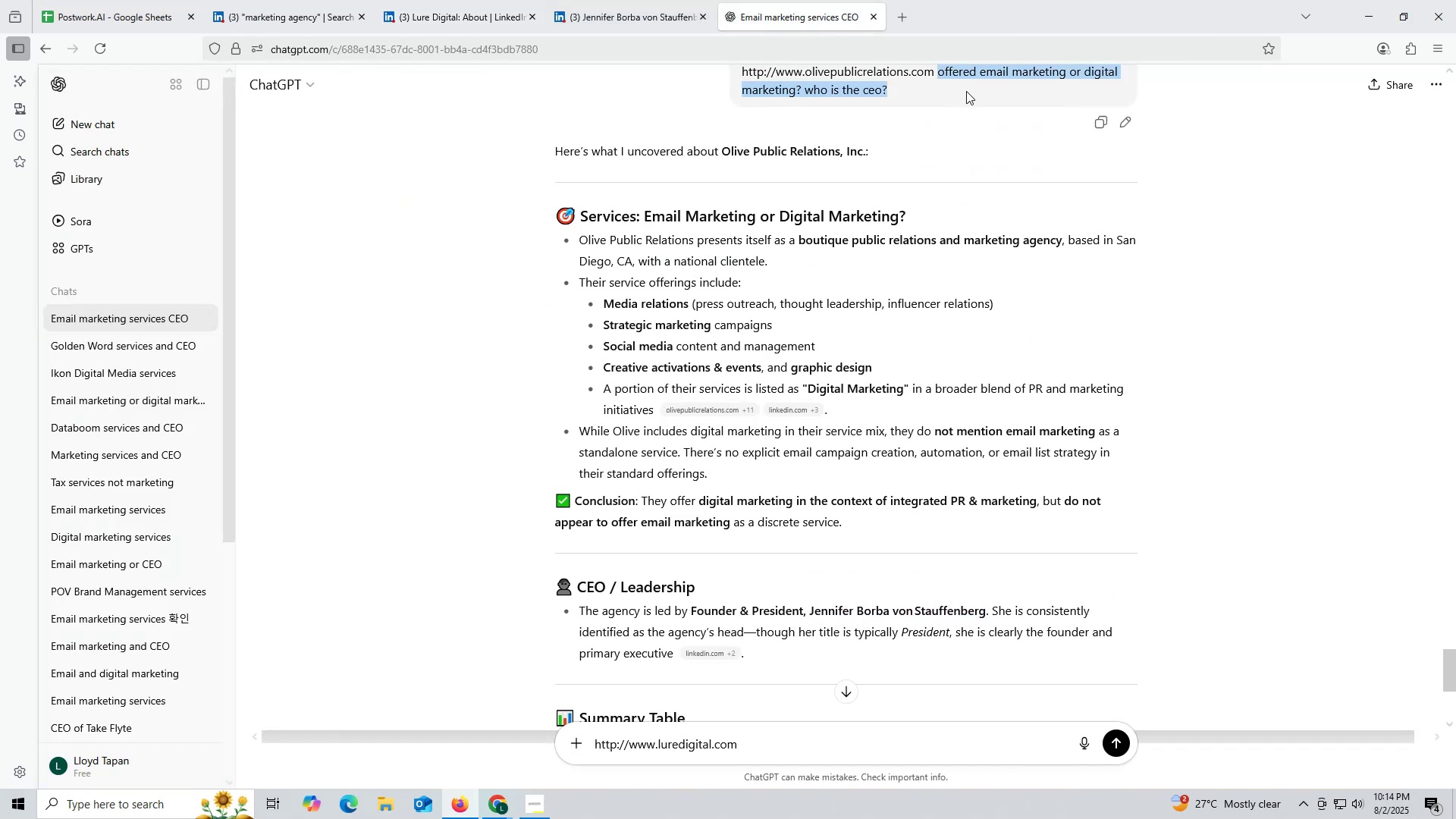 
key(Control+C)
 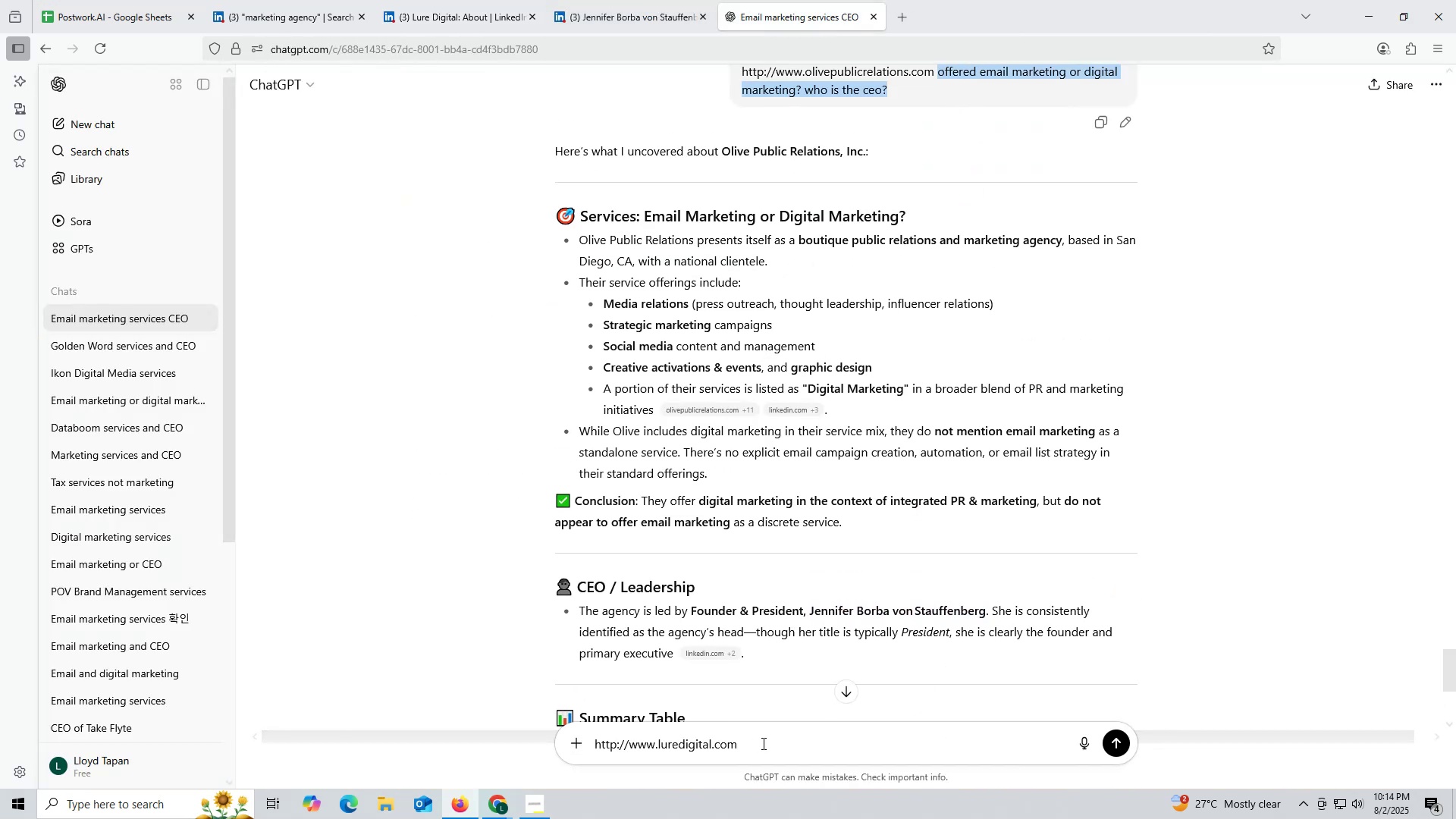 
key(Control+ControlLeft)
 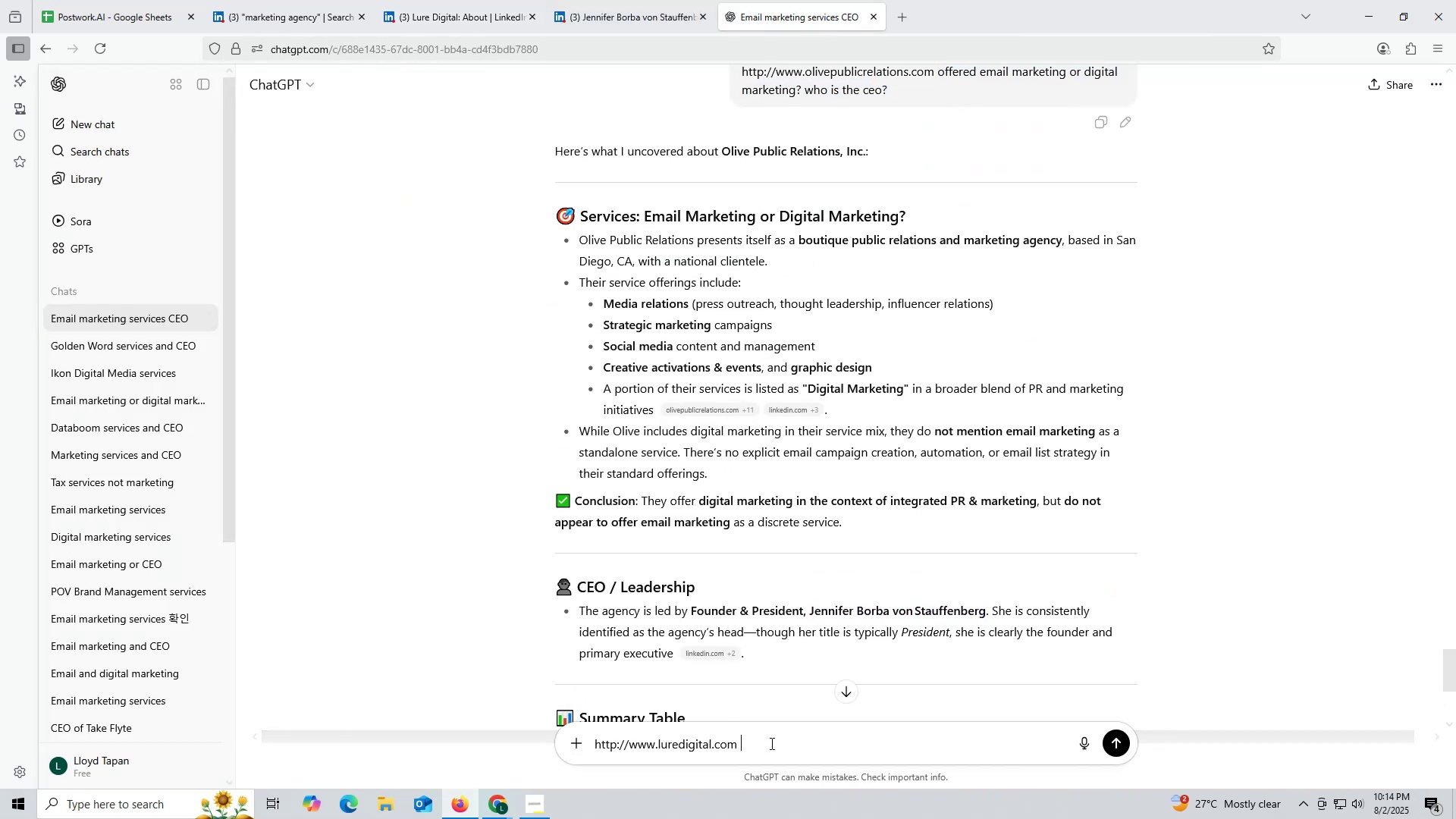 
left_click([770, 743])
 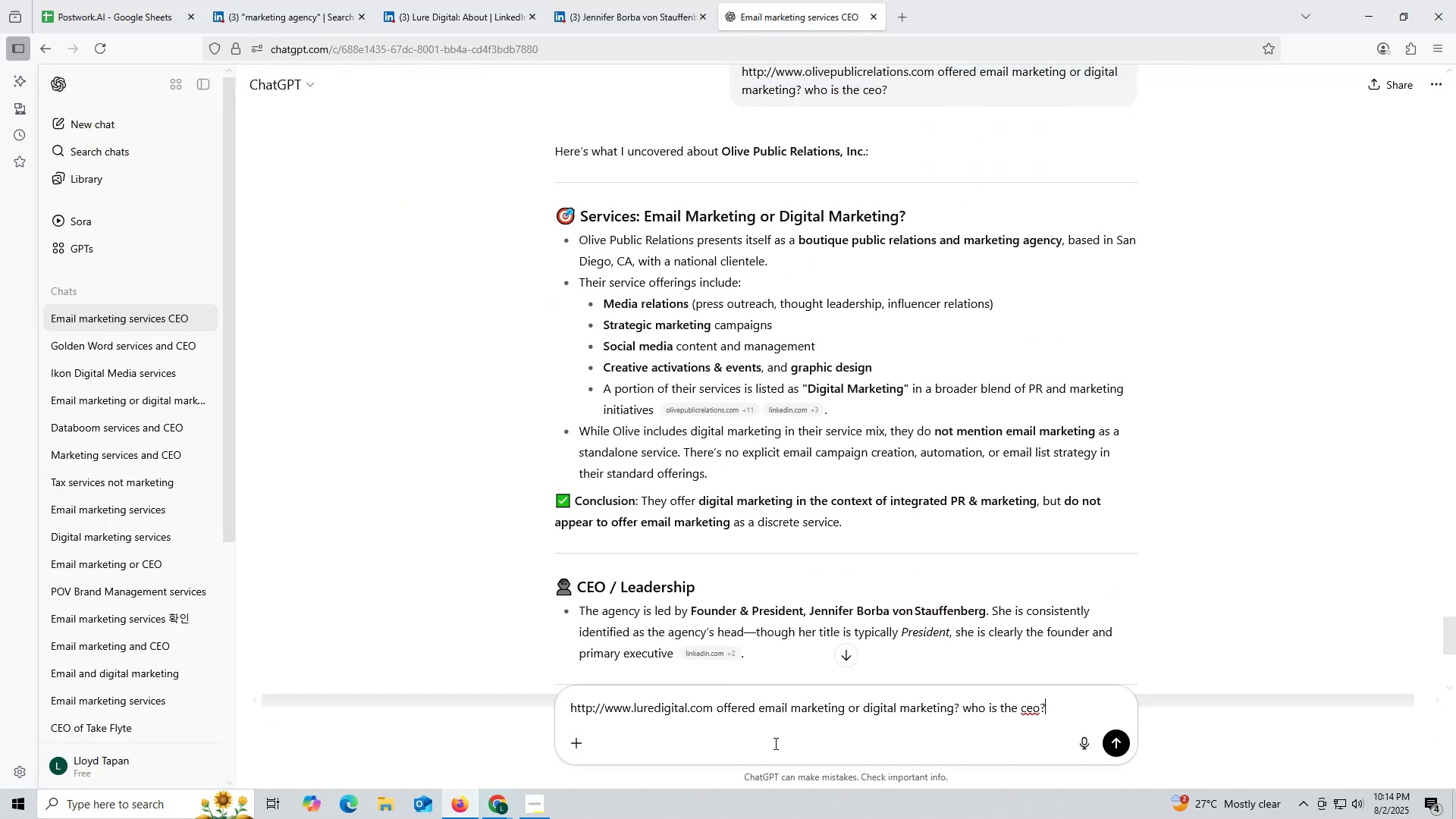 
key(Control+V)
 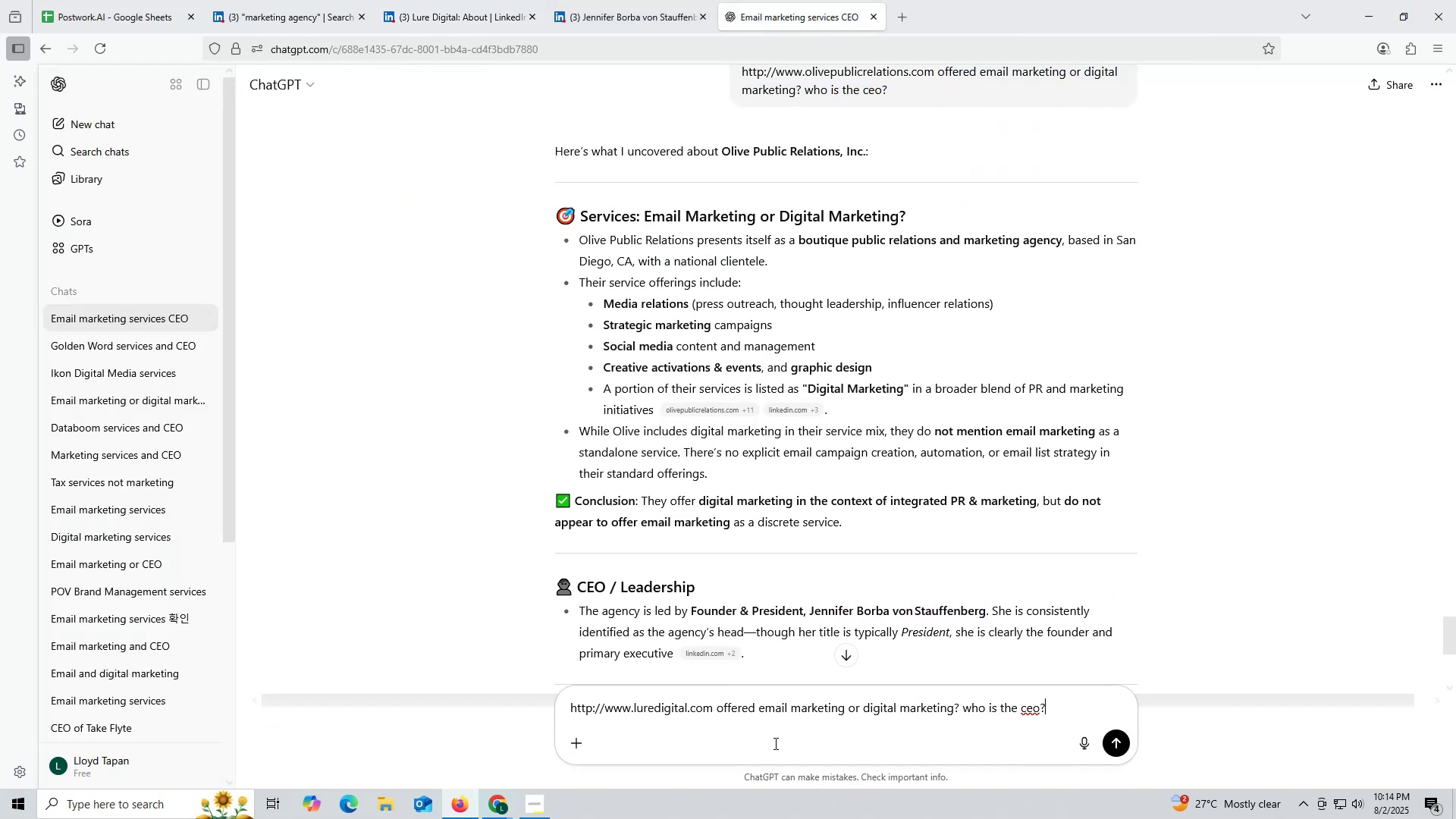 
key(Enter)
 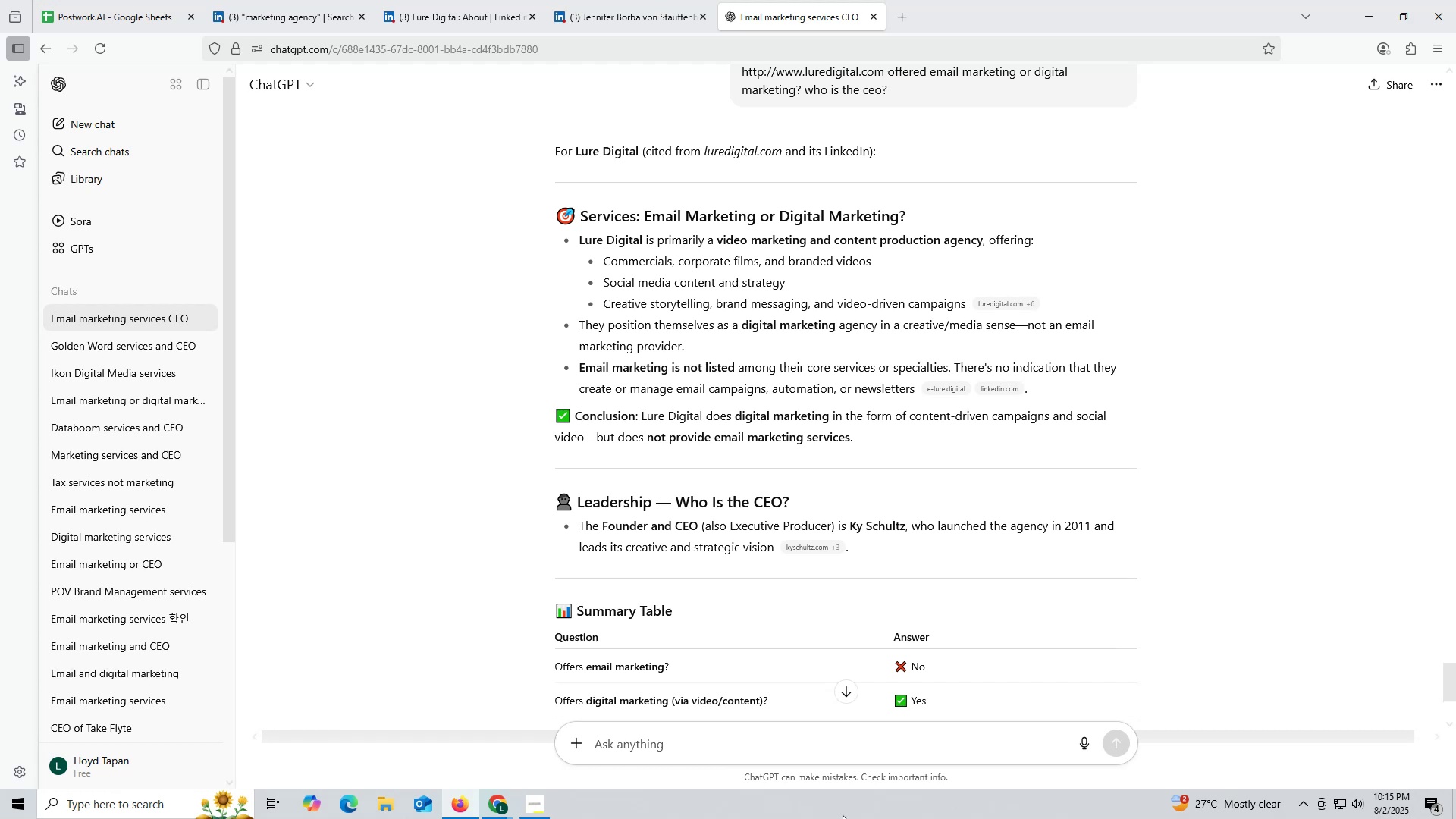 
wait(23.35)
 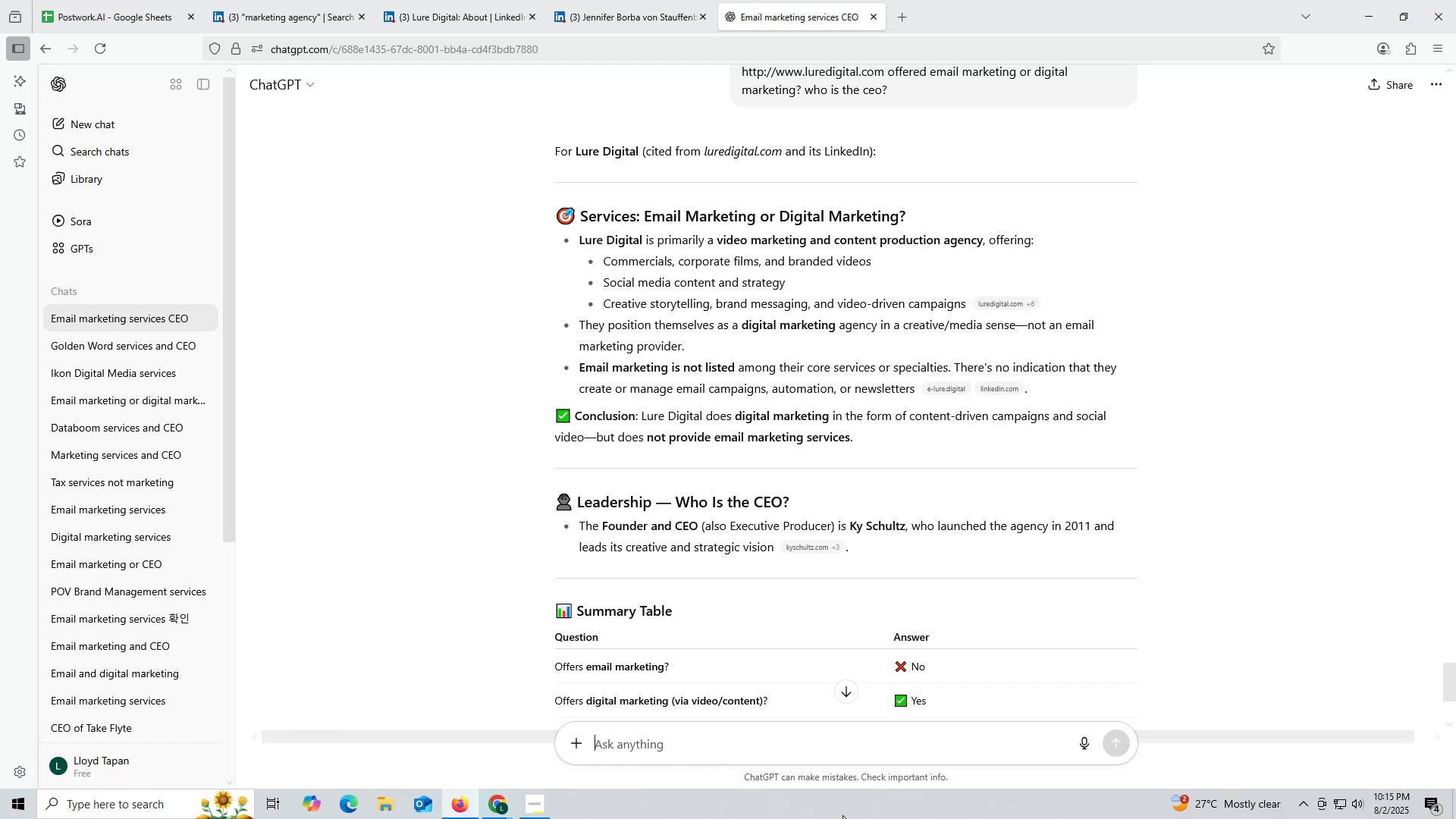 
left_click_drag(start_coordinate=[849, 523], to_coordinate=[903, 522])
 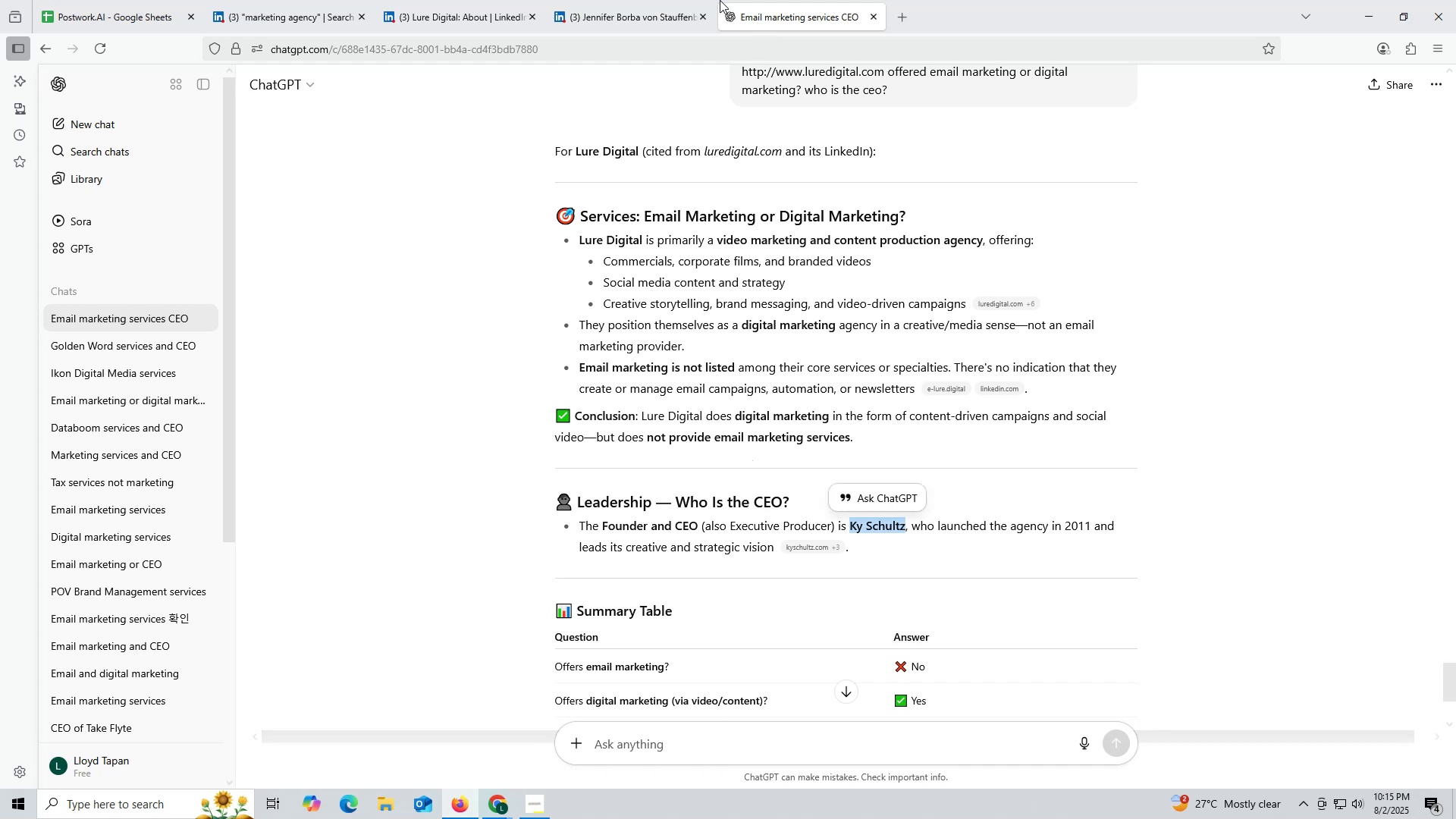 
key(Control+ControlLeft)
 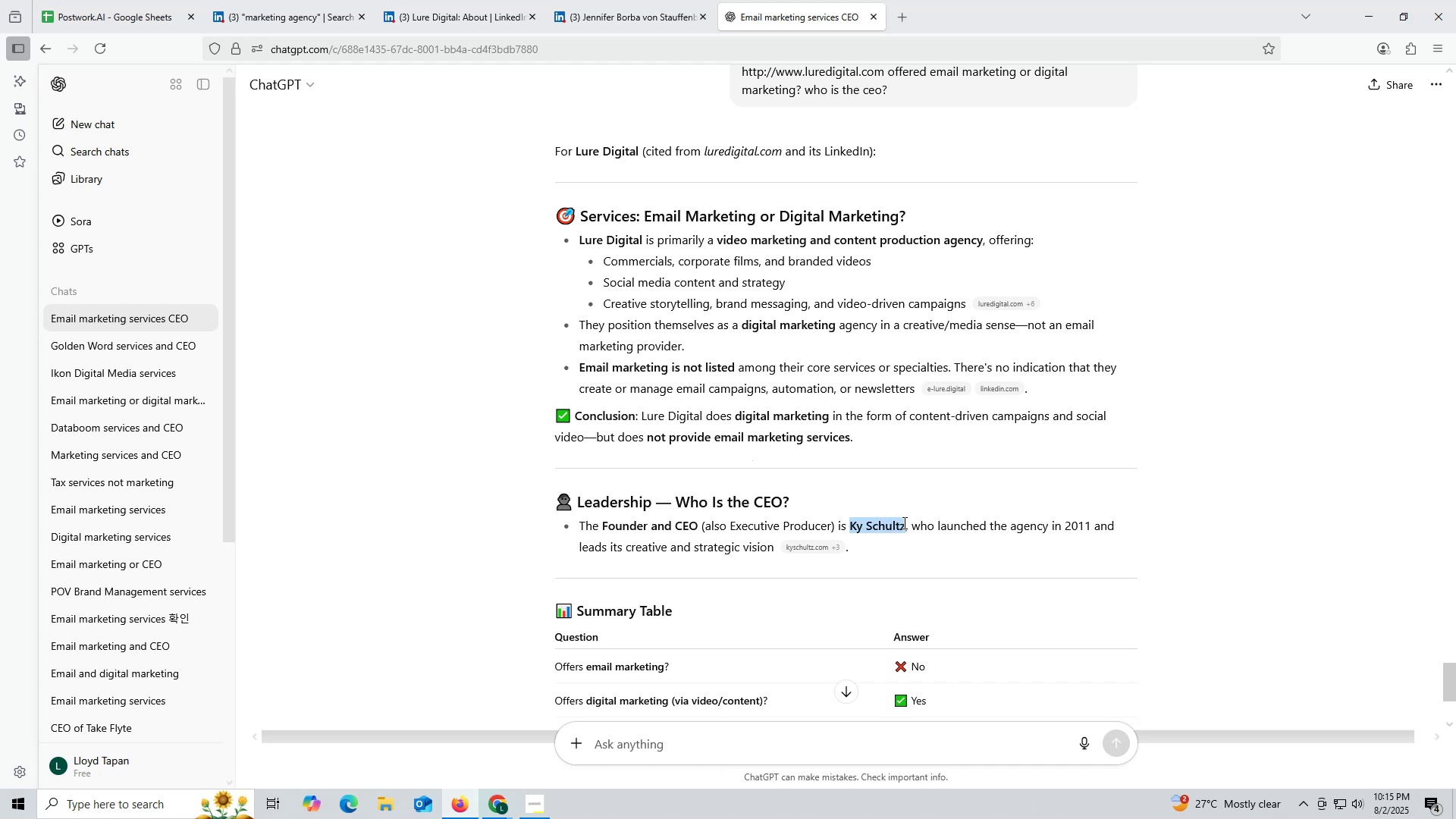 
key(Control+C)
 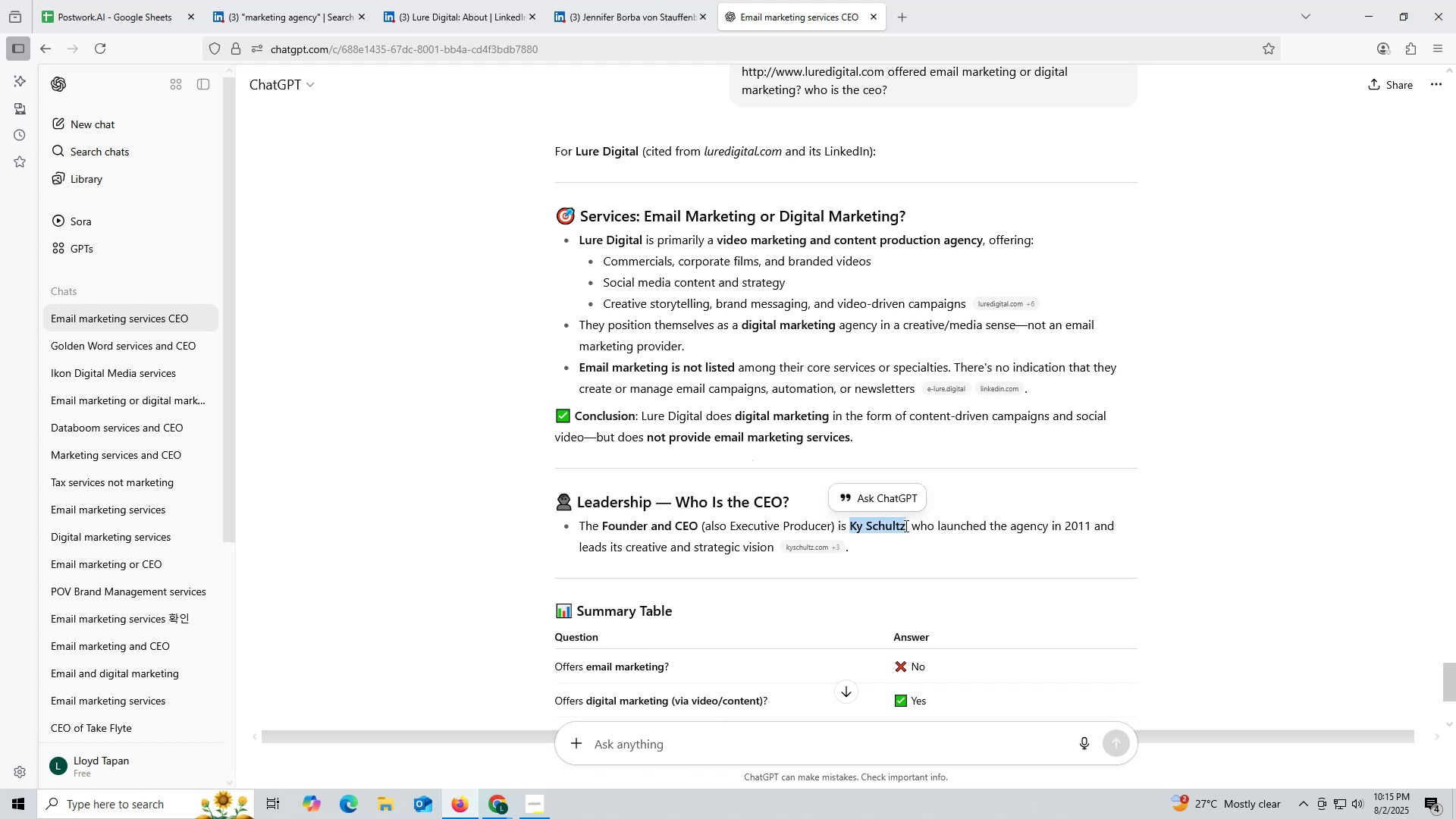 
key(Control+ControlLeft)
 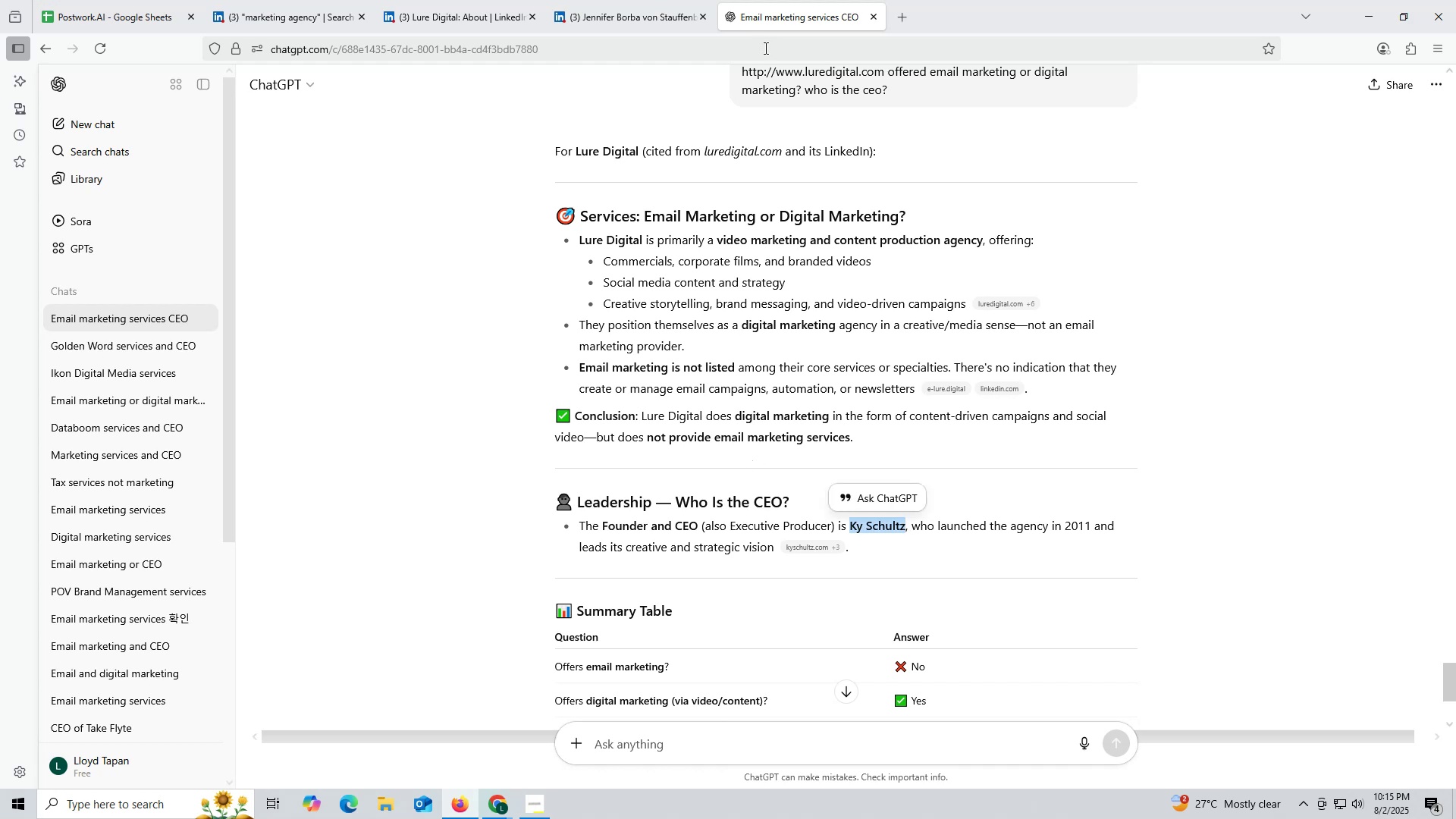 
key(Control+C)
 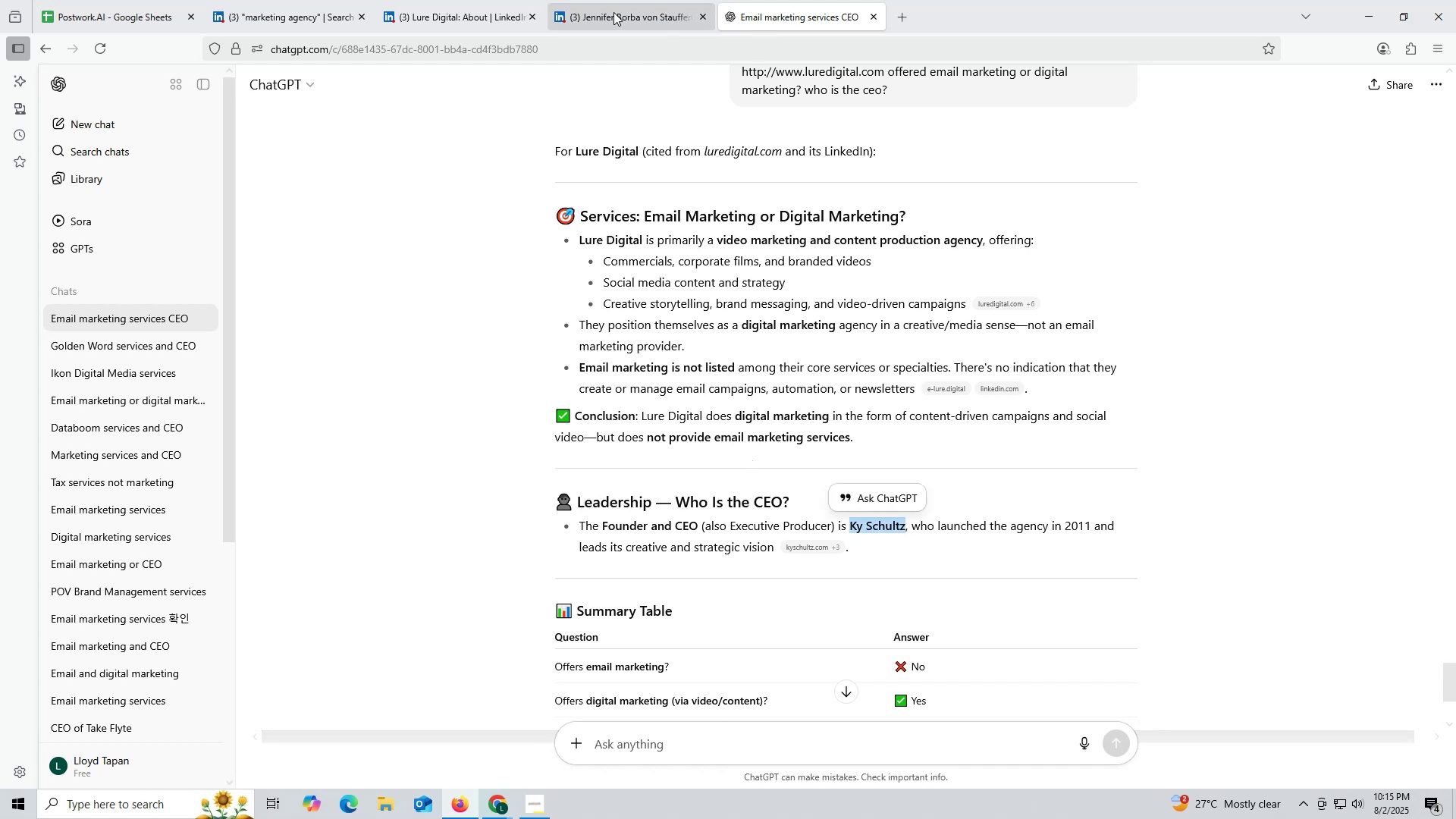 
left_click([613, 12])
 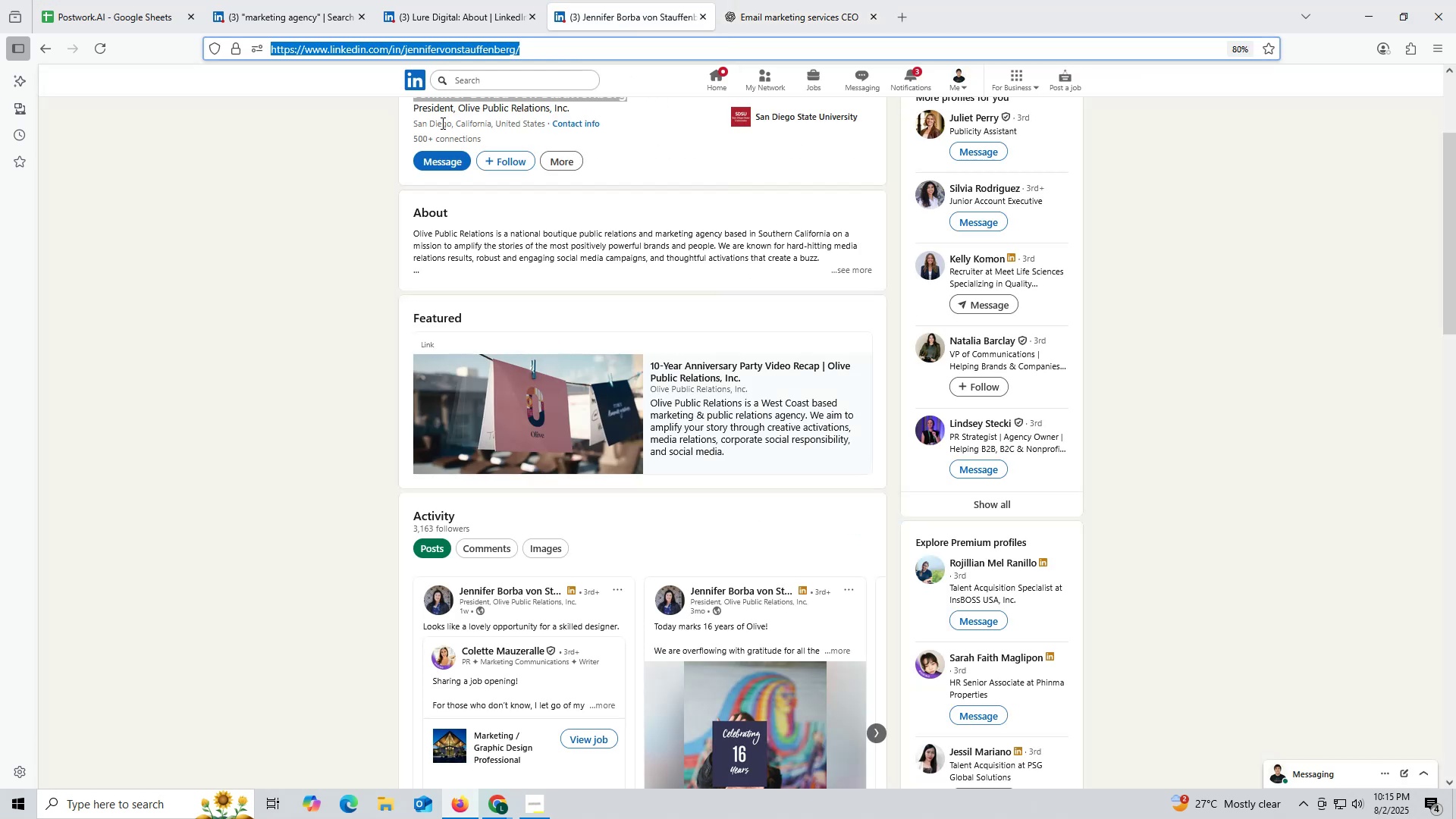 
key(Control+ControlLeft)
 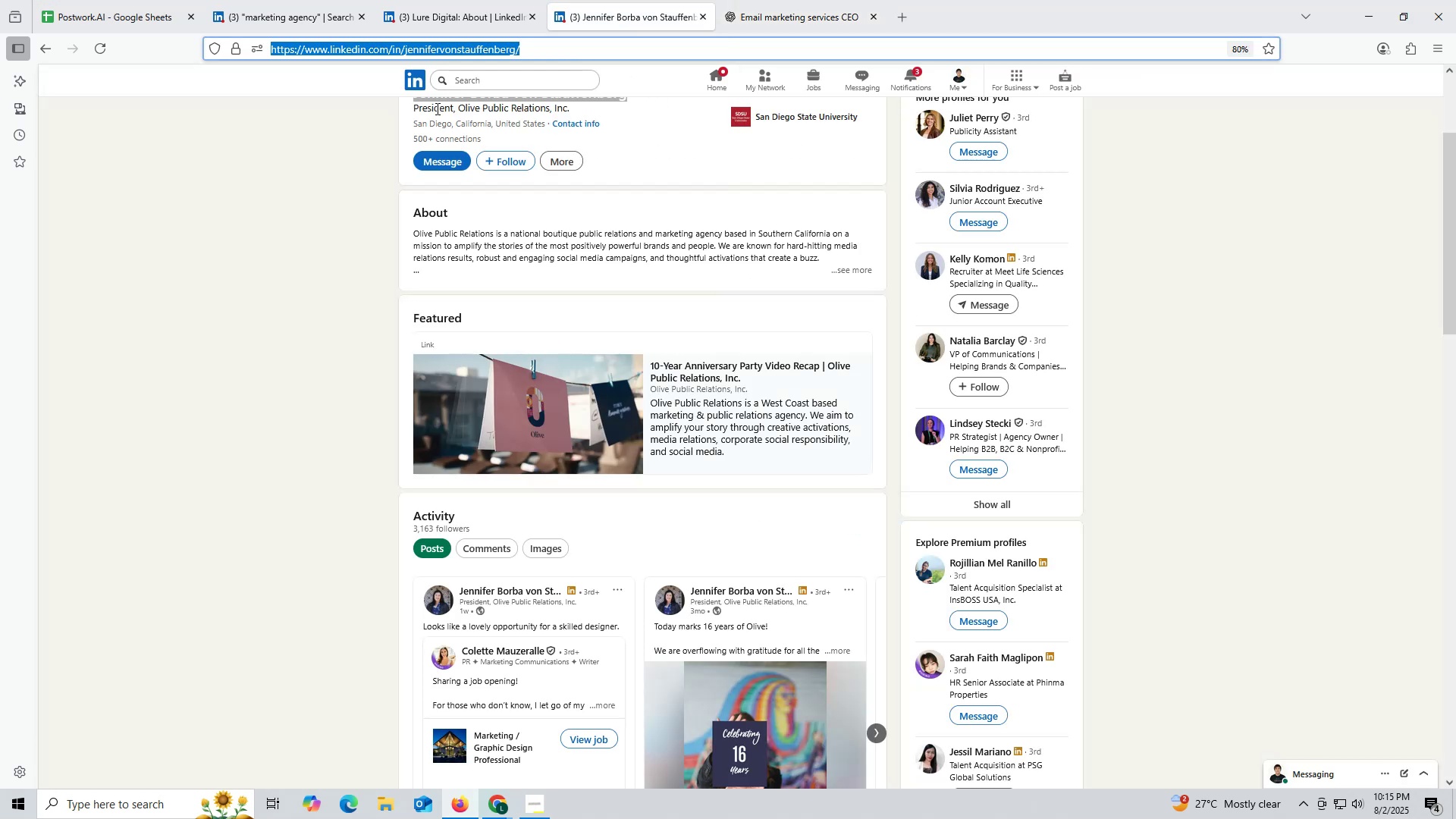 
key(Control+V)
 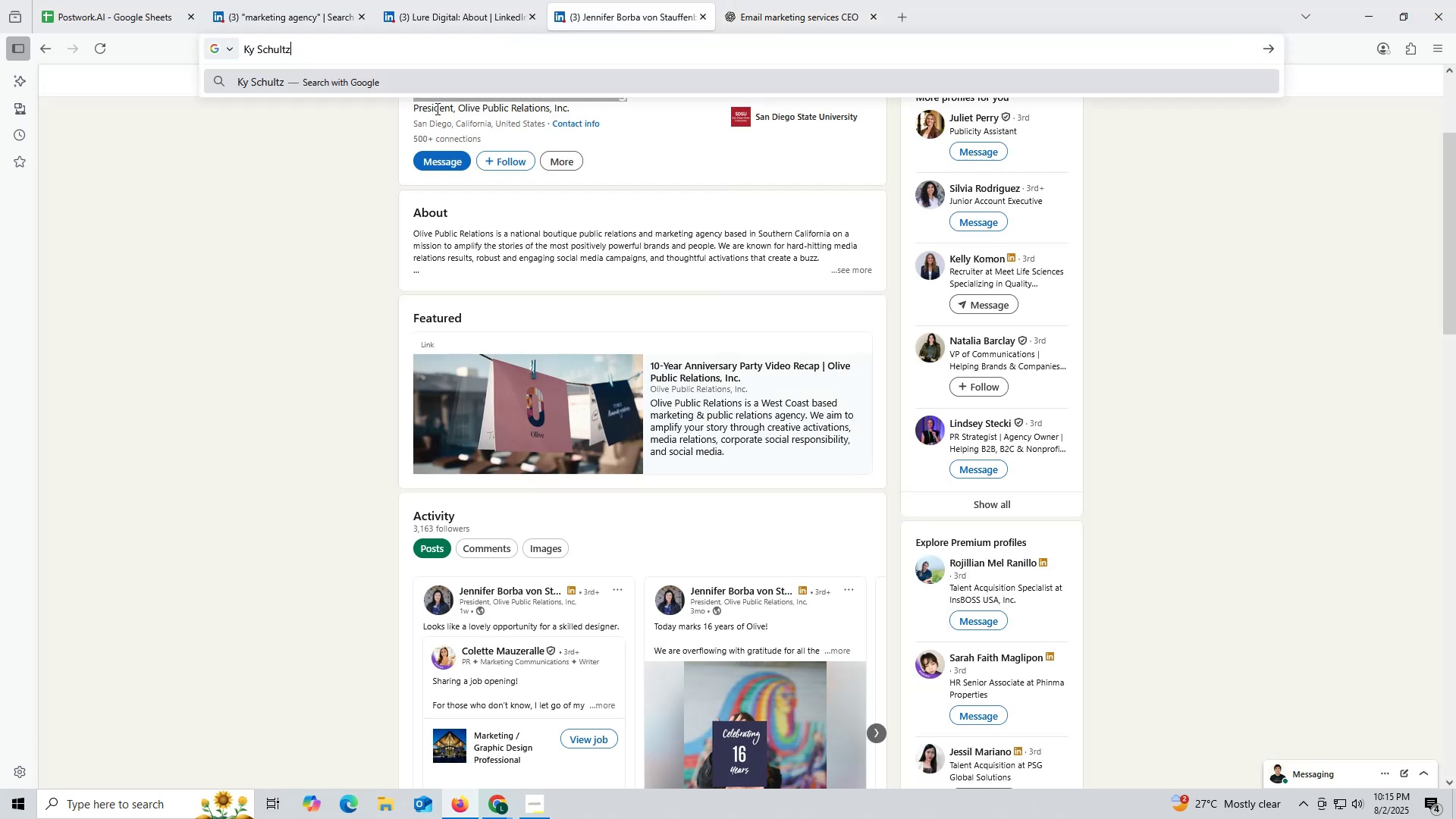 
key(Space)
 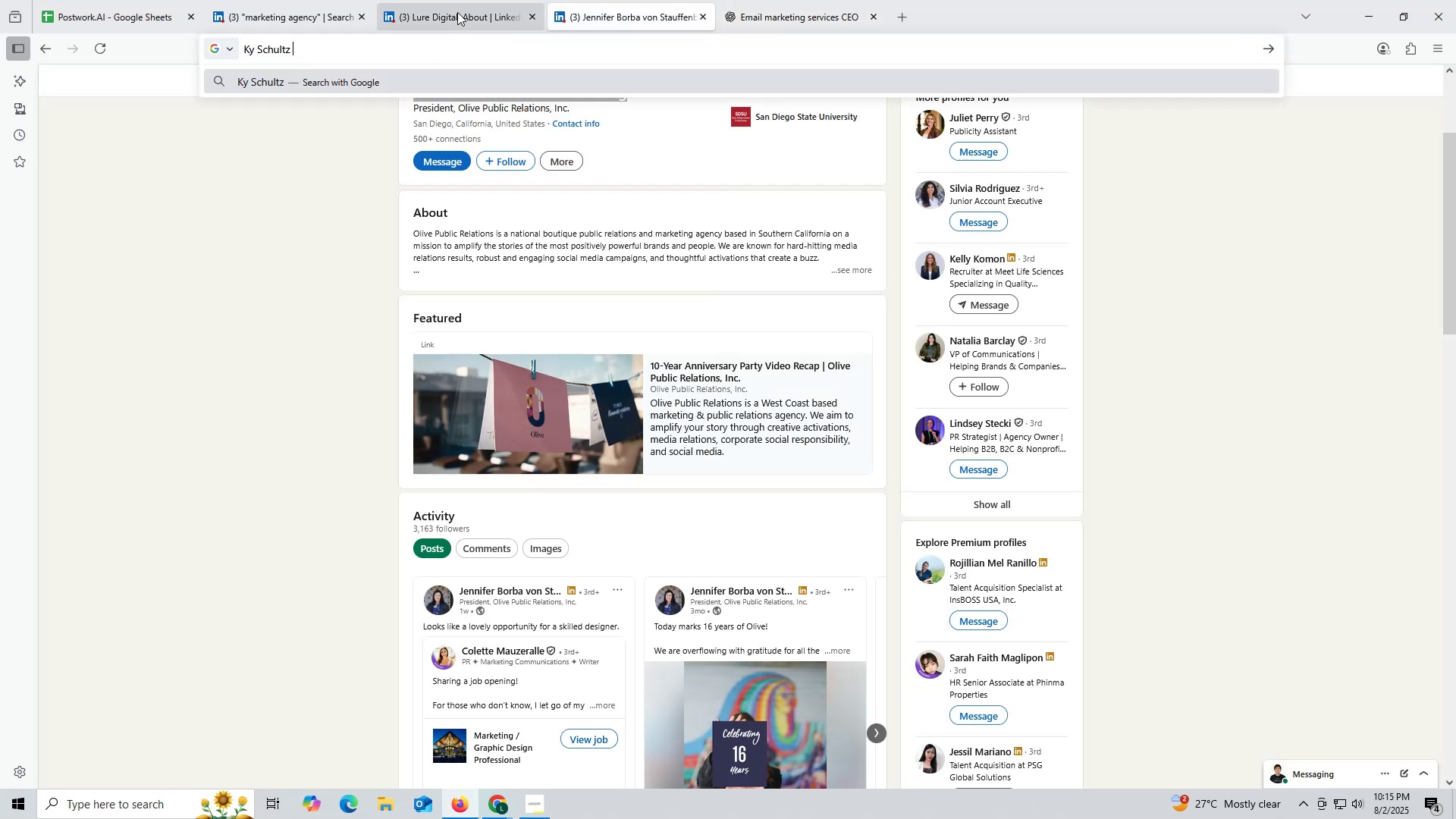 
left_click([457, 12])
 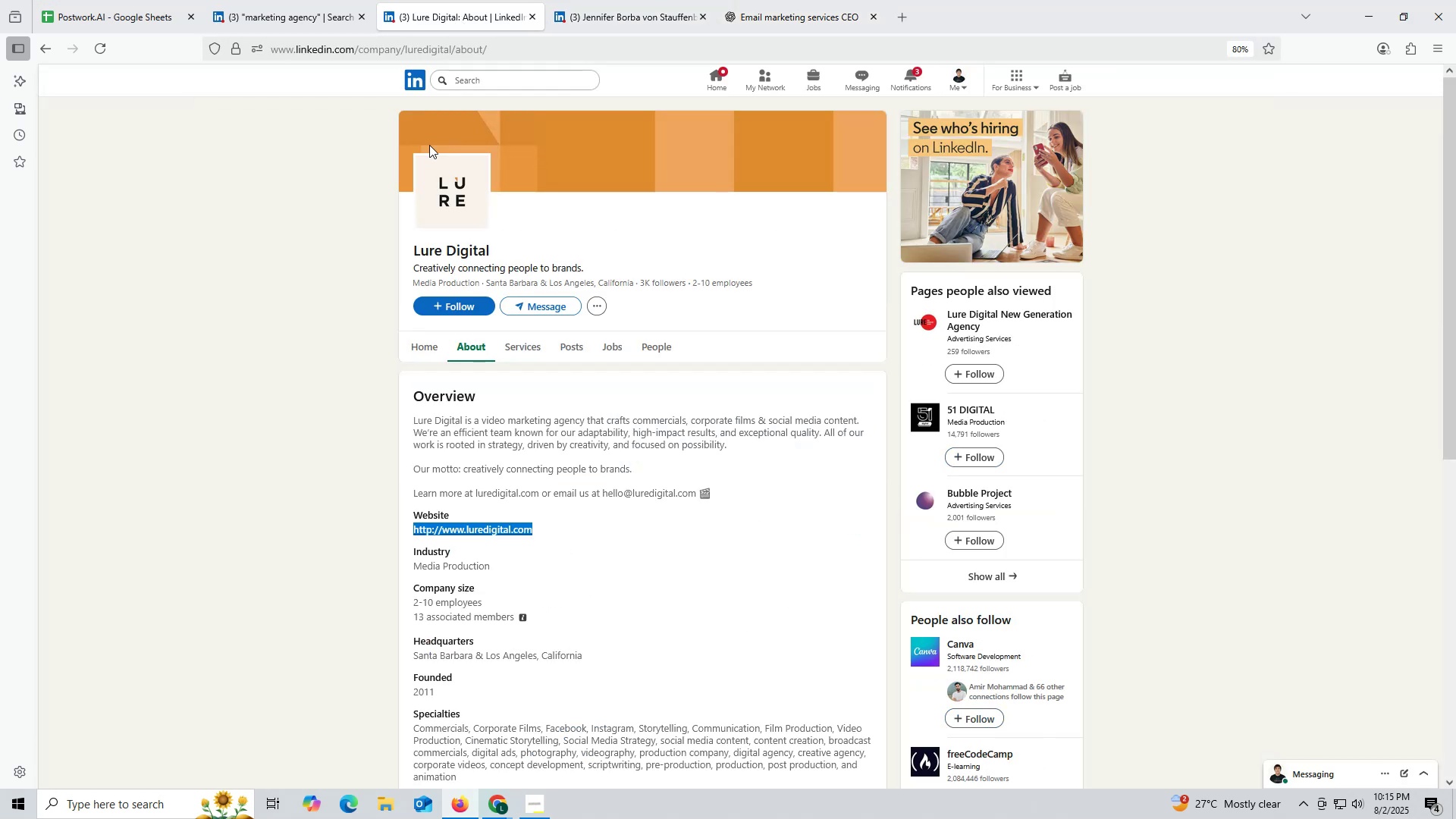 
left_click_drag(start_coordinate=[410, 252], to_coordinate=[501, 252])
 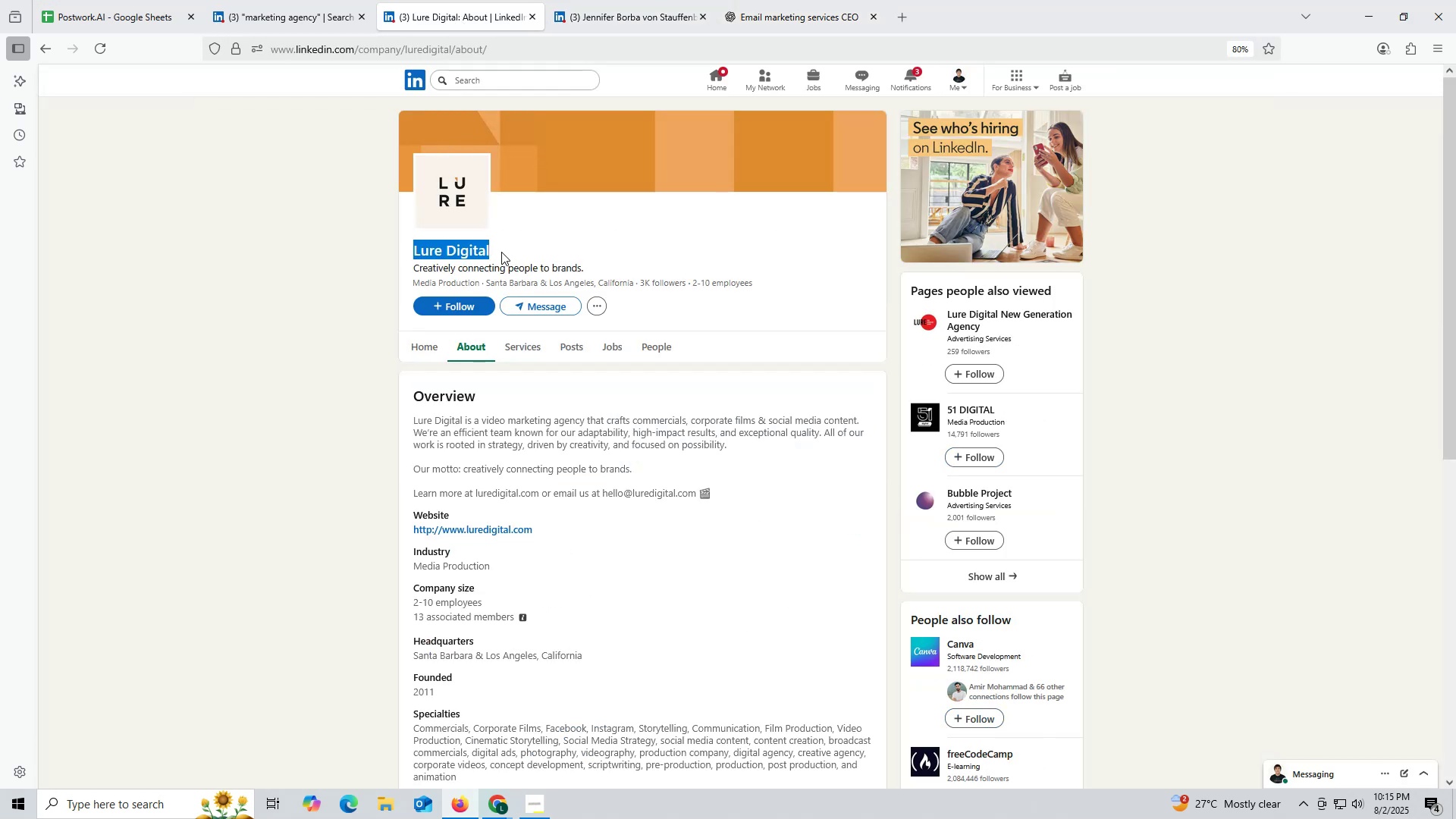 
key(Control+ControlLeft)
 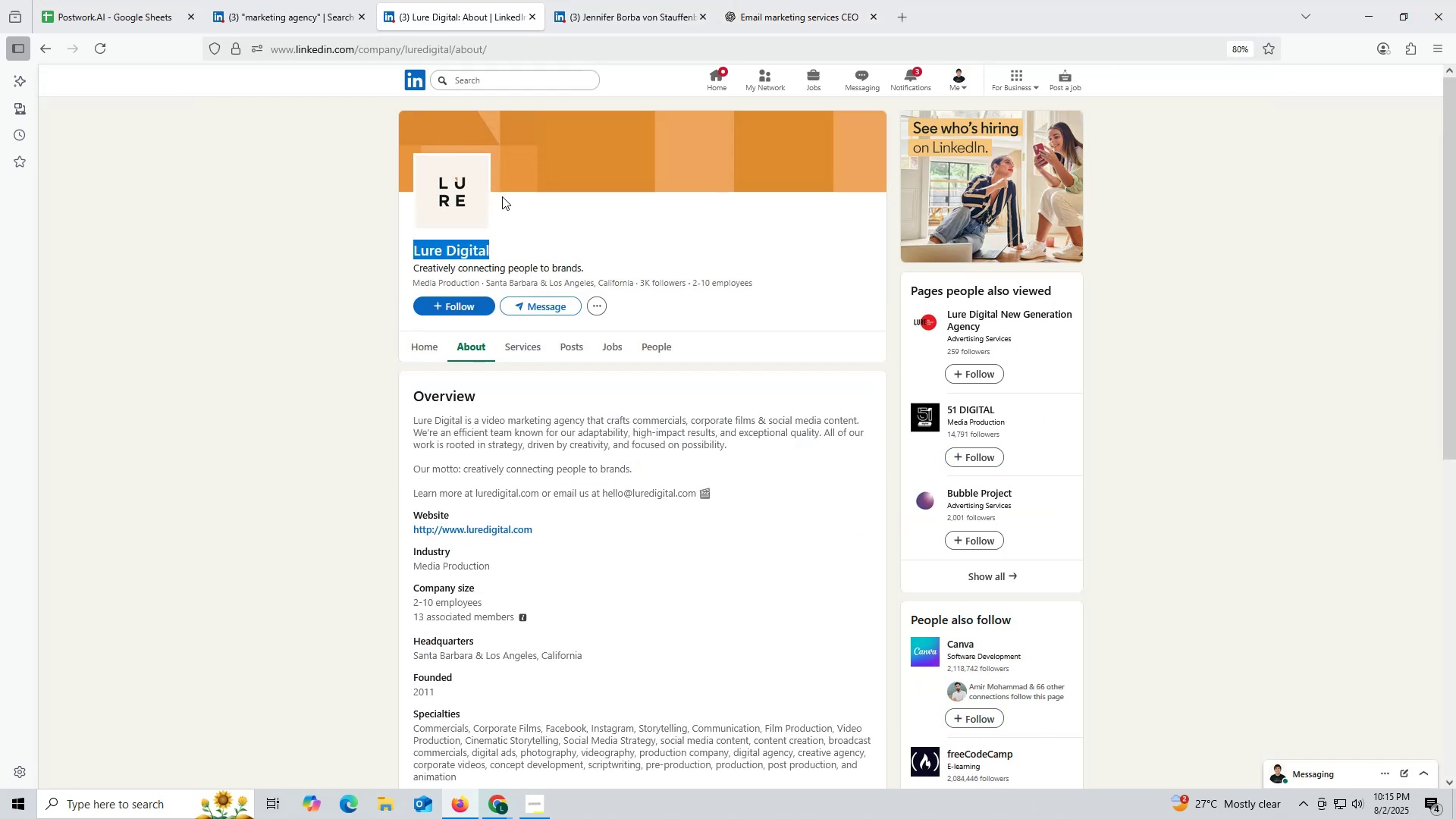 
key(Control+C)
 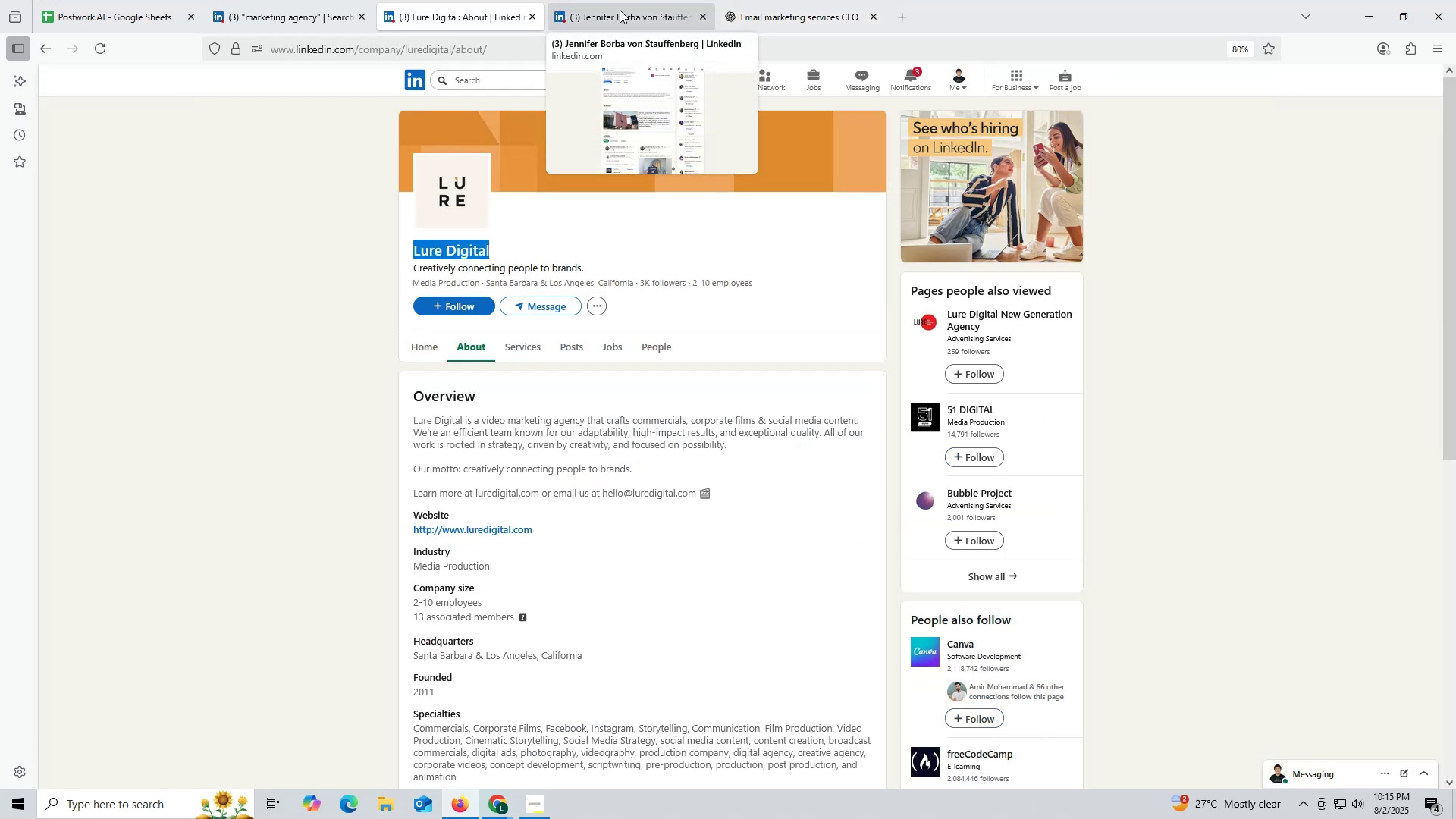 
left_click([620, 10])
 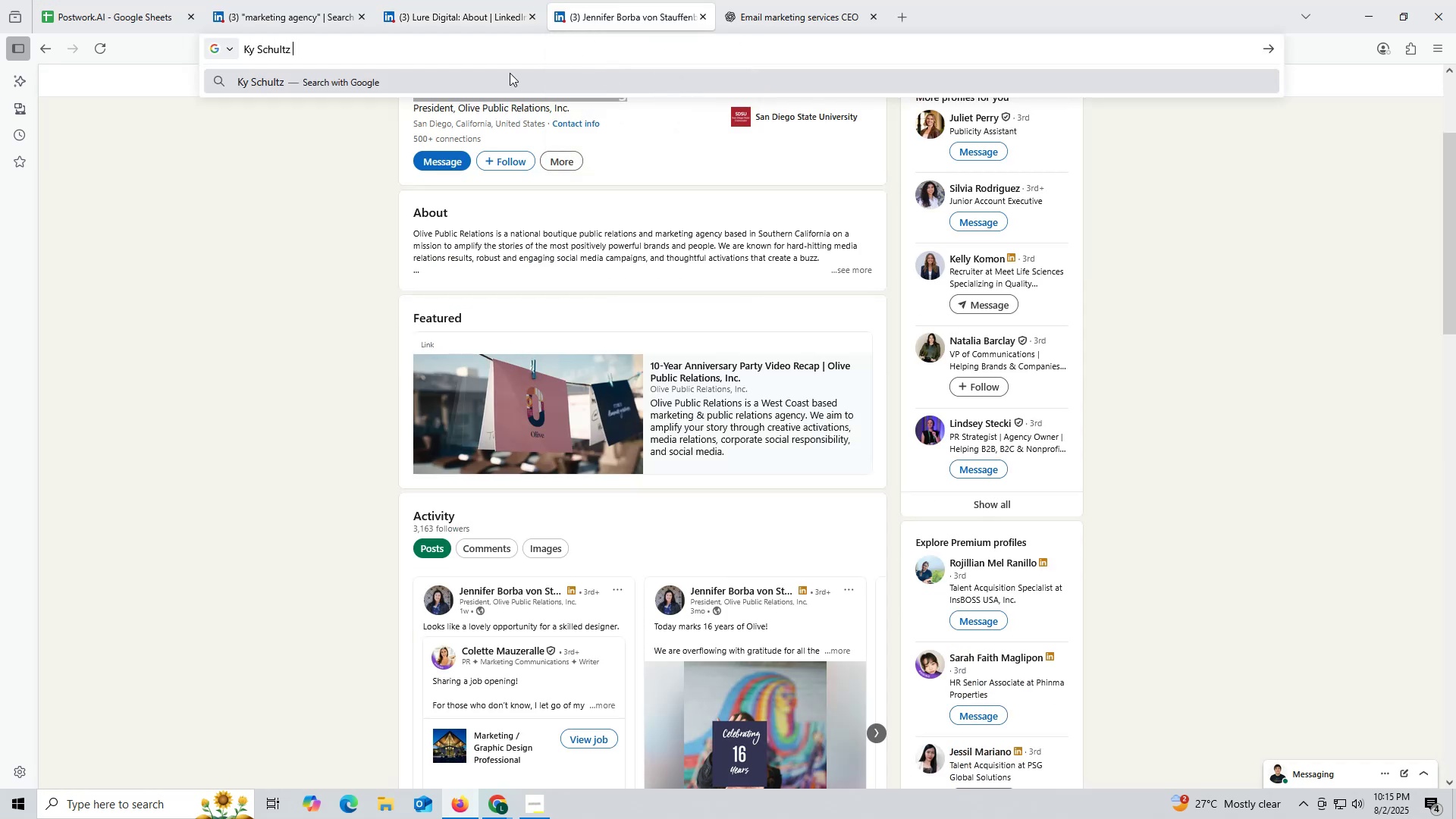 
key(Control+ControlLeft)
 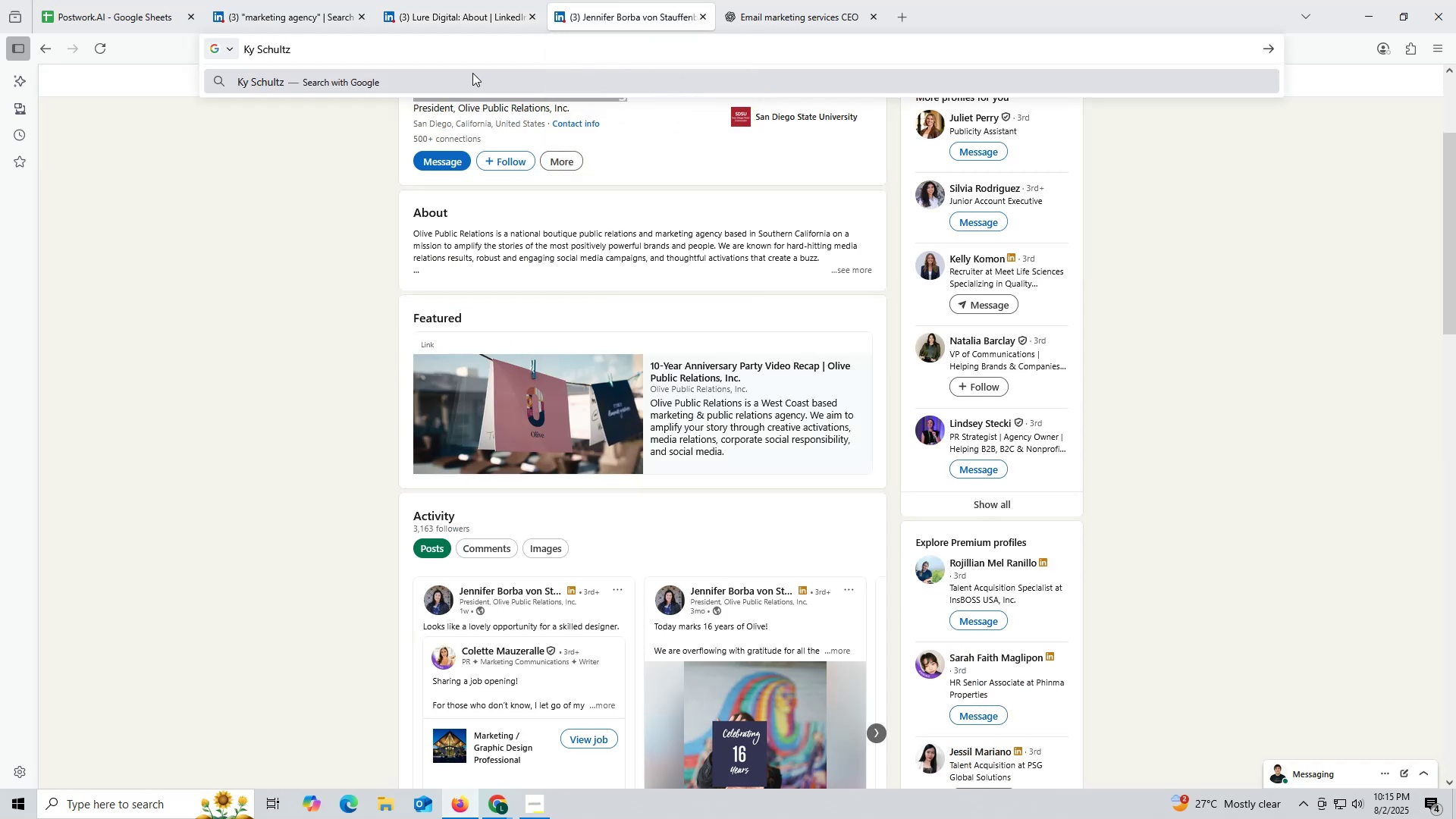 
key(Control+V)
 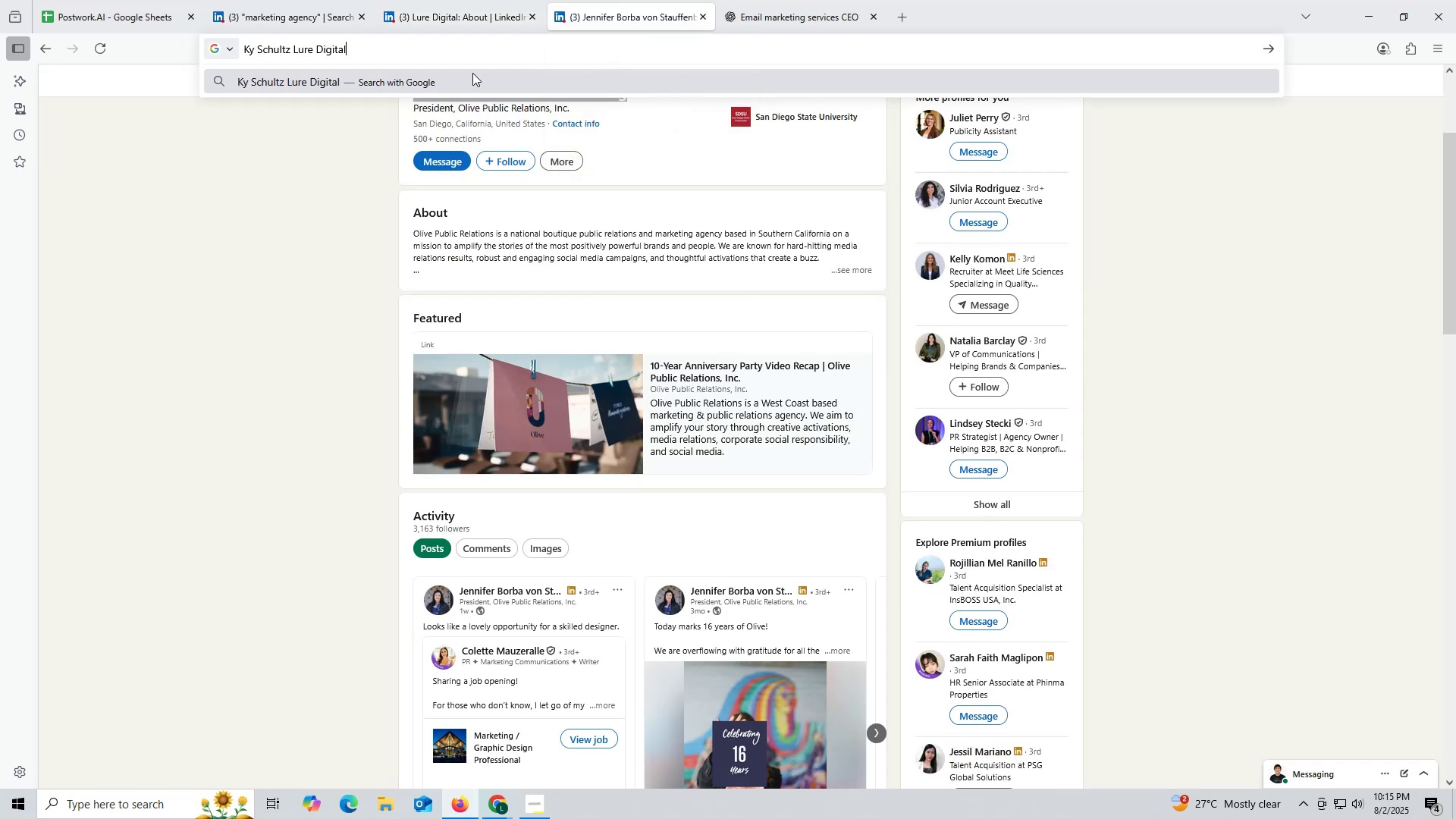 
type( link)
 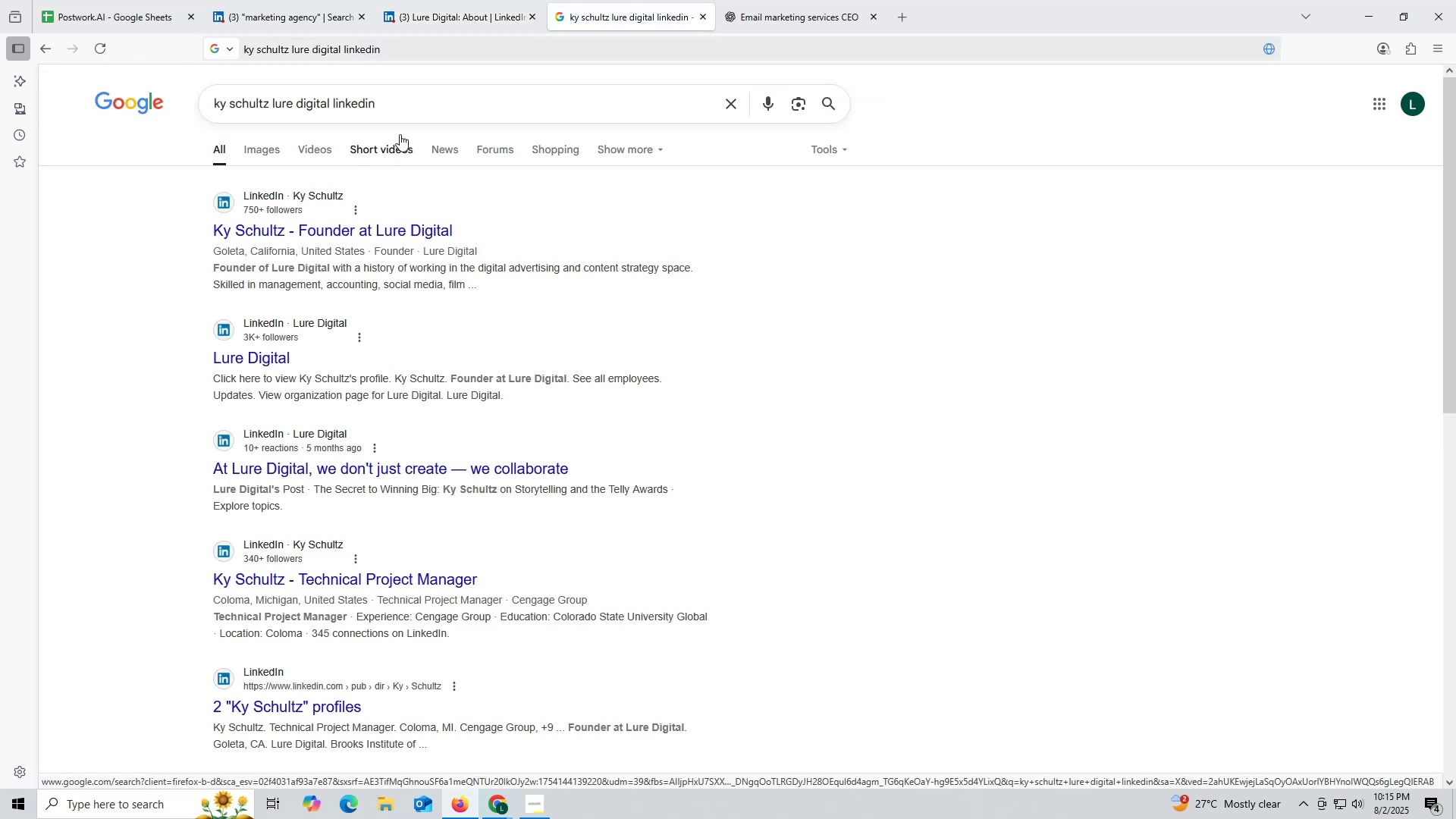 
key(Control+ControlLeft)
 